 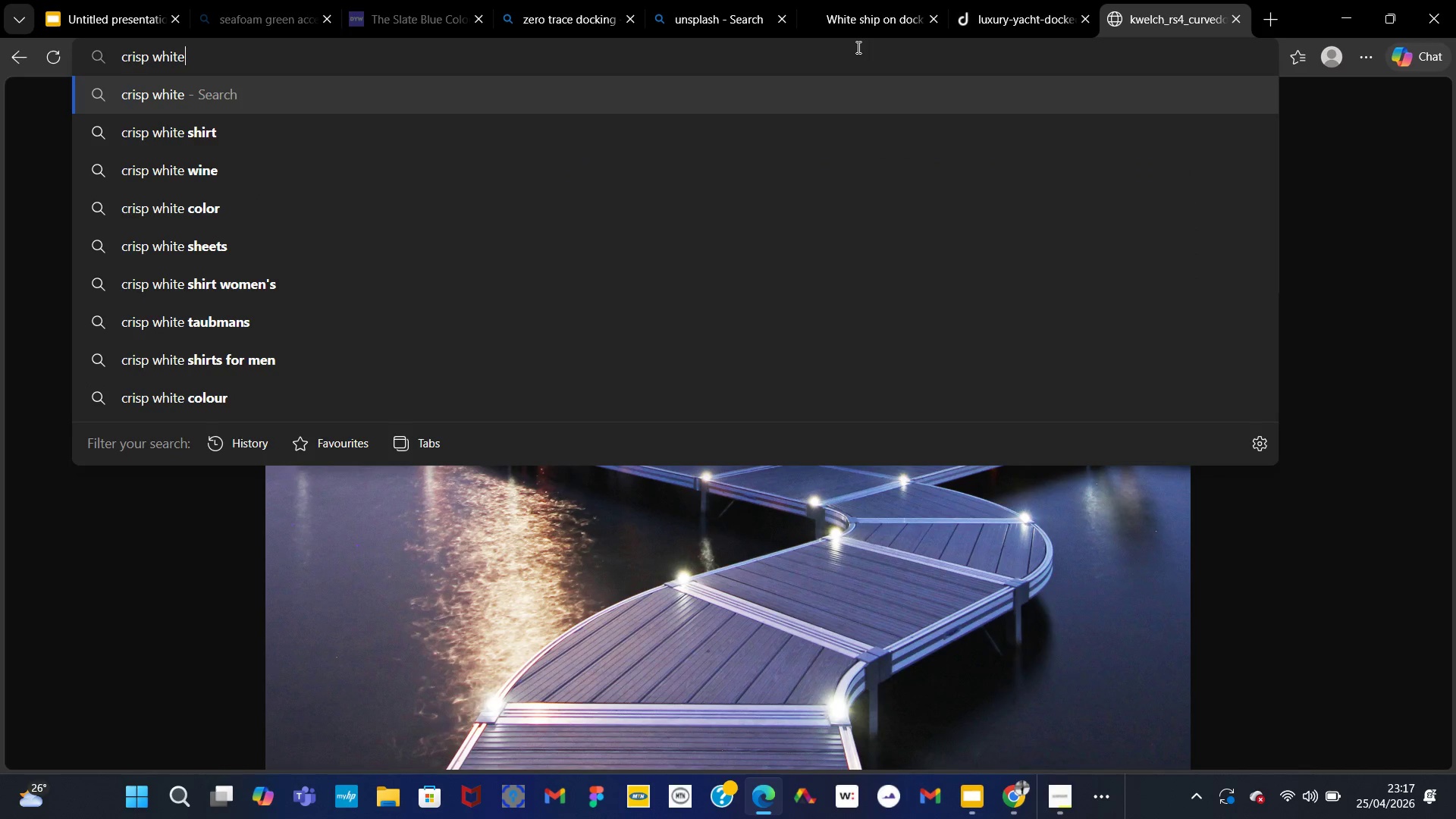 
key(Enter)
 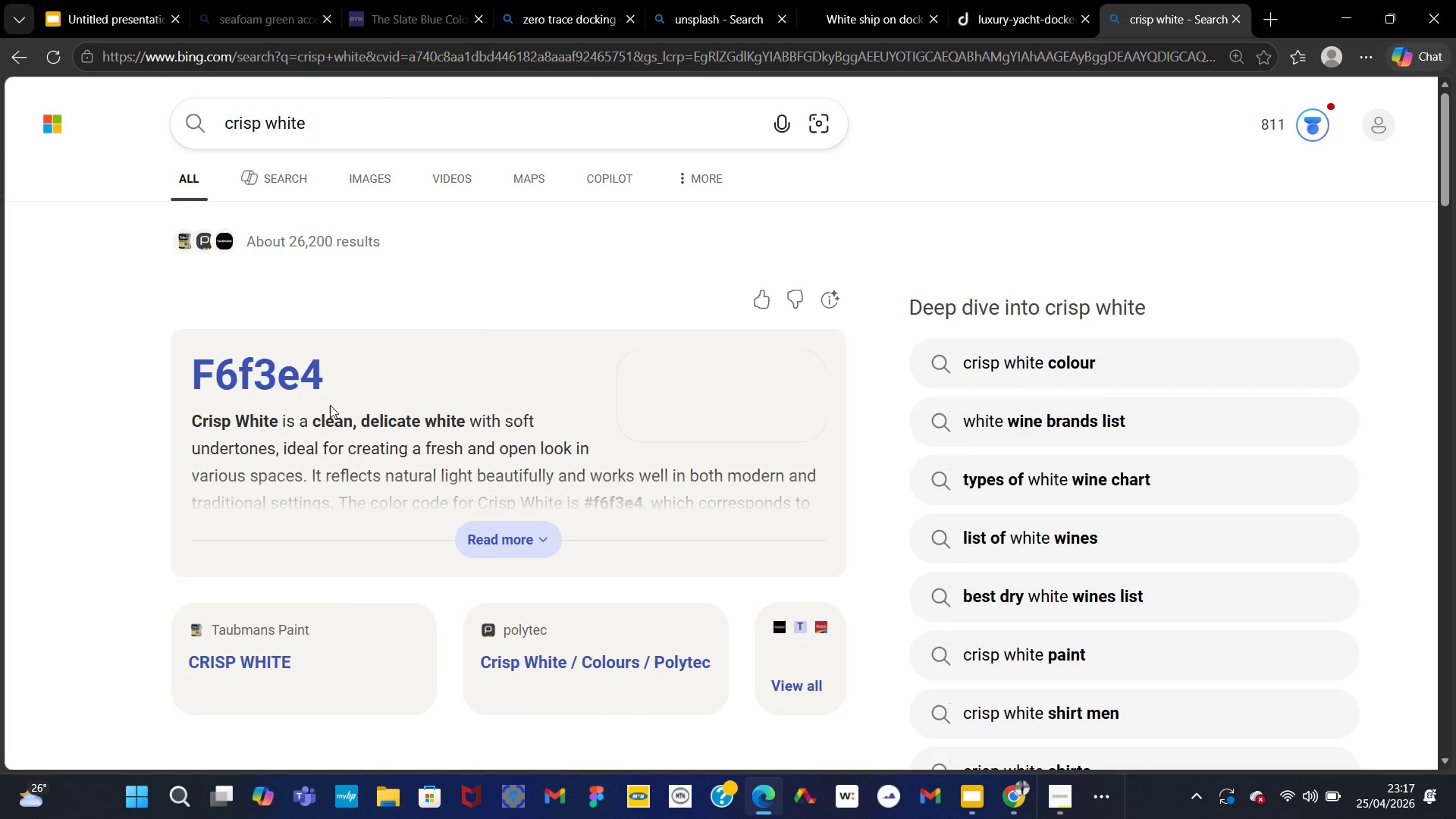 
left_click_drag(start_coordinate=[322, 379], to_coordinate=[193, 381])
 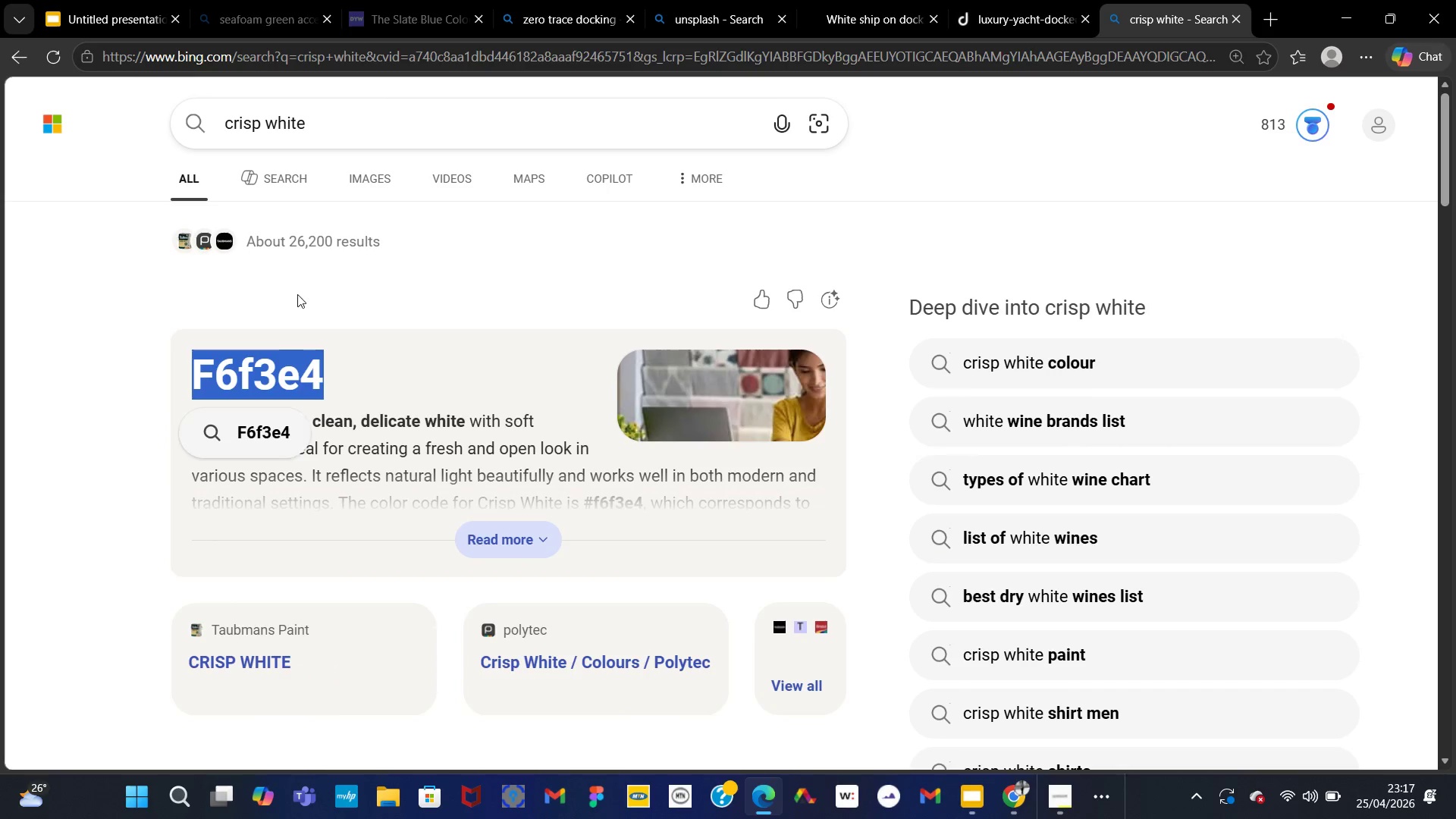 
left_click([140, 0])
 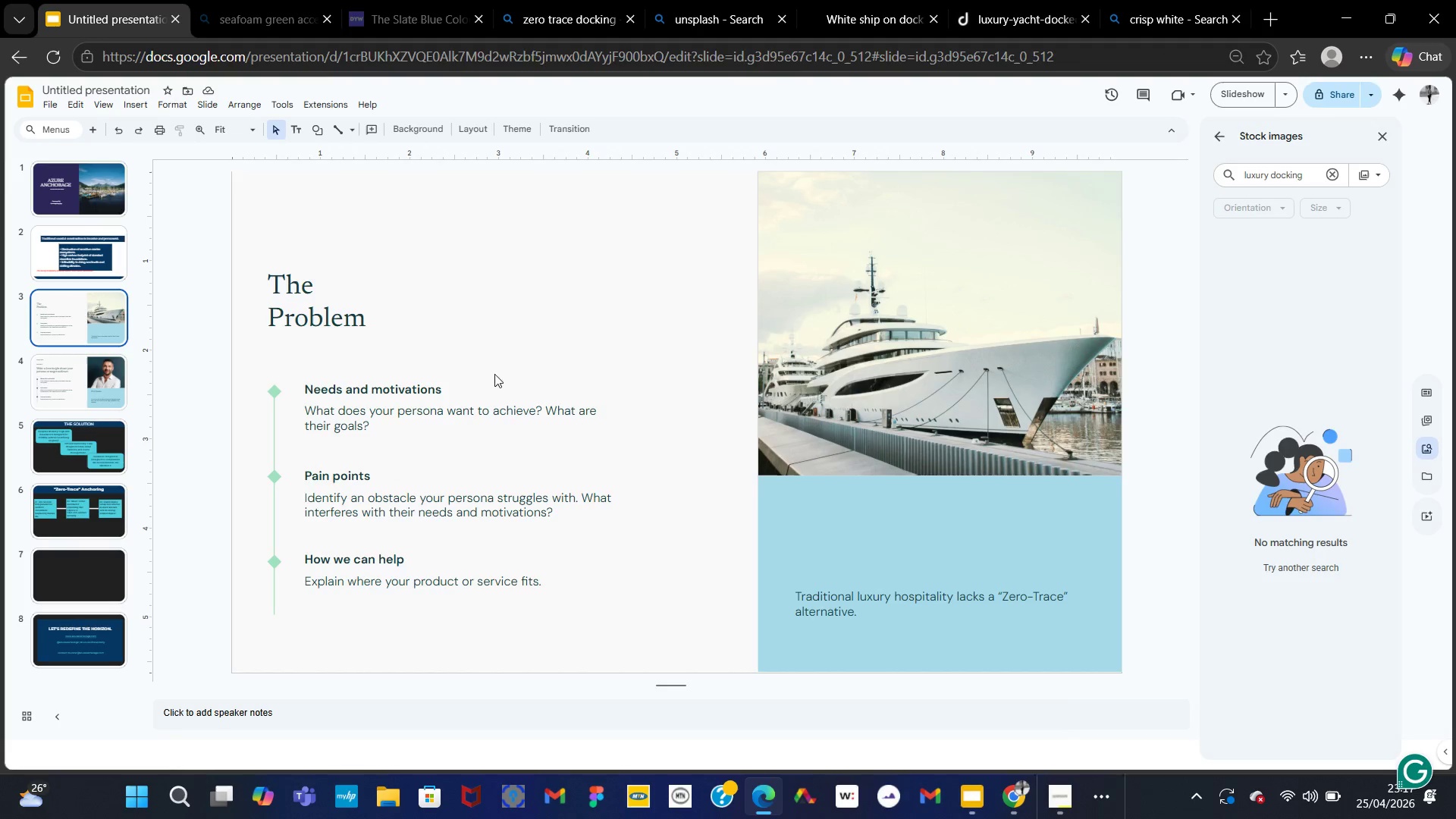 
left_click([282, 209])
 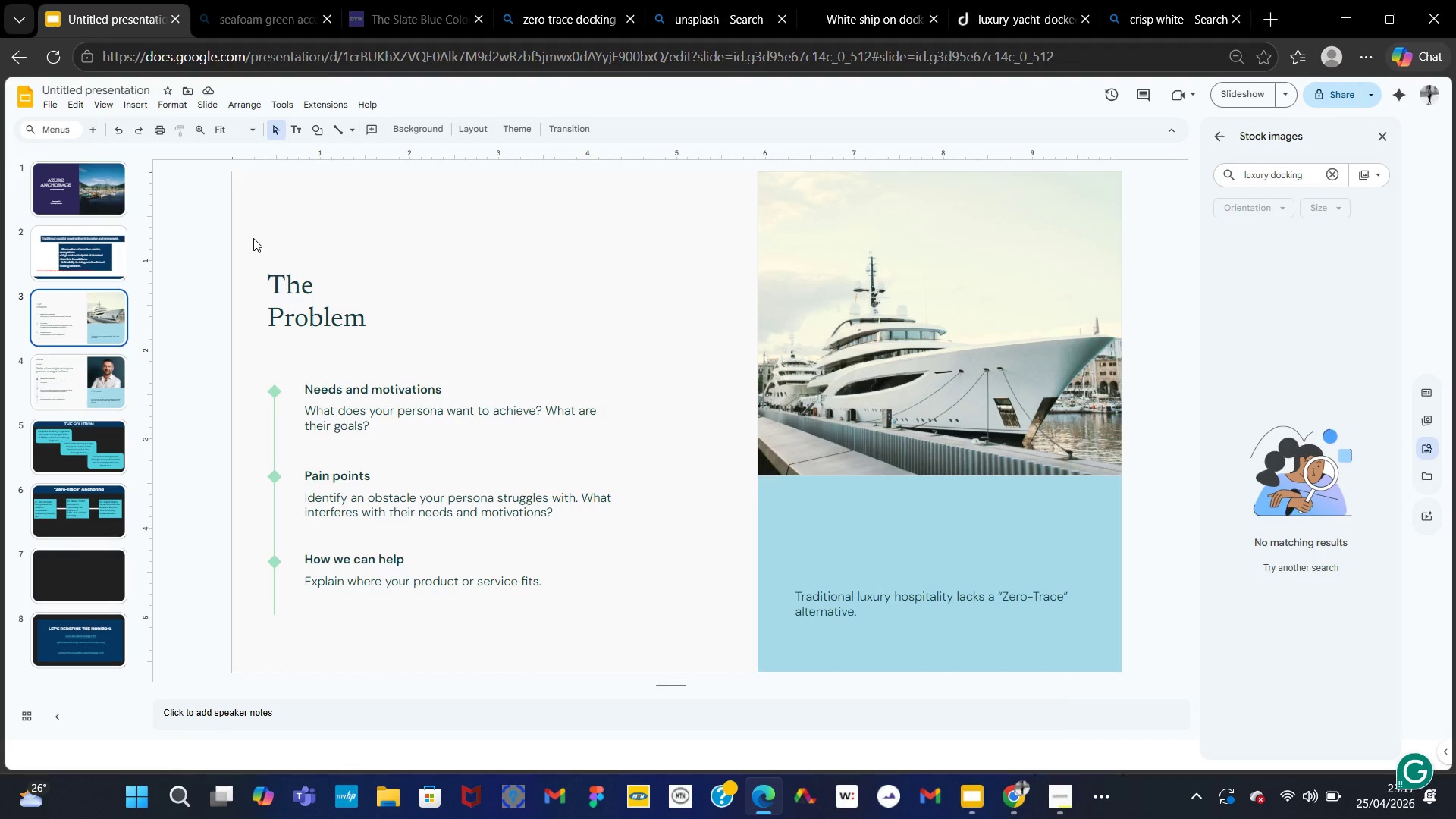 
right_click([253, 238])
 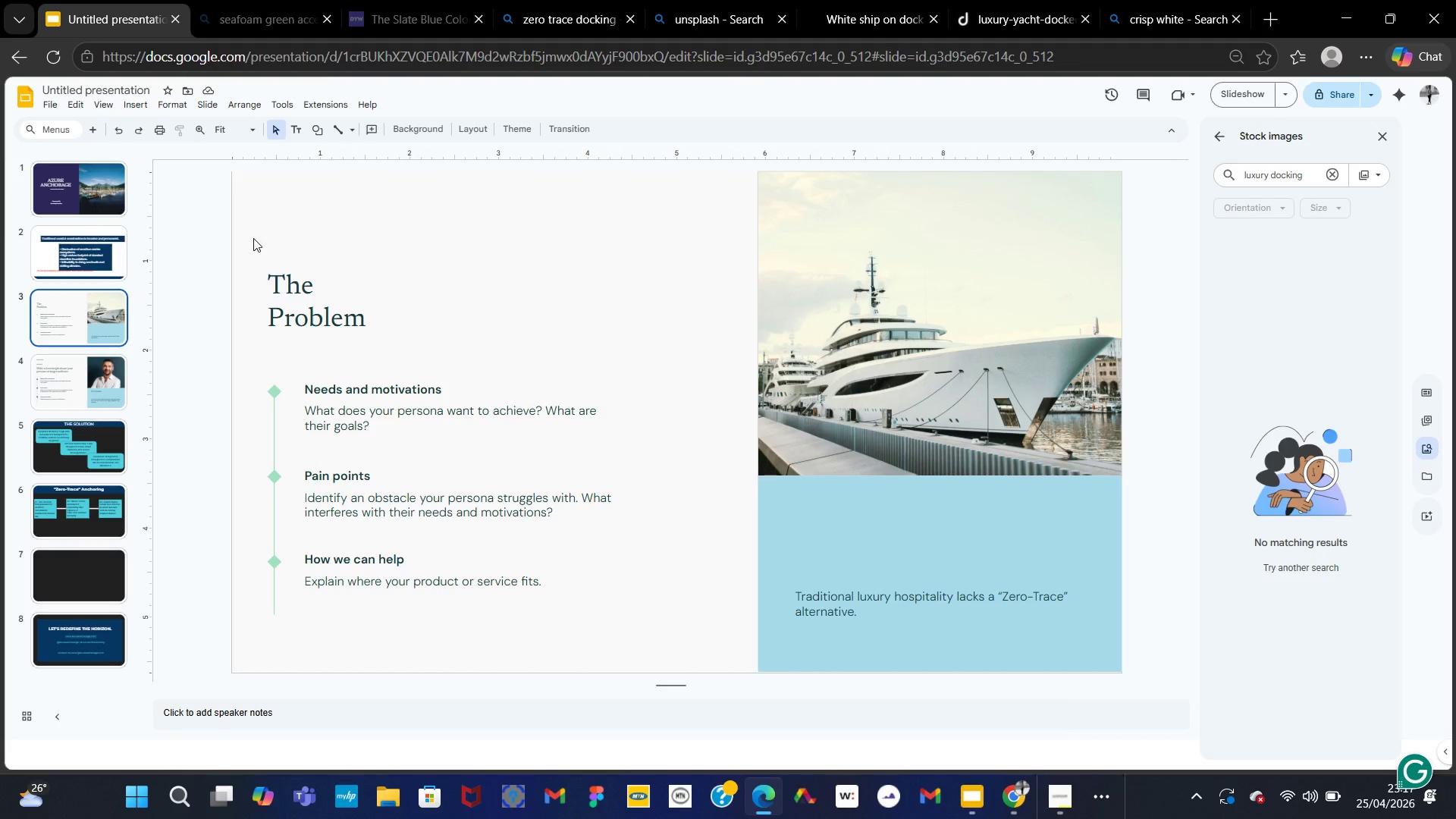 
mouse_move([382, 303])
 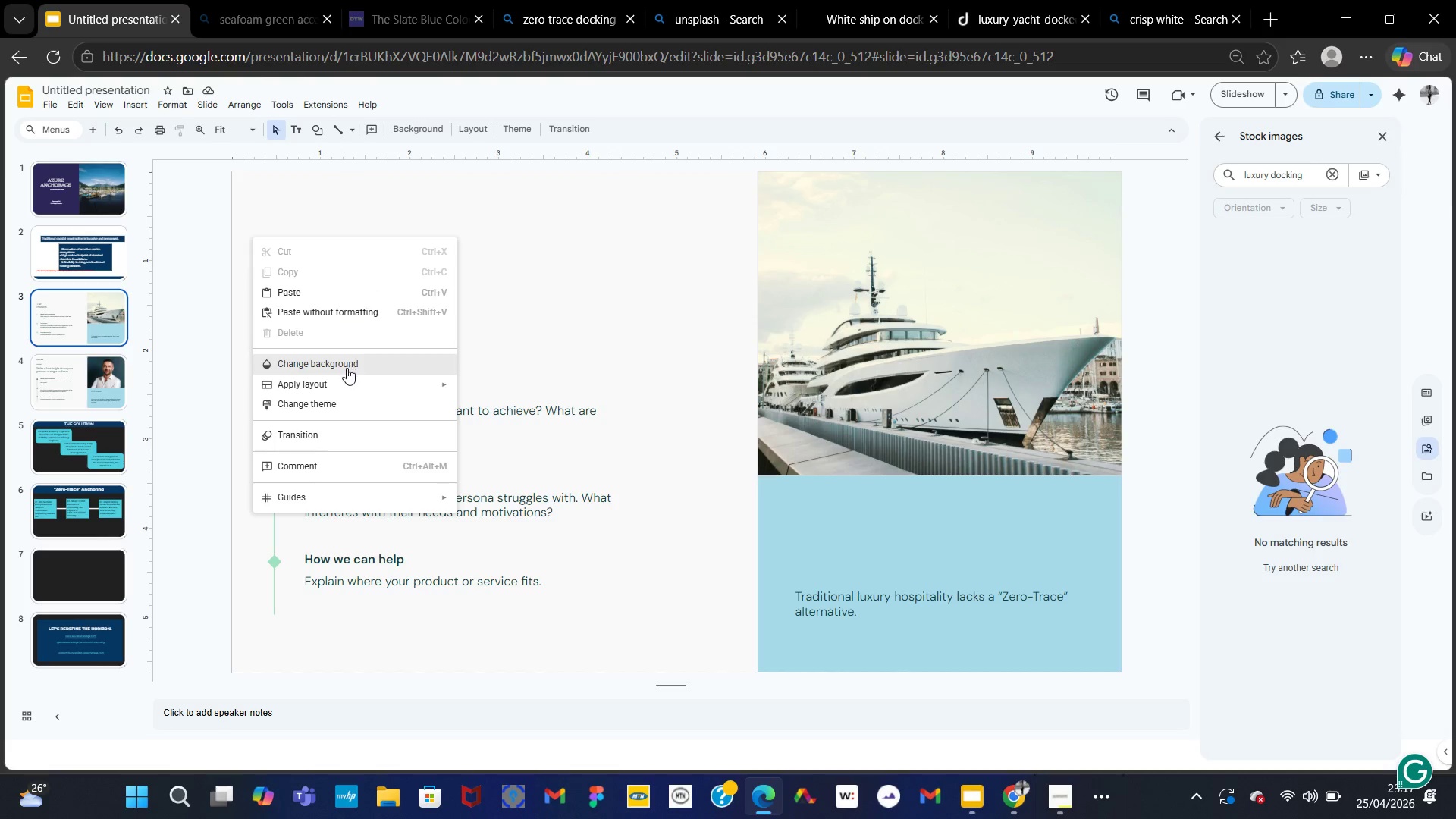 
left_click([347, 367])
 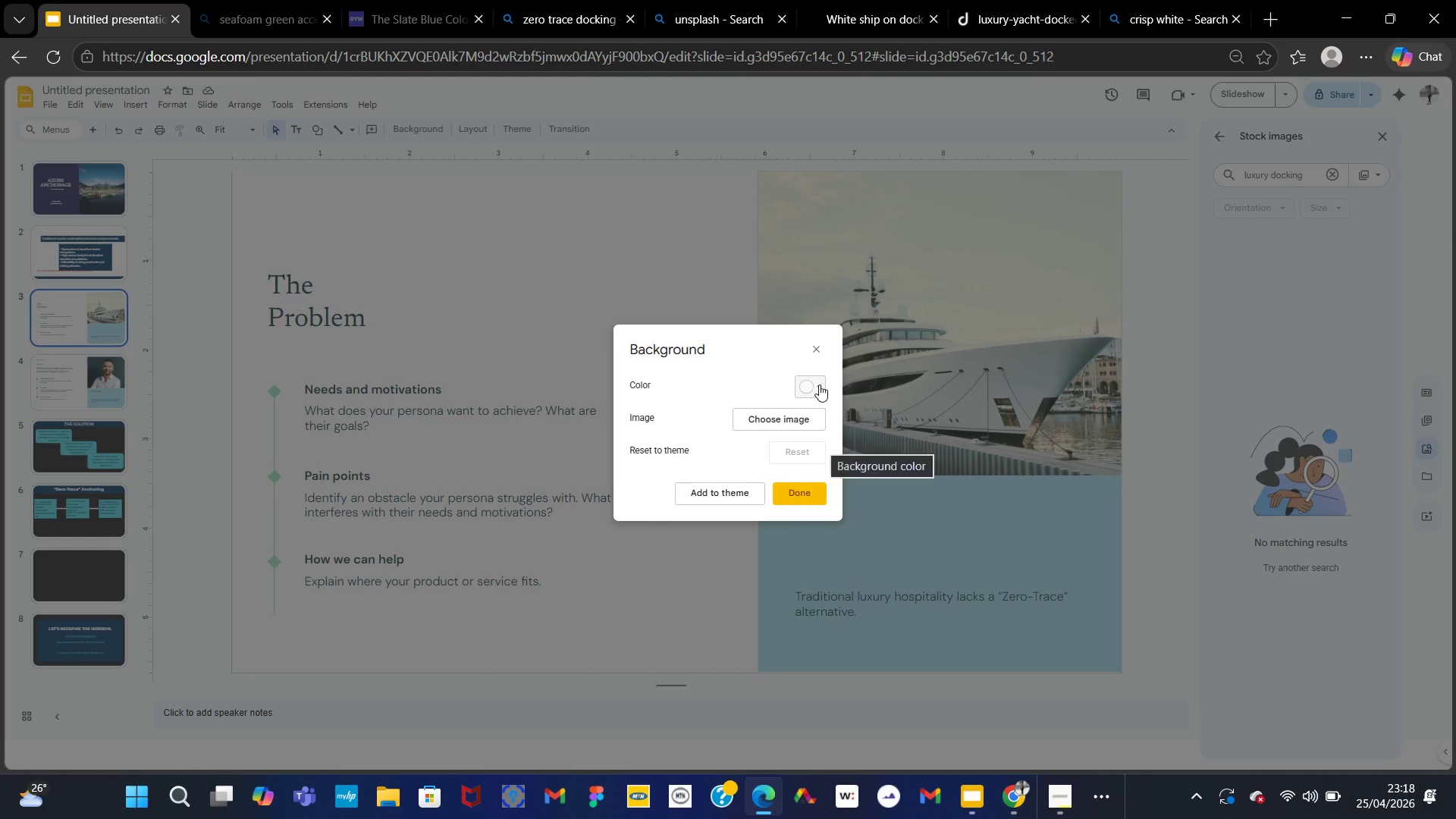 
wait(7.72)
 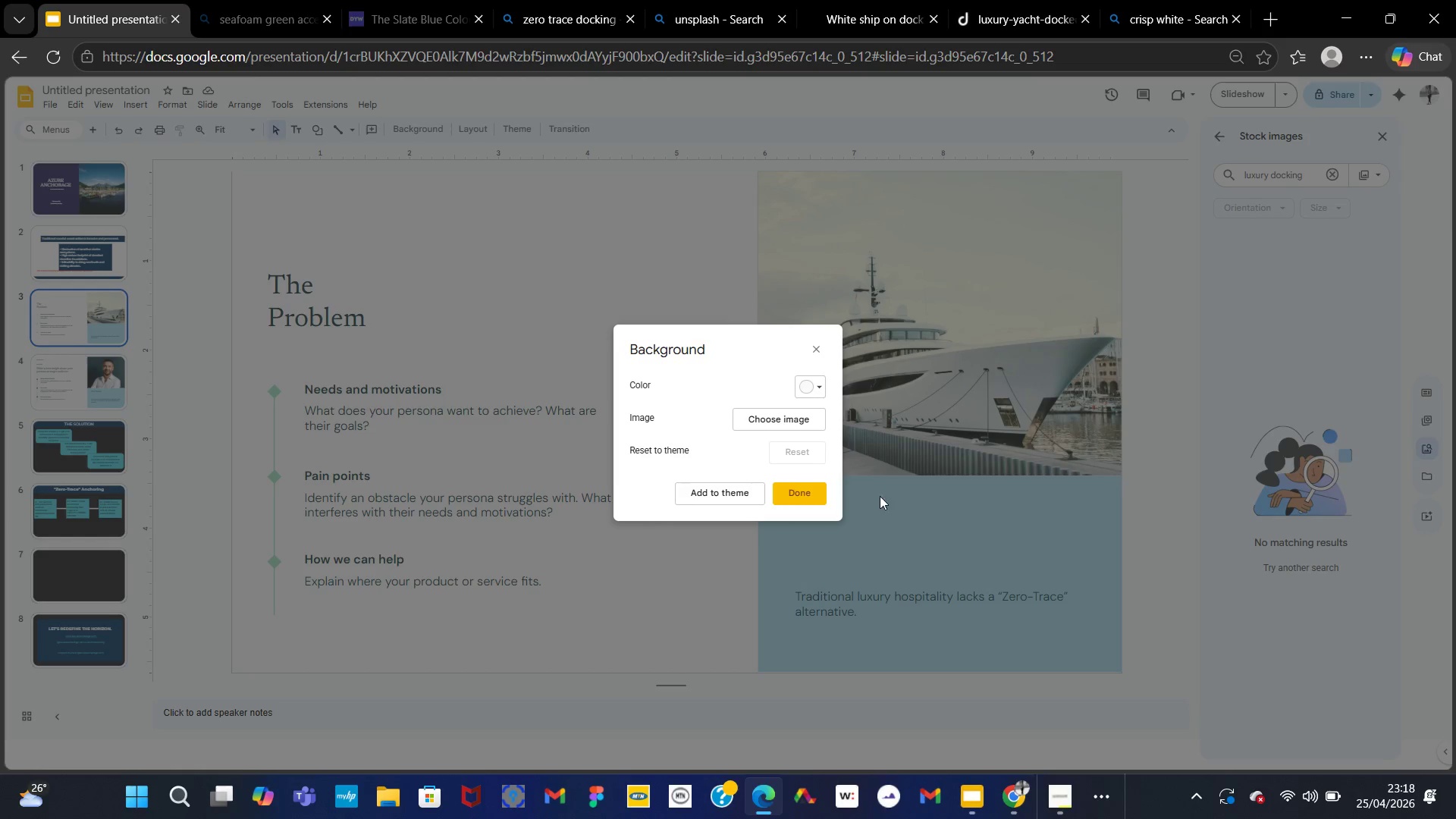 
left_click([861, 490])
 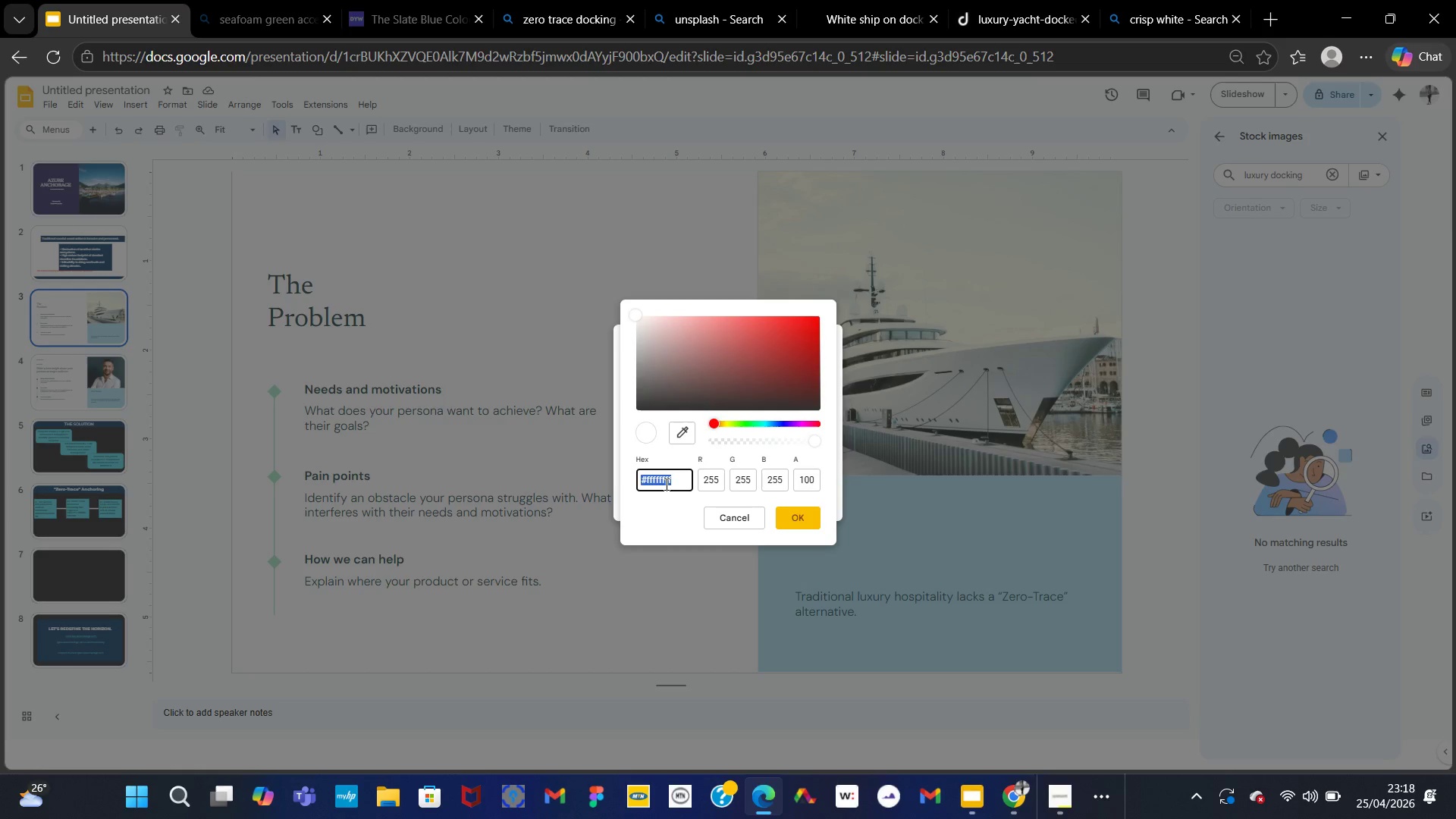 
right_click([664, 482])
 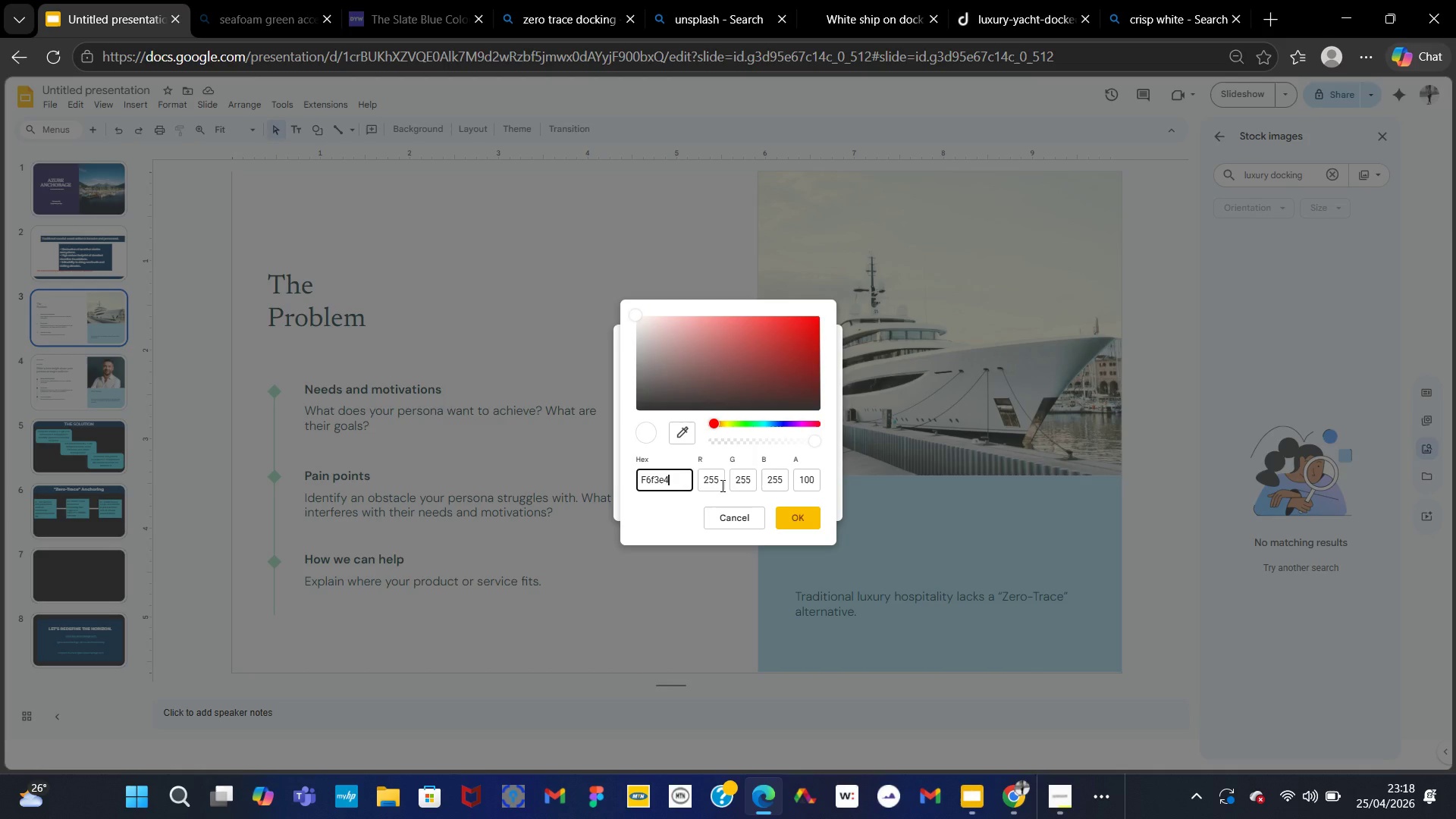 
key(Backspace)
 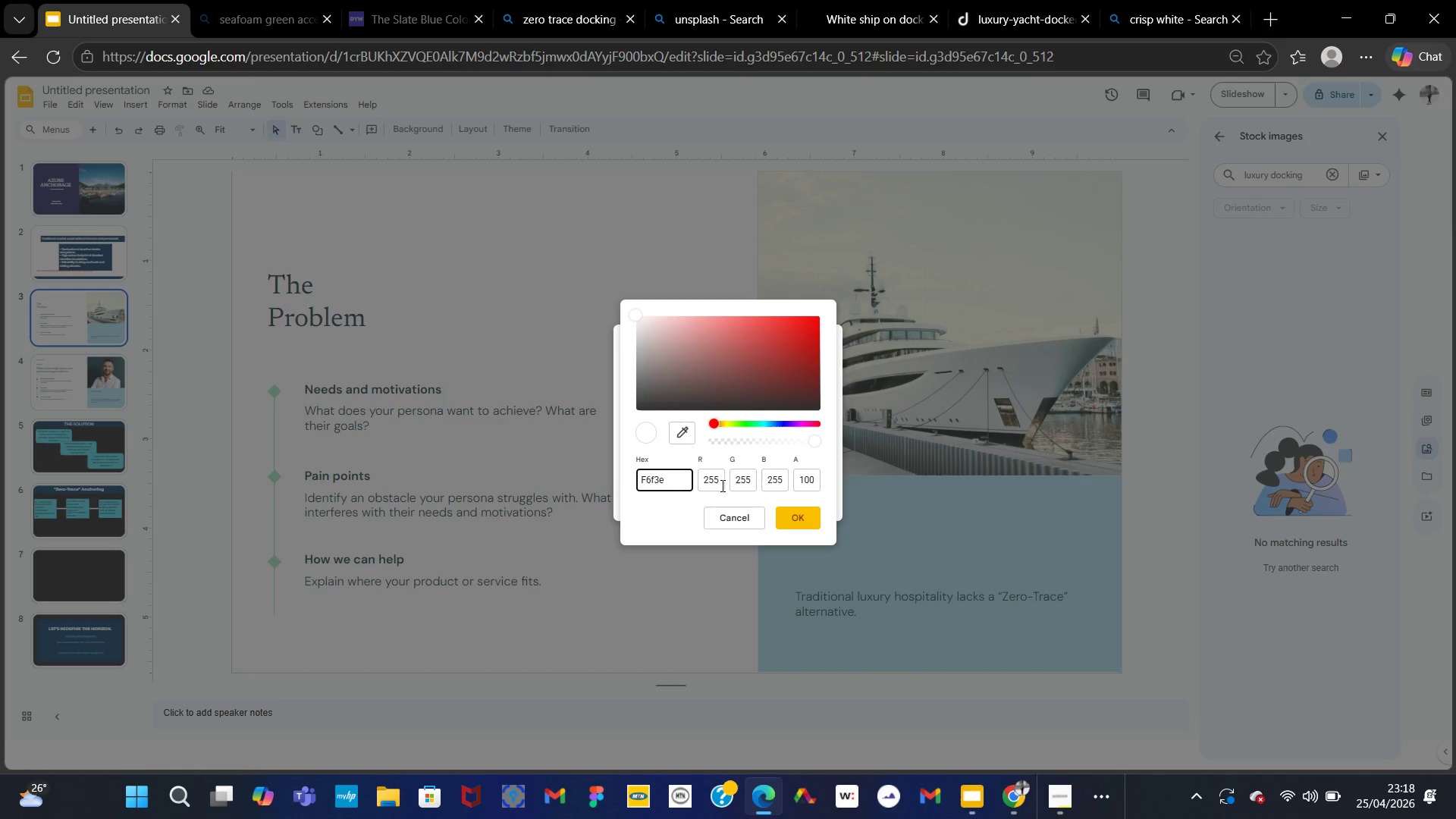 
key(4)
 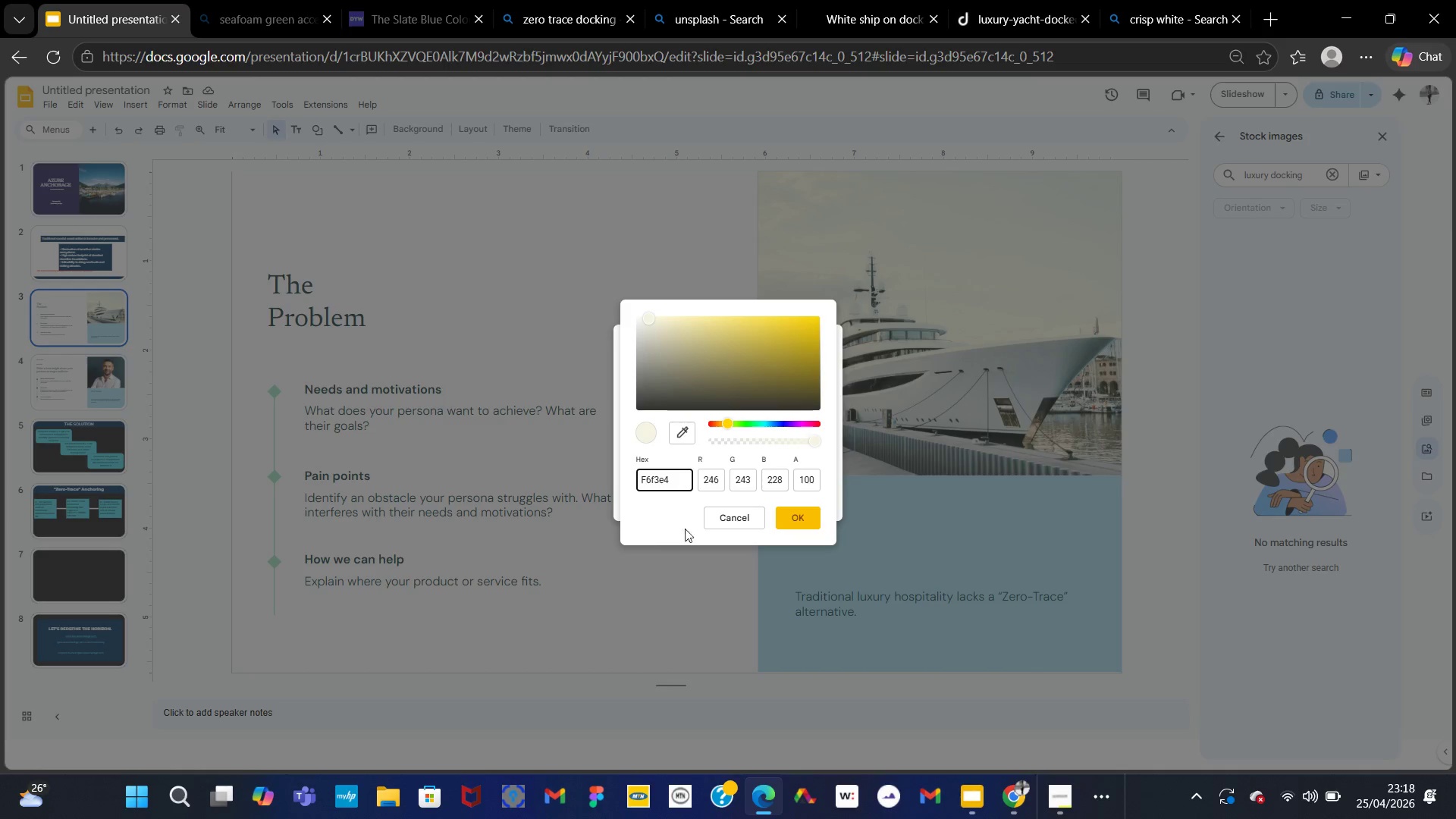 
left_click([792, 519])
 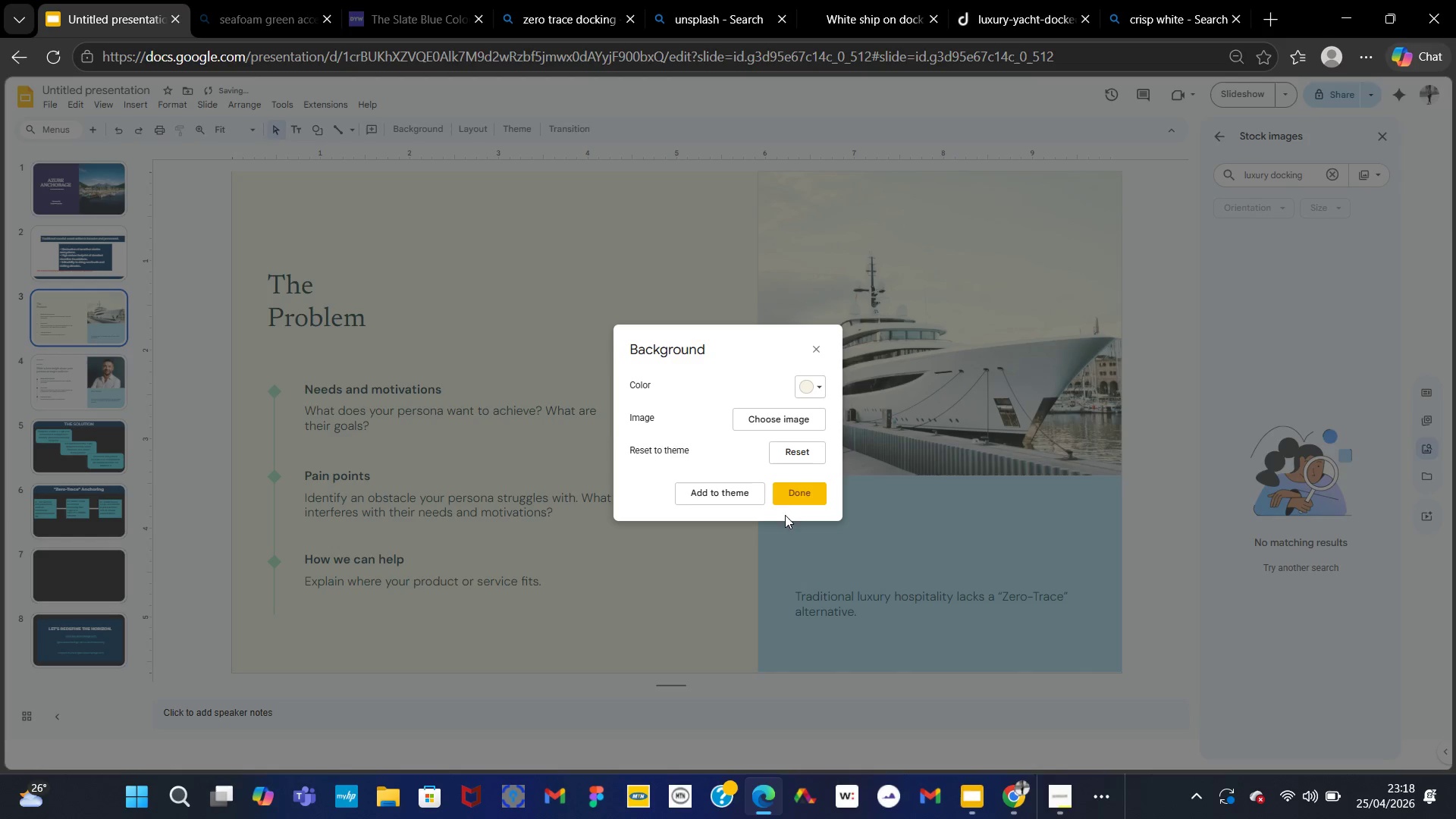 
left_click([786, 490])
 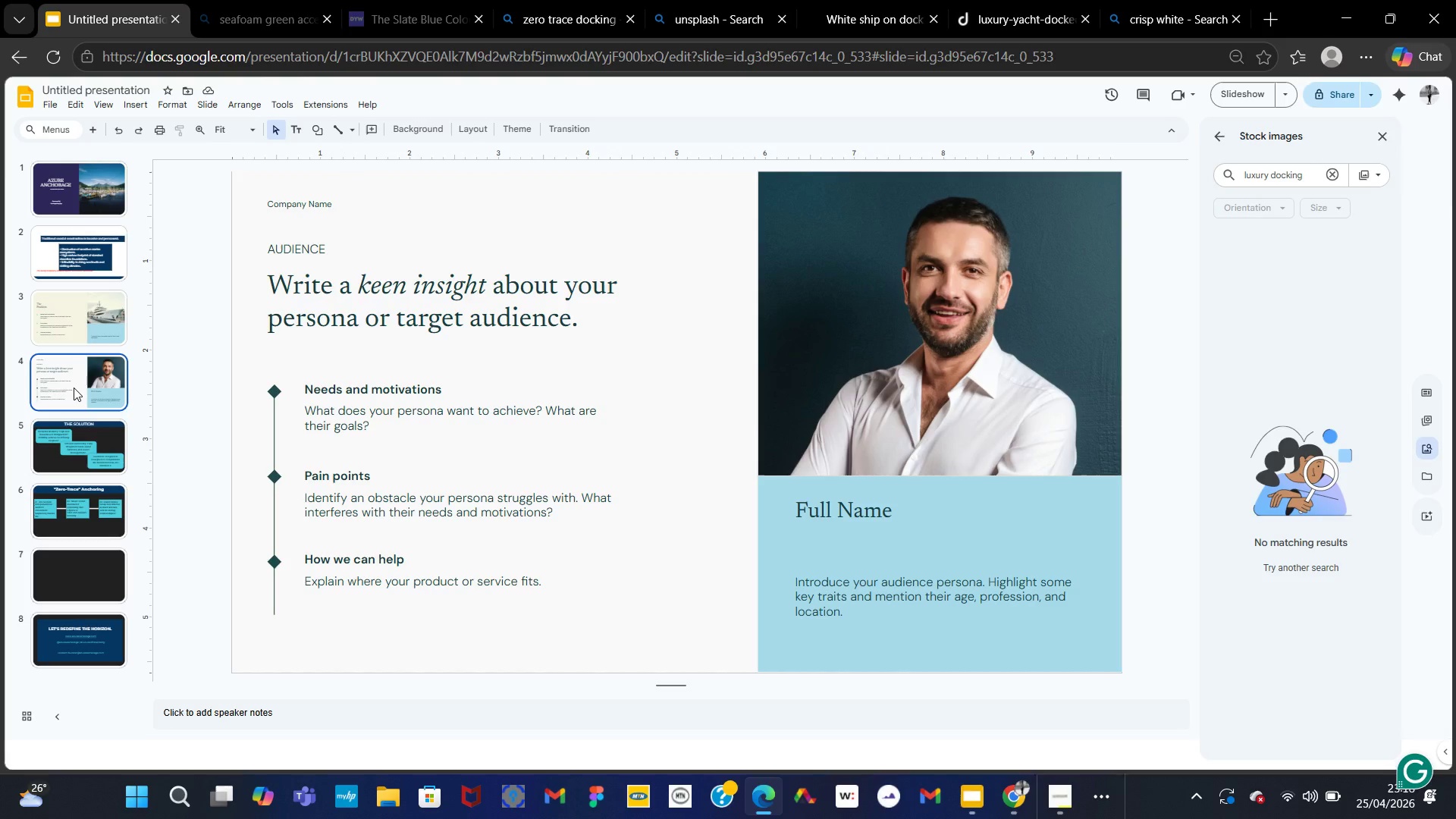 
wait(11.09)
 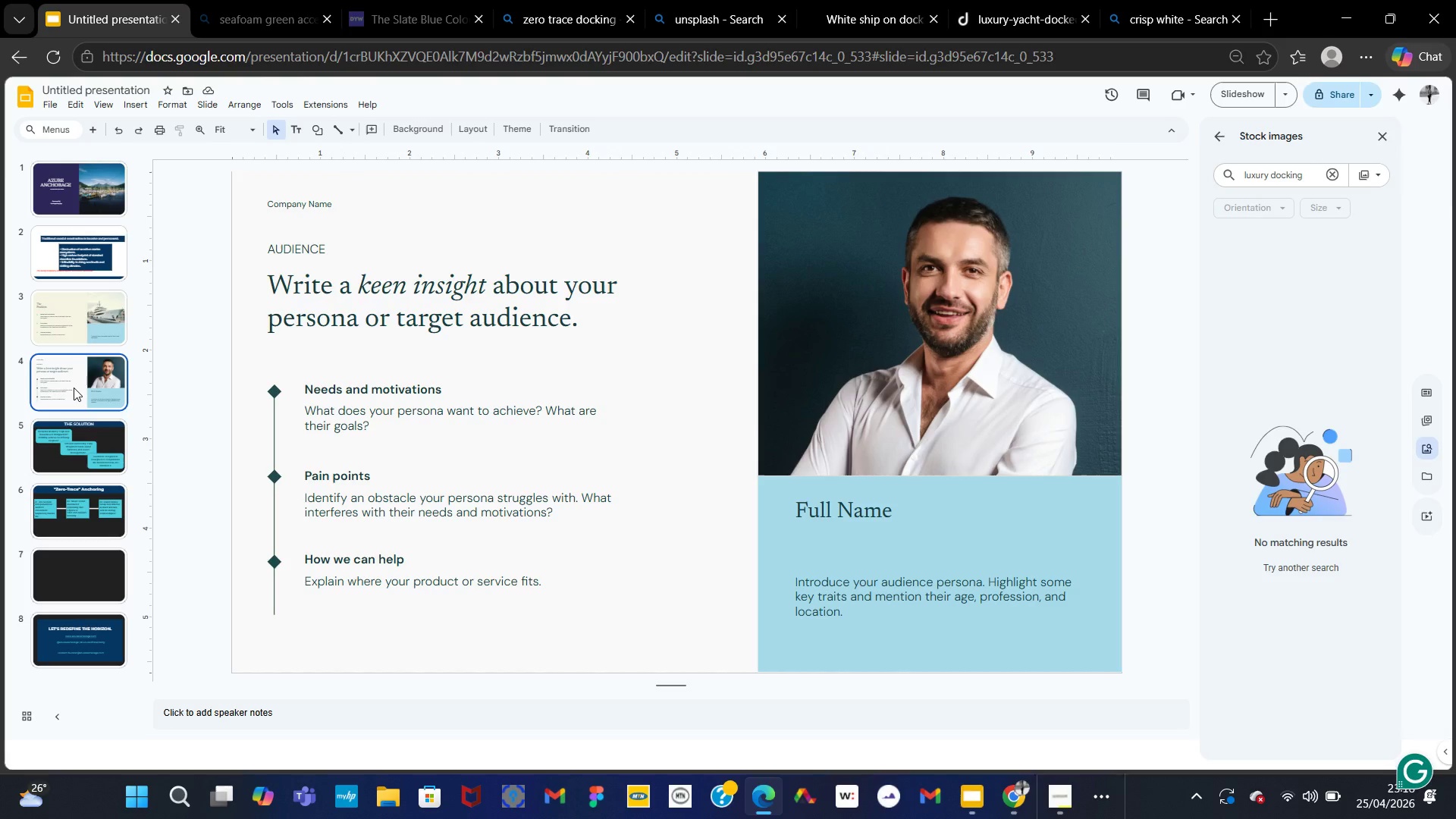 
left_click([87, 298])
 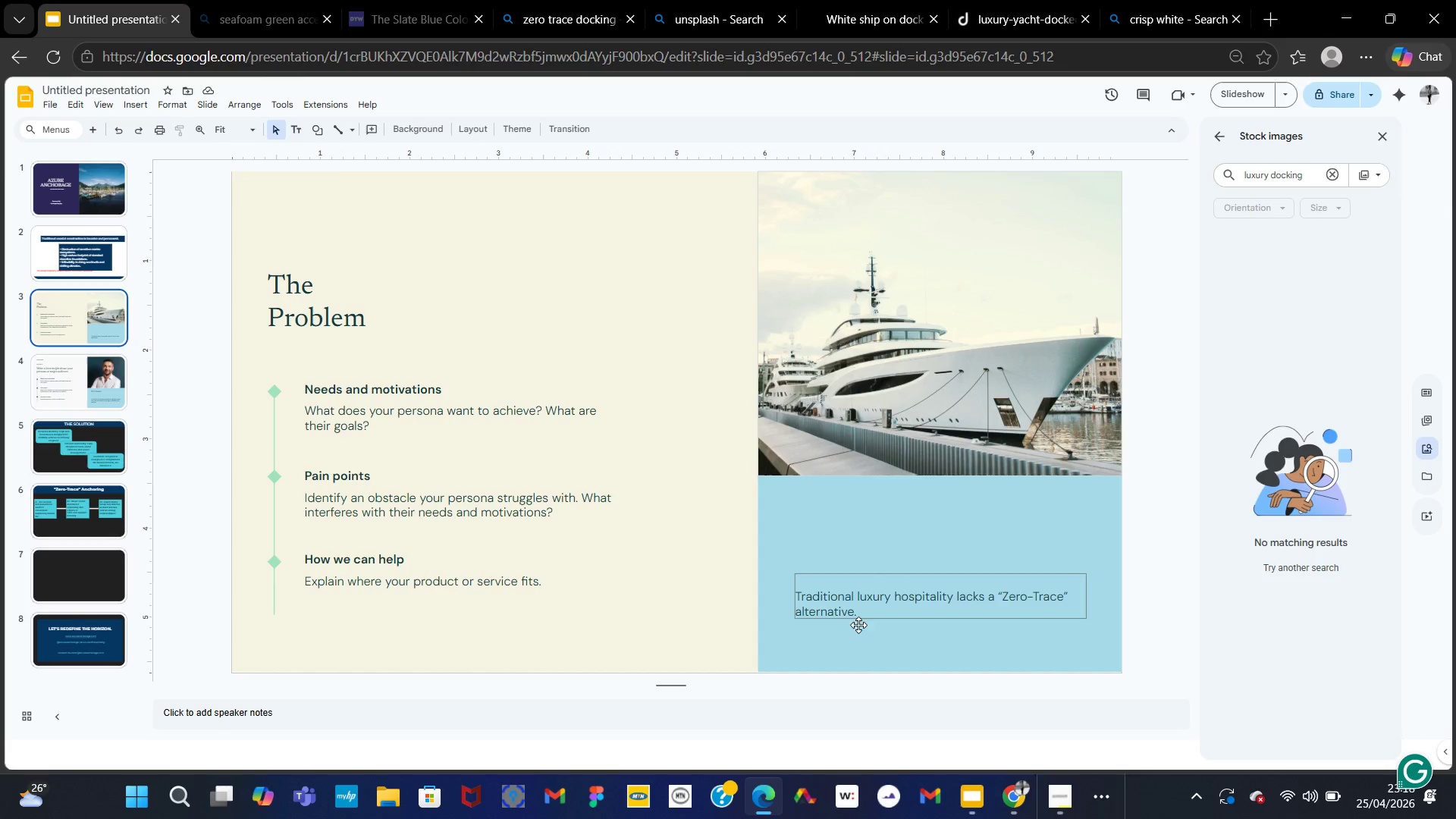 
wait(6.17)
 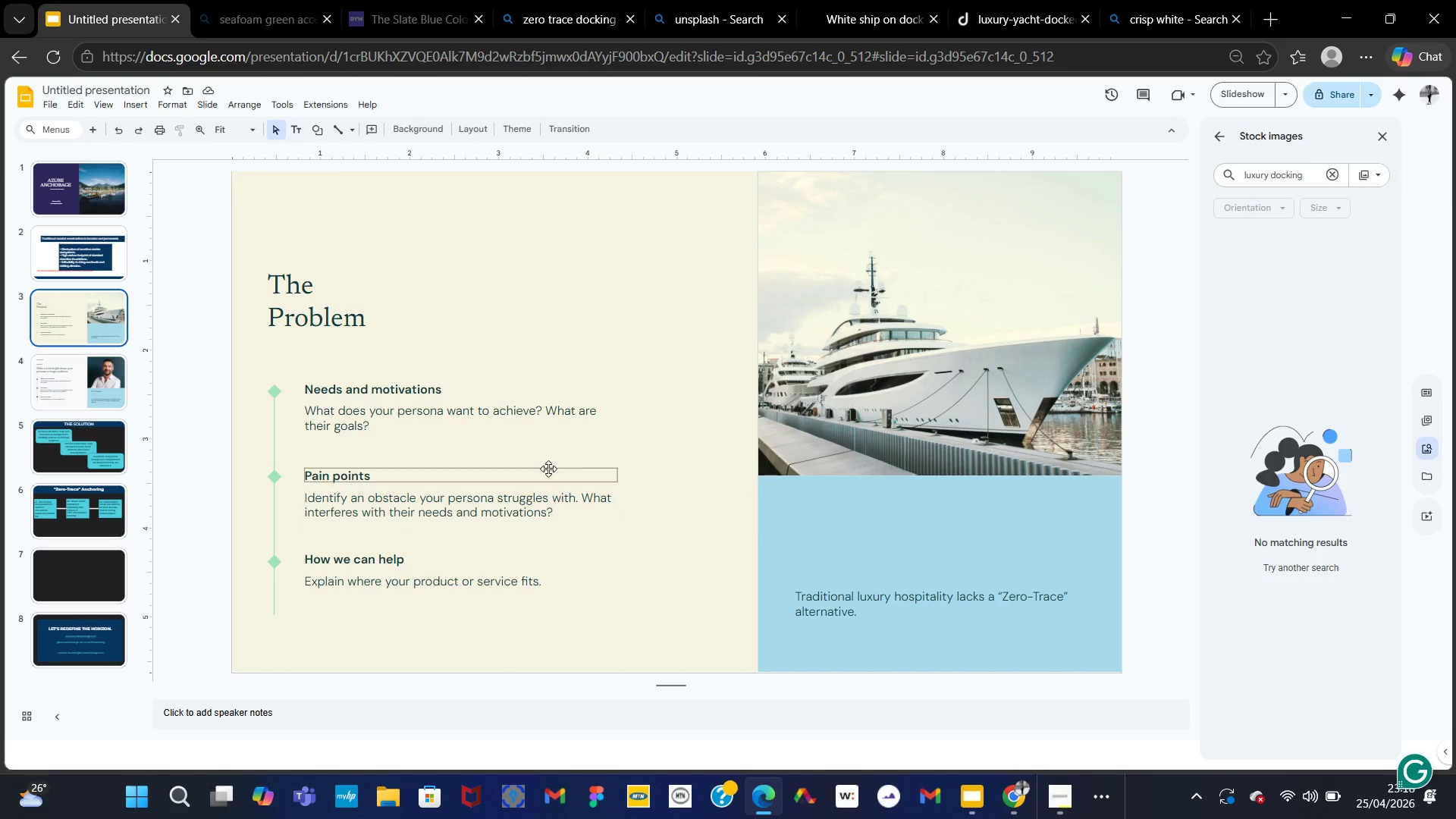 
left_click([800, 651])
 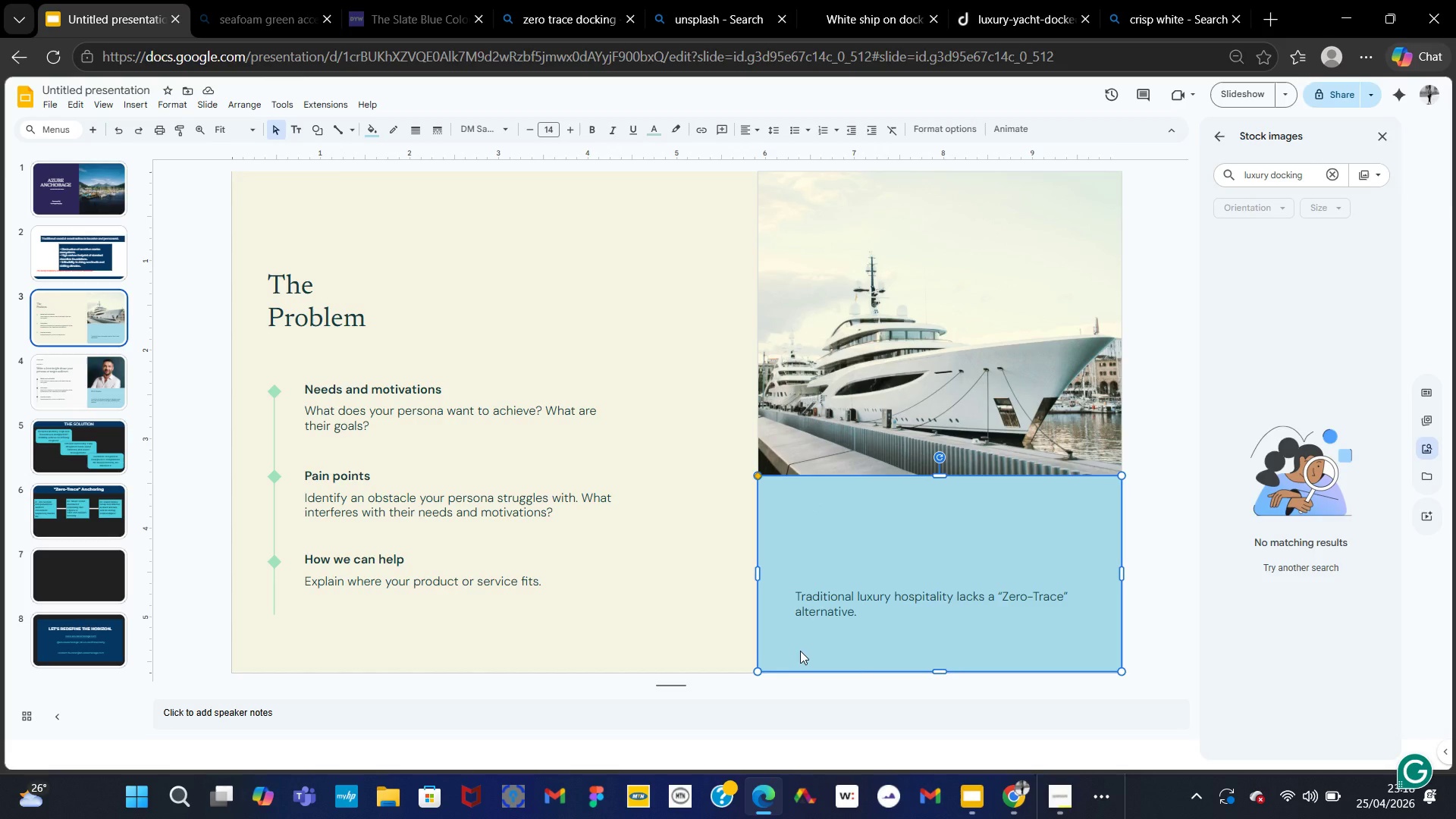 
right_click([800, 651])
 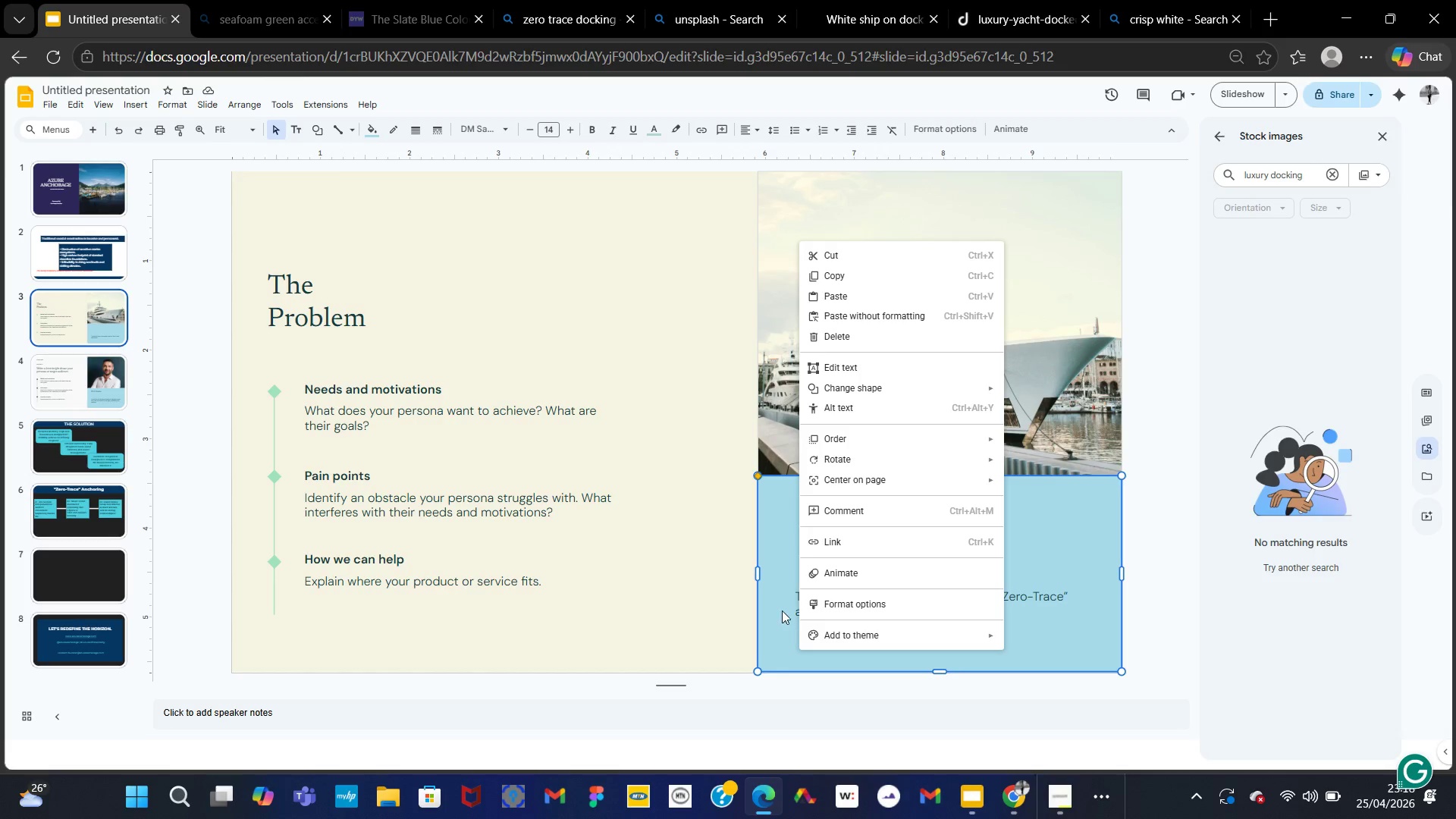 
left_click([781, 610])
 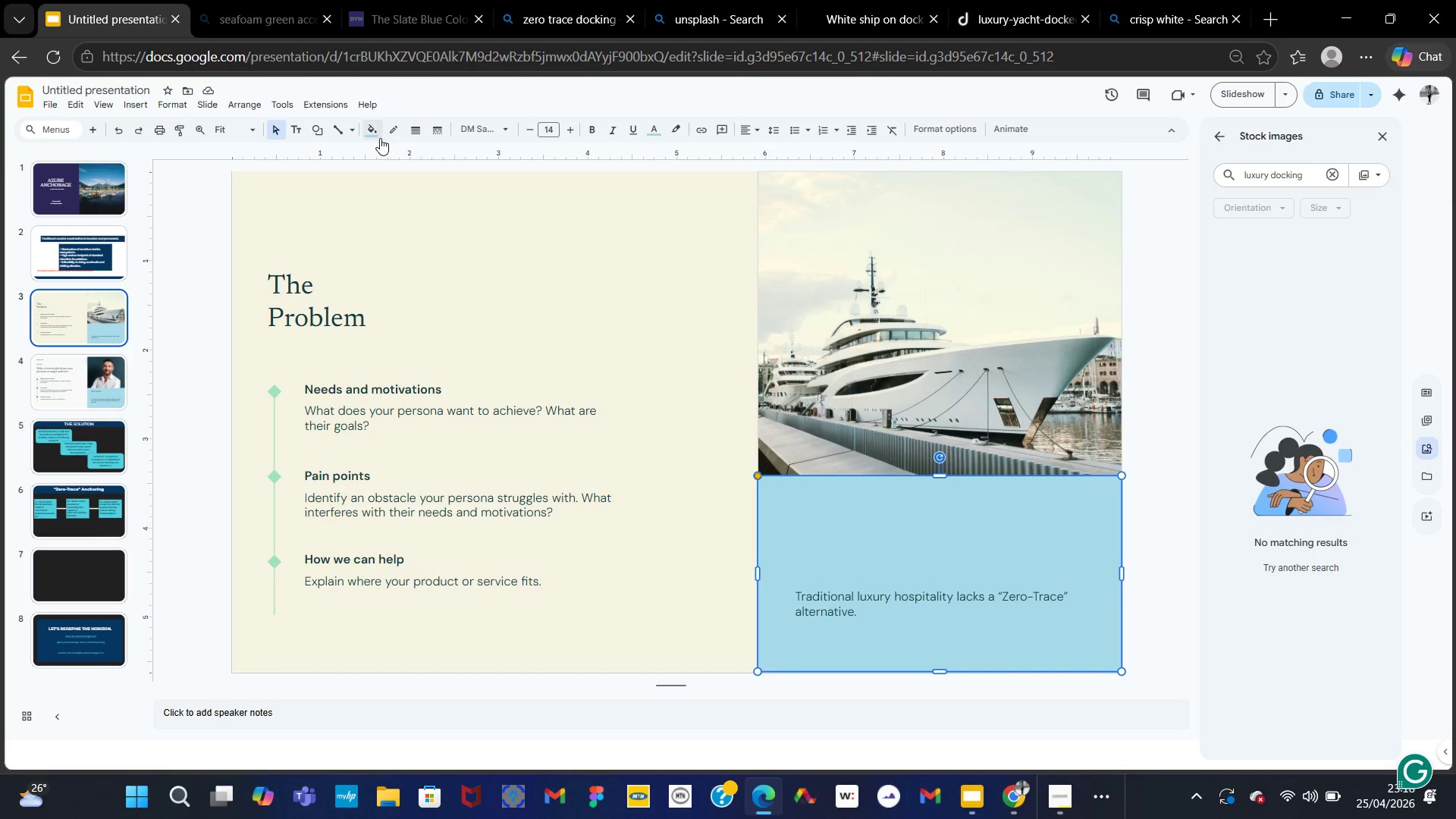 
left_click([377, 136])
 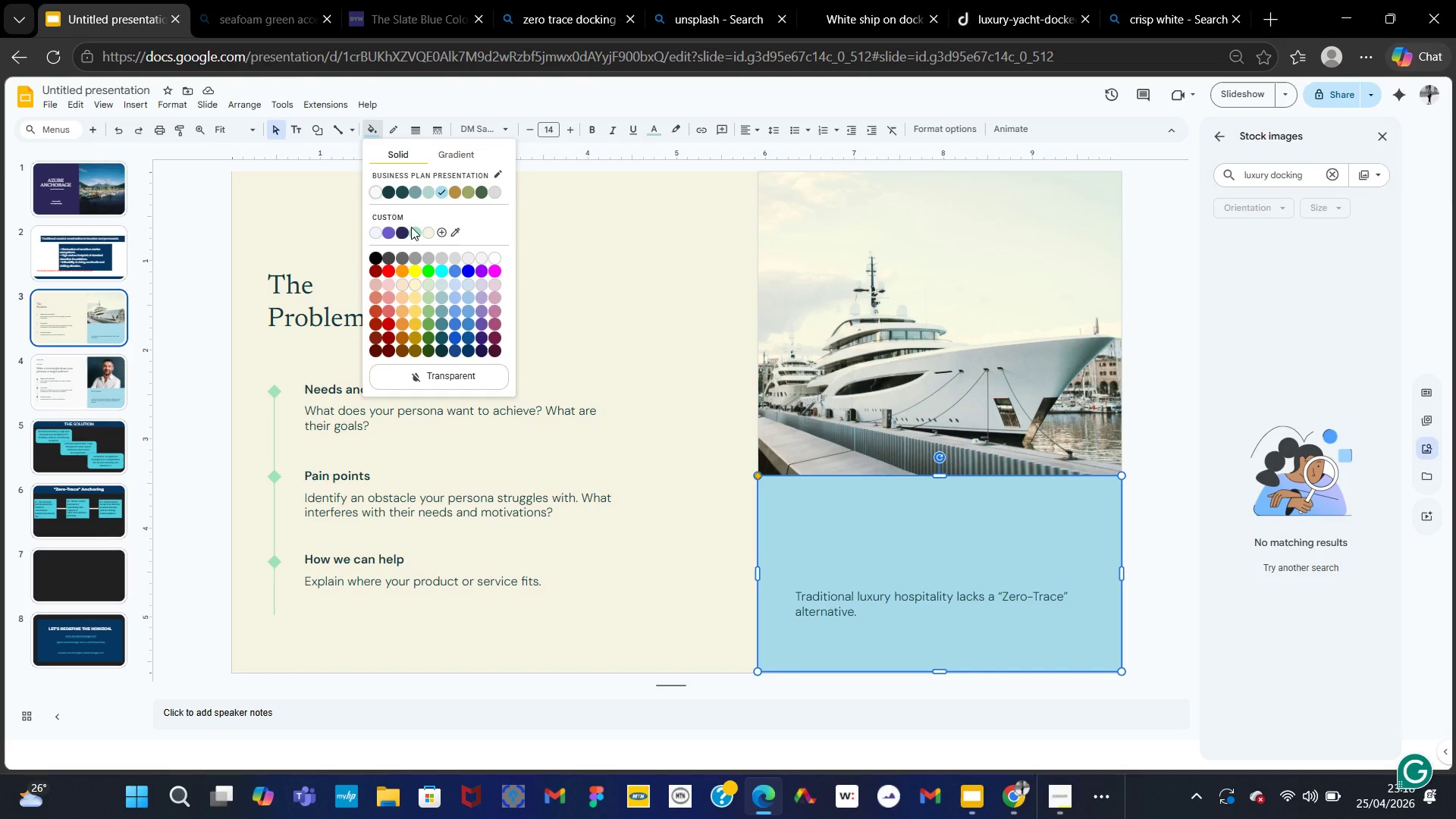 
left_click([413, 228])
 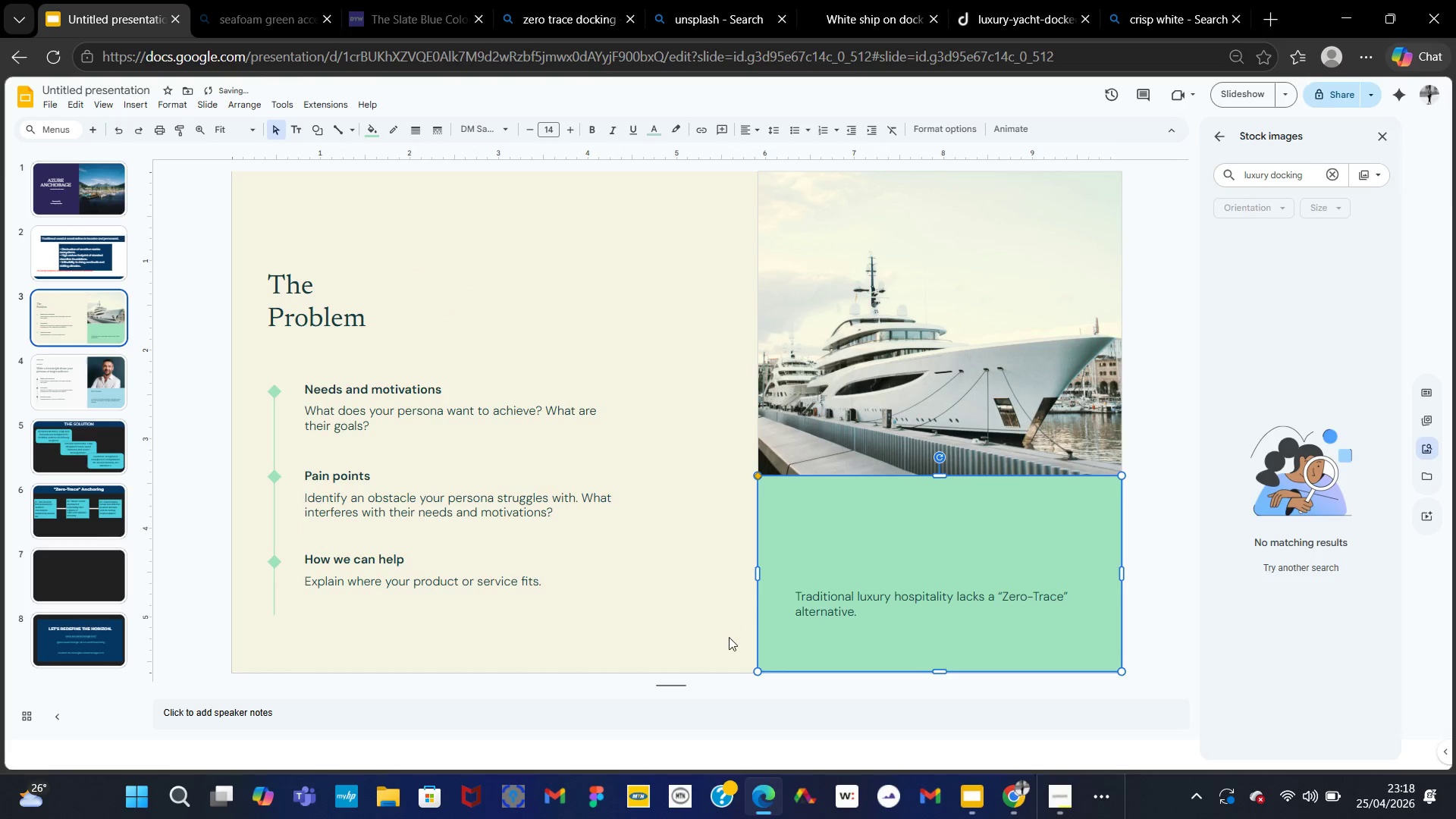 
left_click([715, 632])
 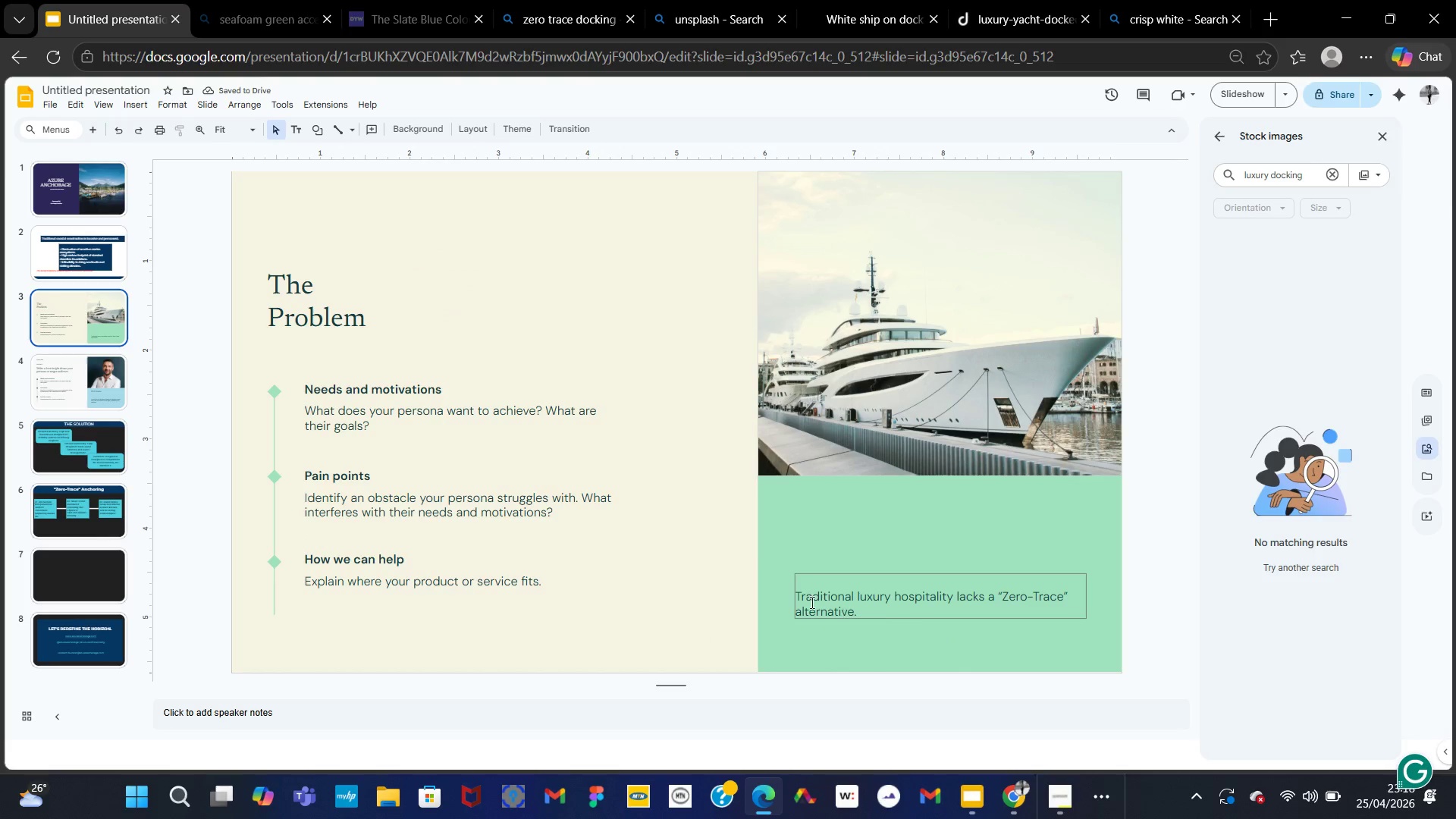 
left_click([794, 590])
 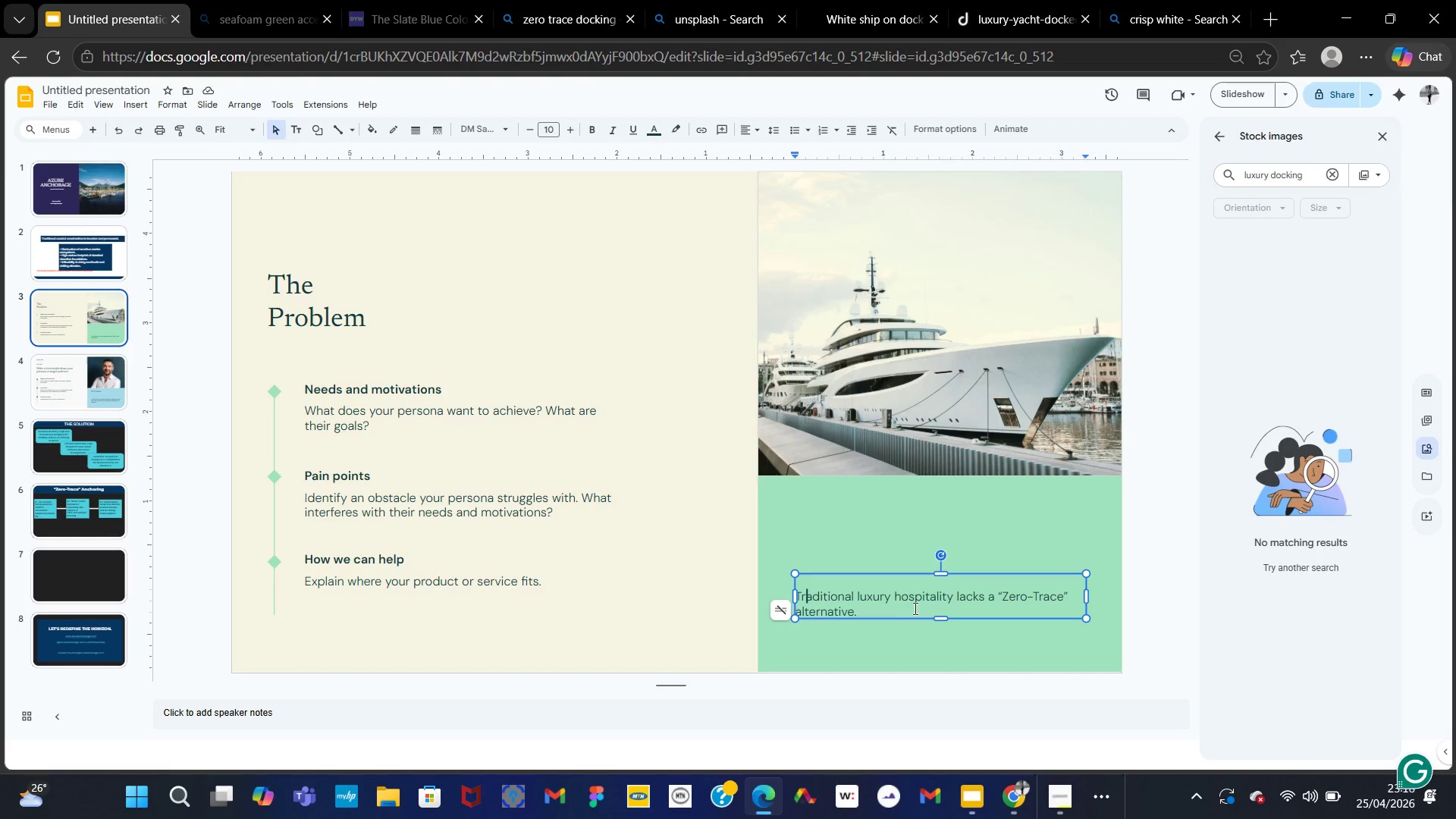 
key(ArrowLeft)
 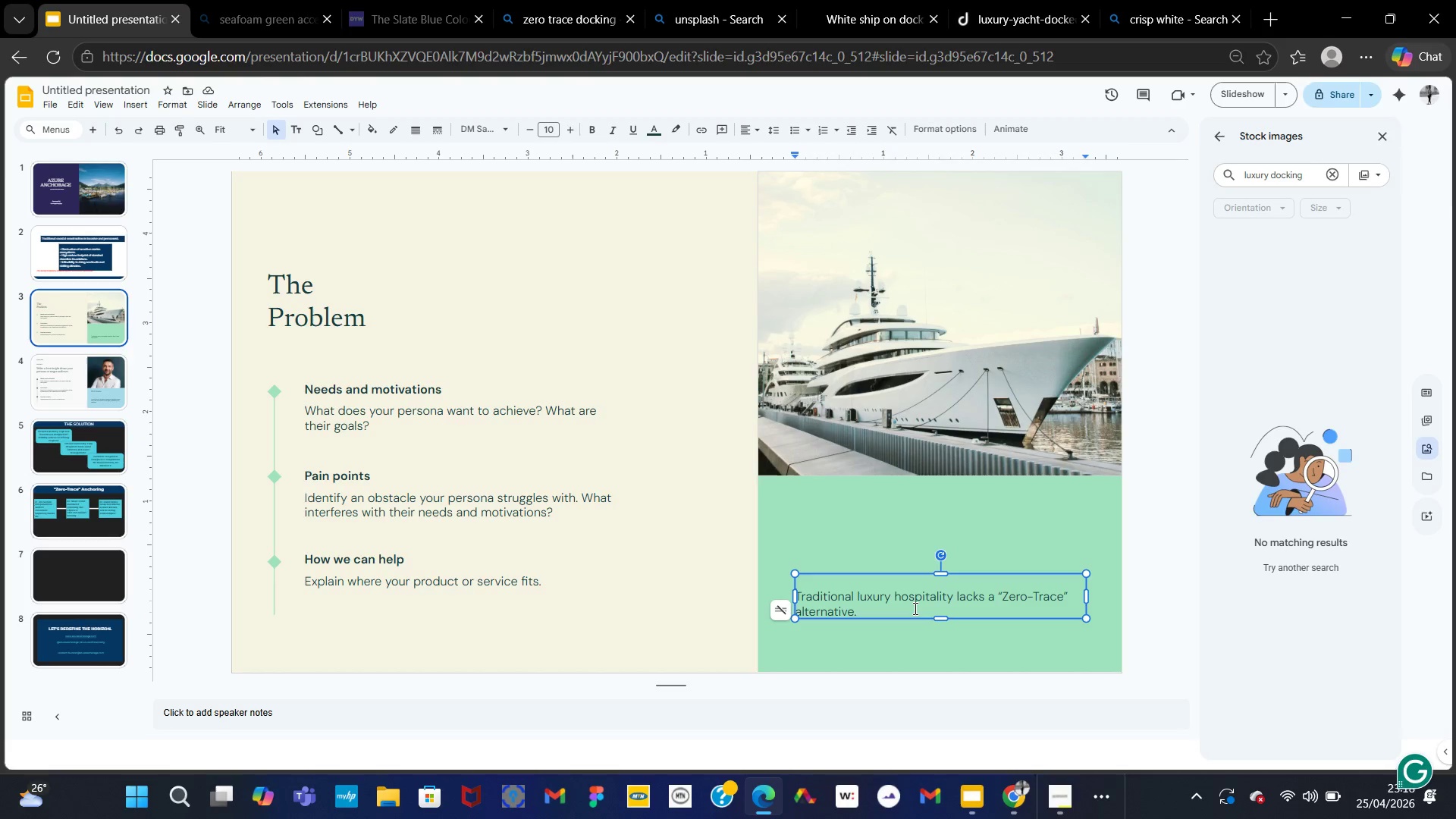 
key(ArrowLeft)
 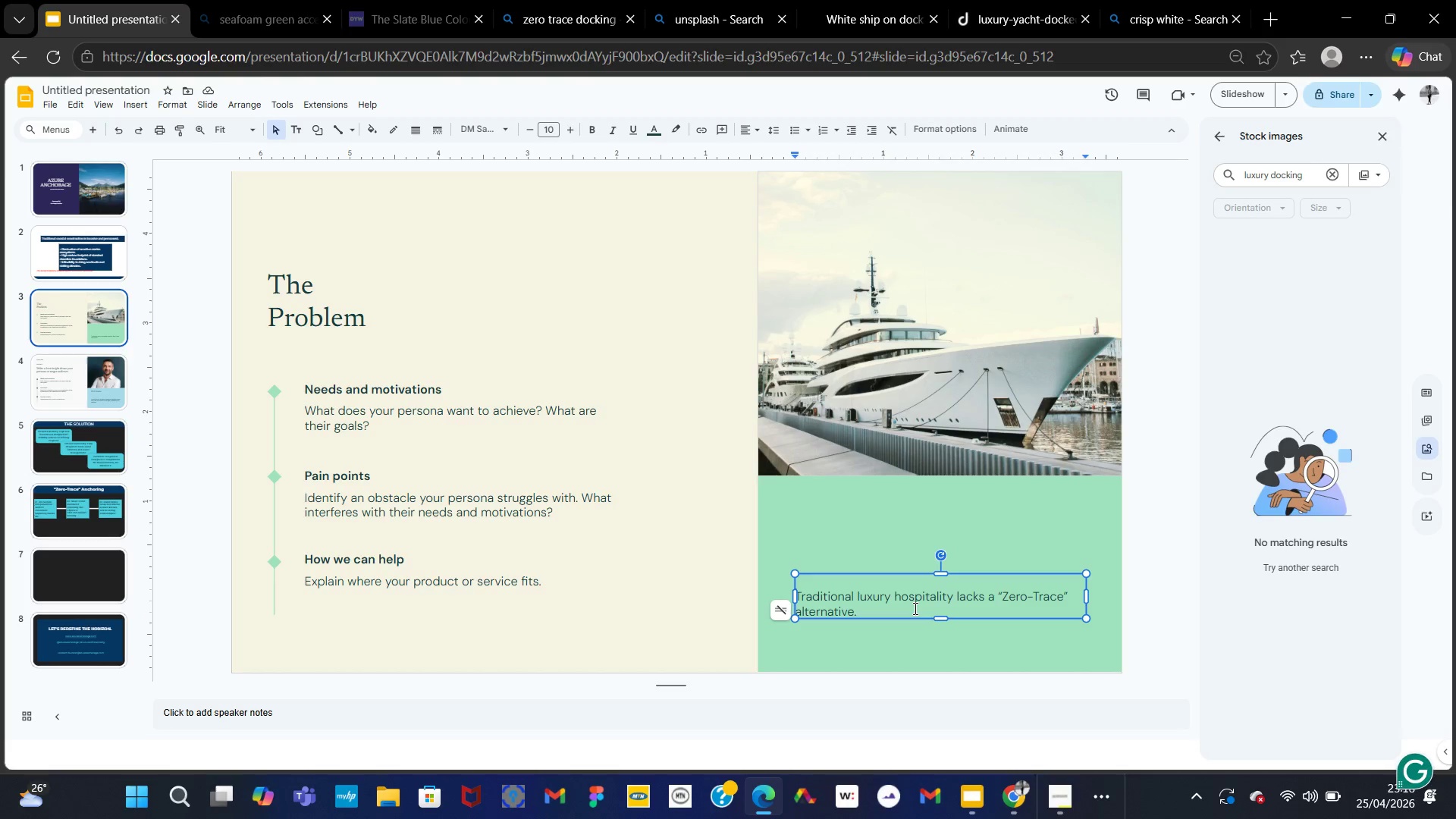 
key(ArrowLeft)
 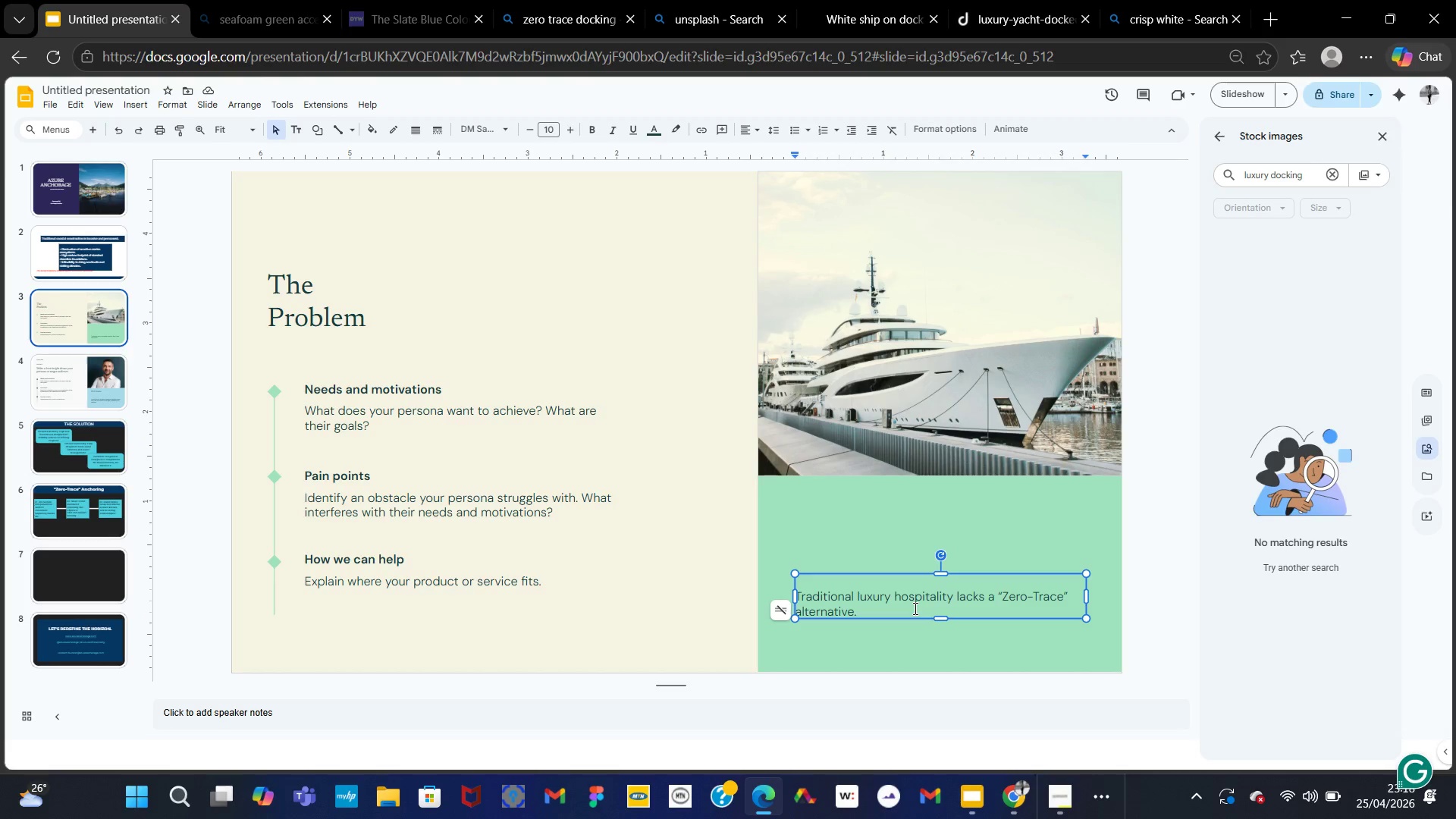 
wait(8.45)
 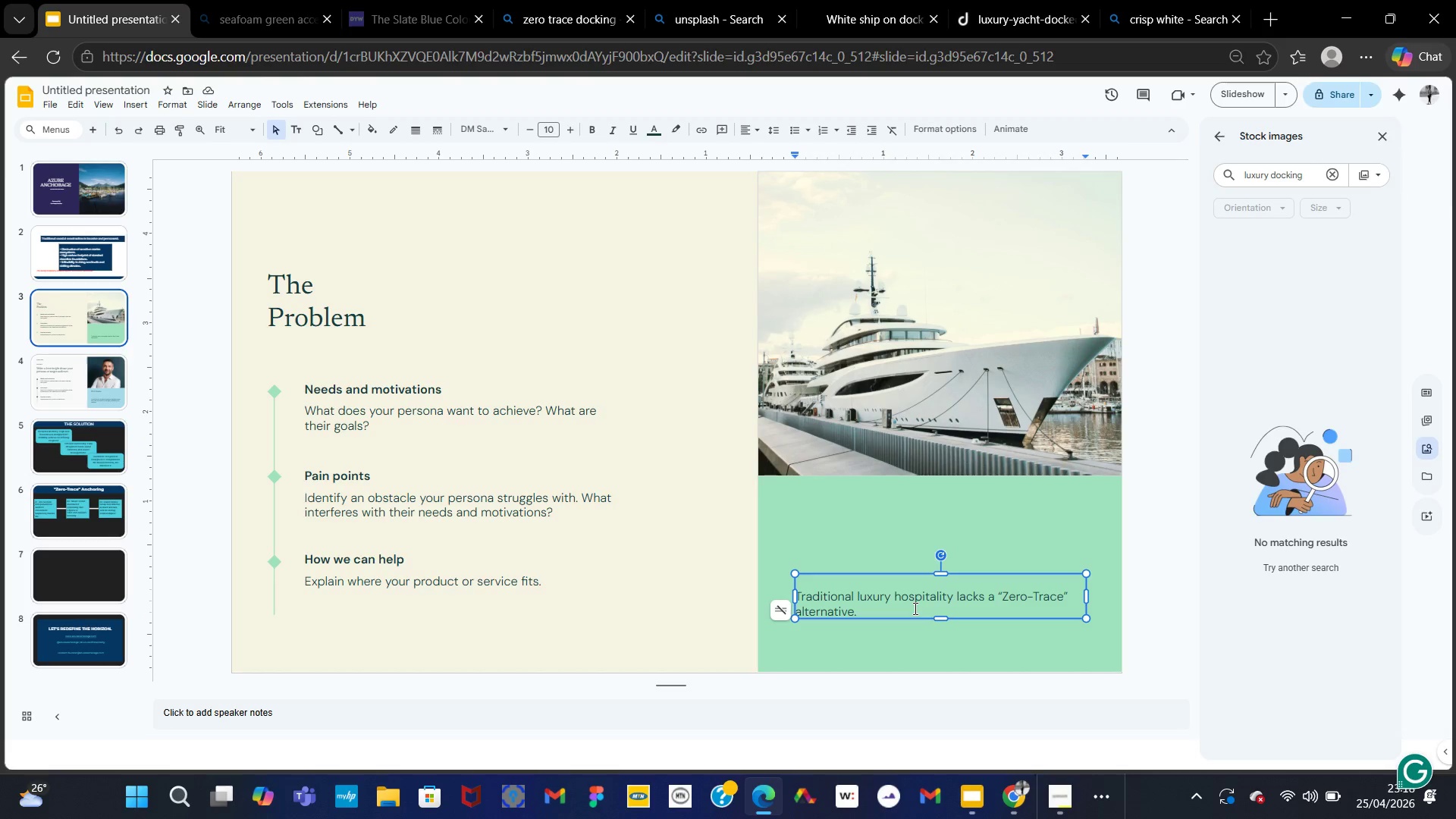 
type(Traditional coastal construction is invasive and permn)
key(Backspace)
type(anent.)
 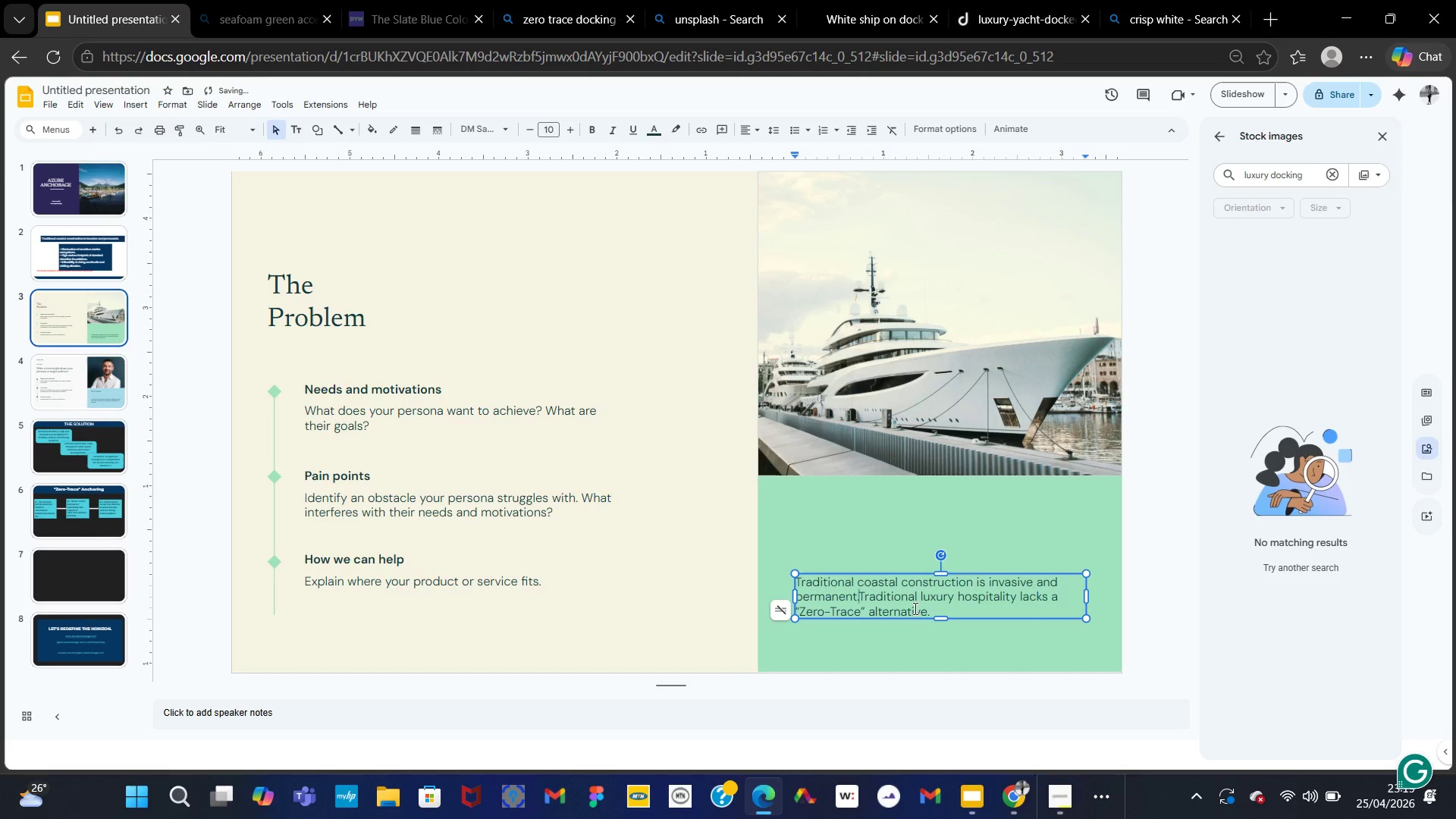 
key(Enter)
 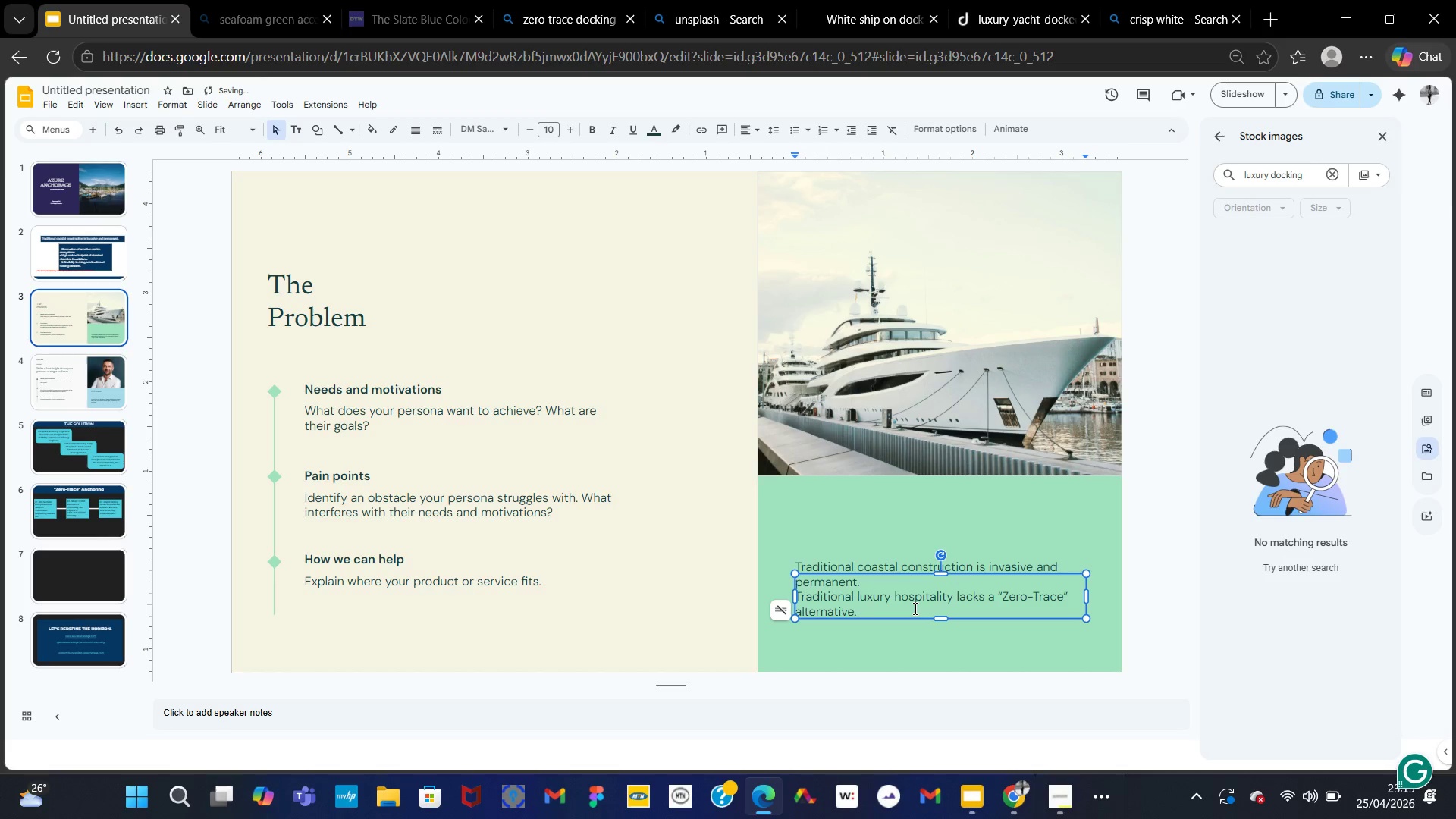 
key(Enter)
 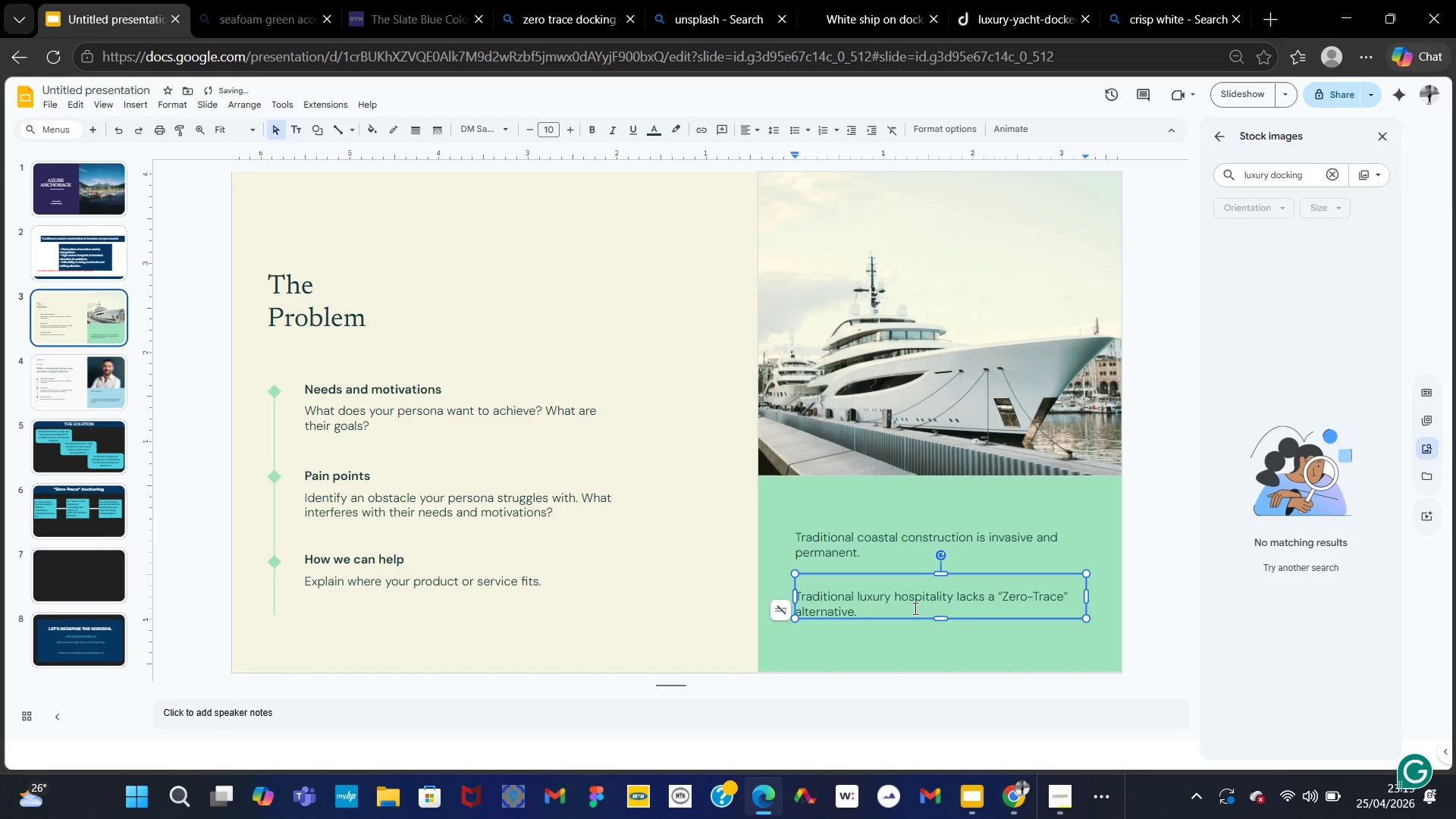 
key(Enter)
 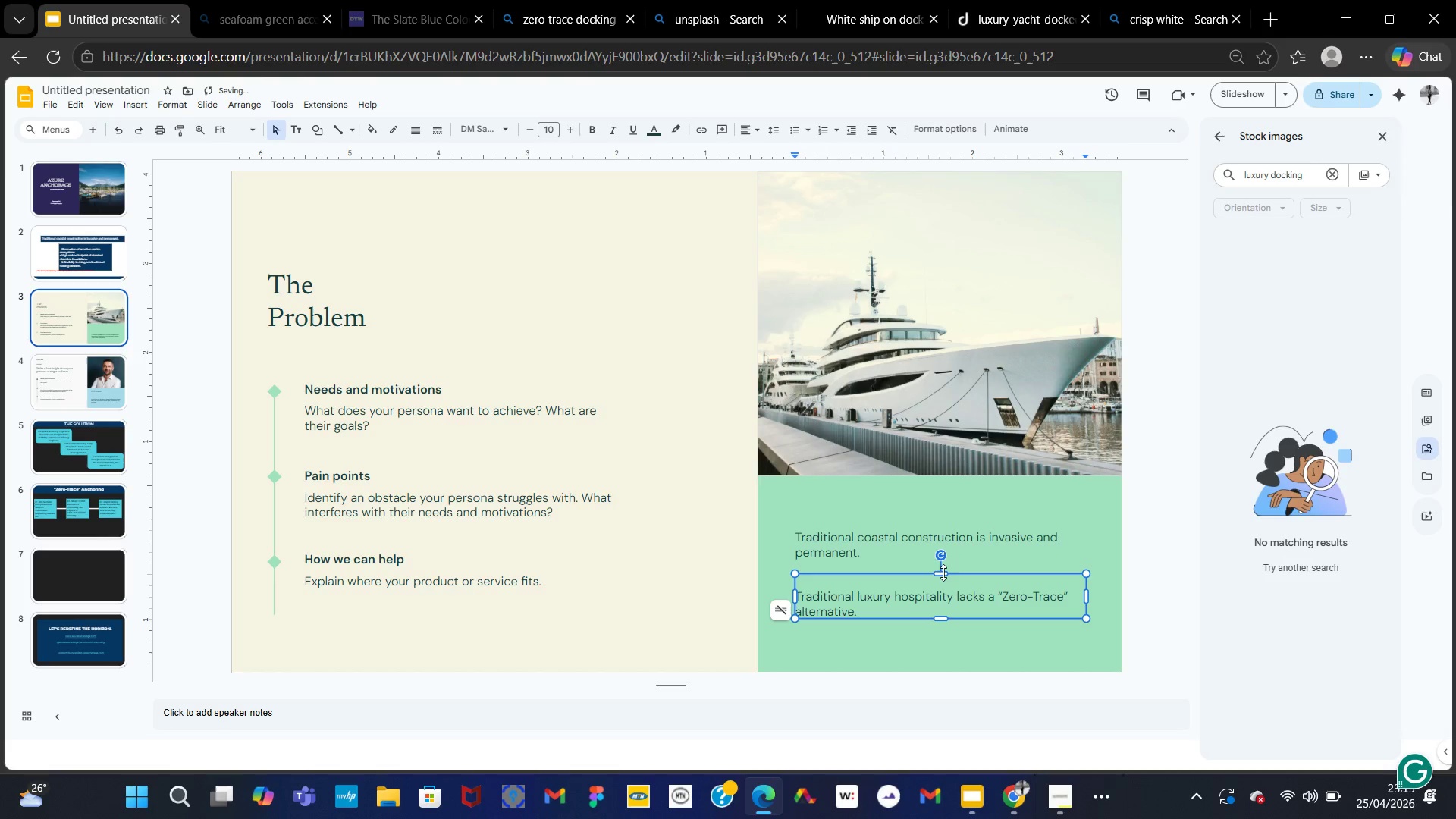 
left_click_drag(start_coordinate=[943, 575], to_coordinate=[930, 497])
 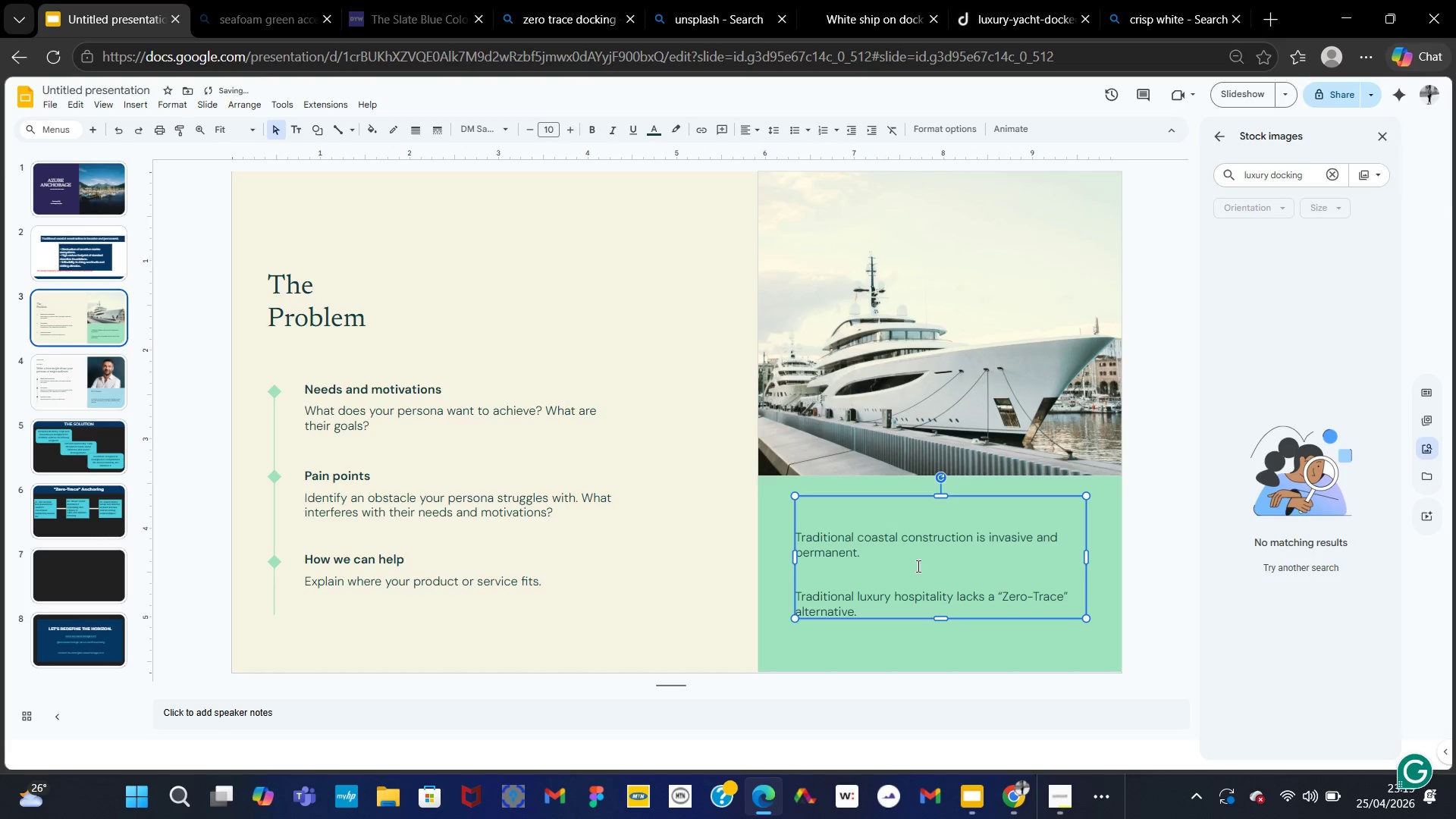 
left_click([916, 565])
 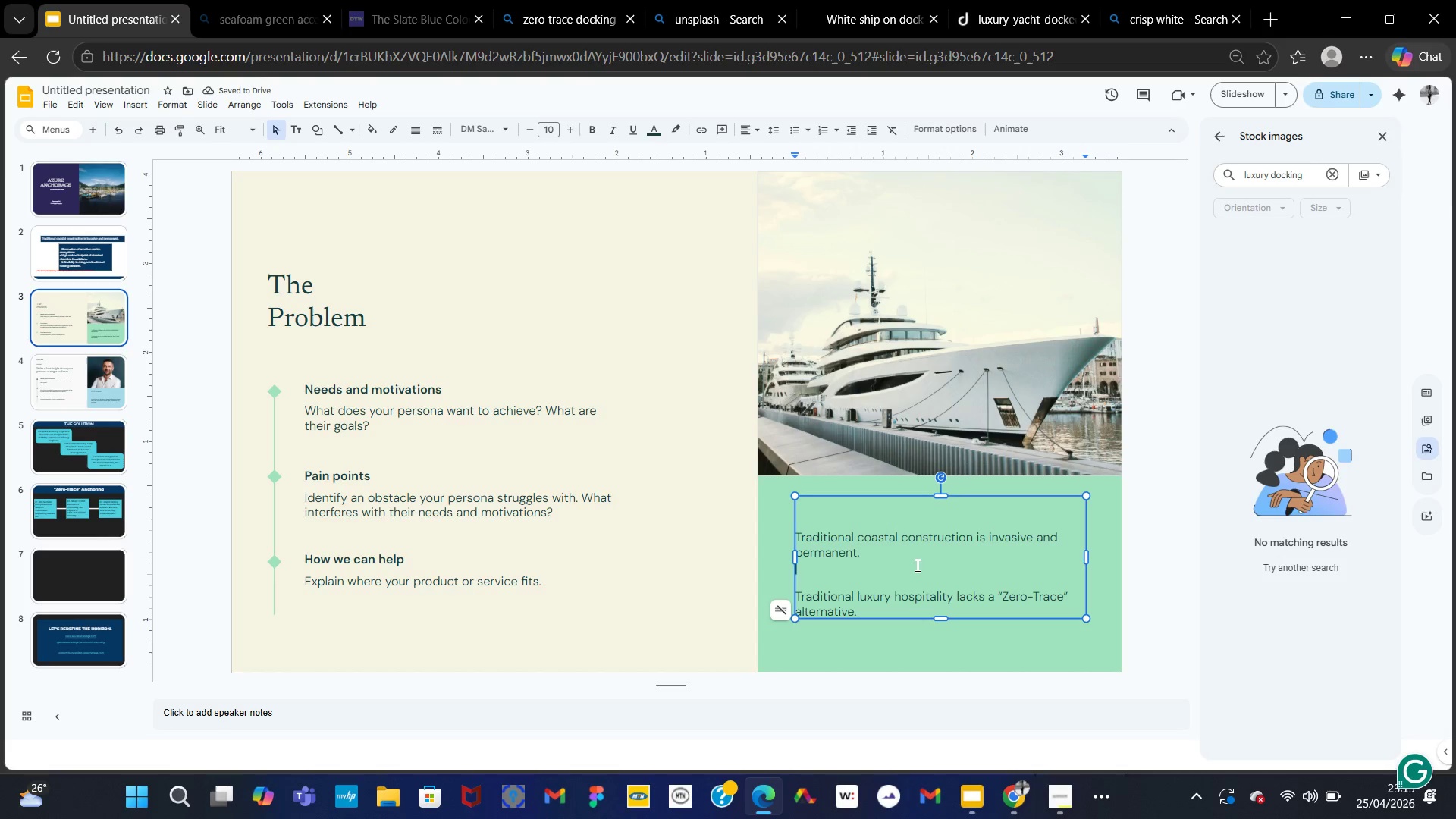 
key(Enter)
 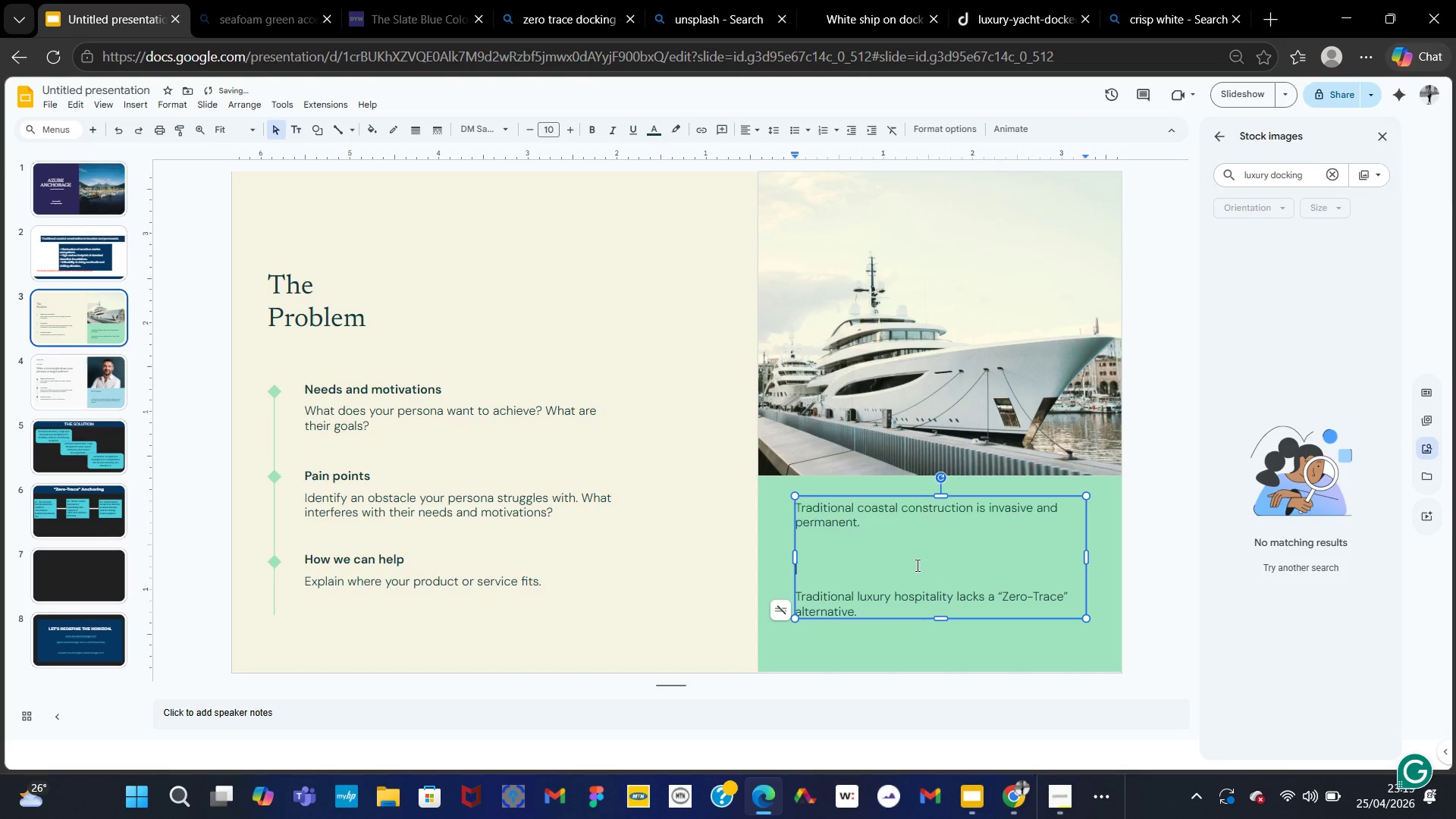 
key(Enter)
 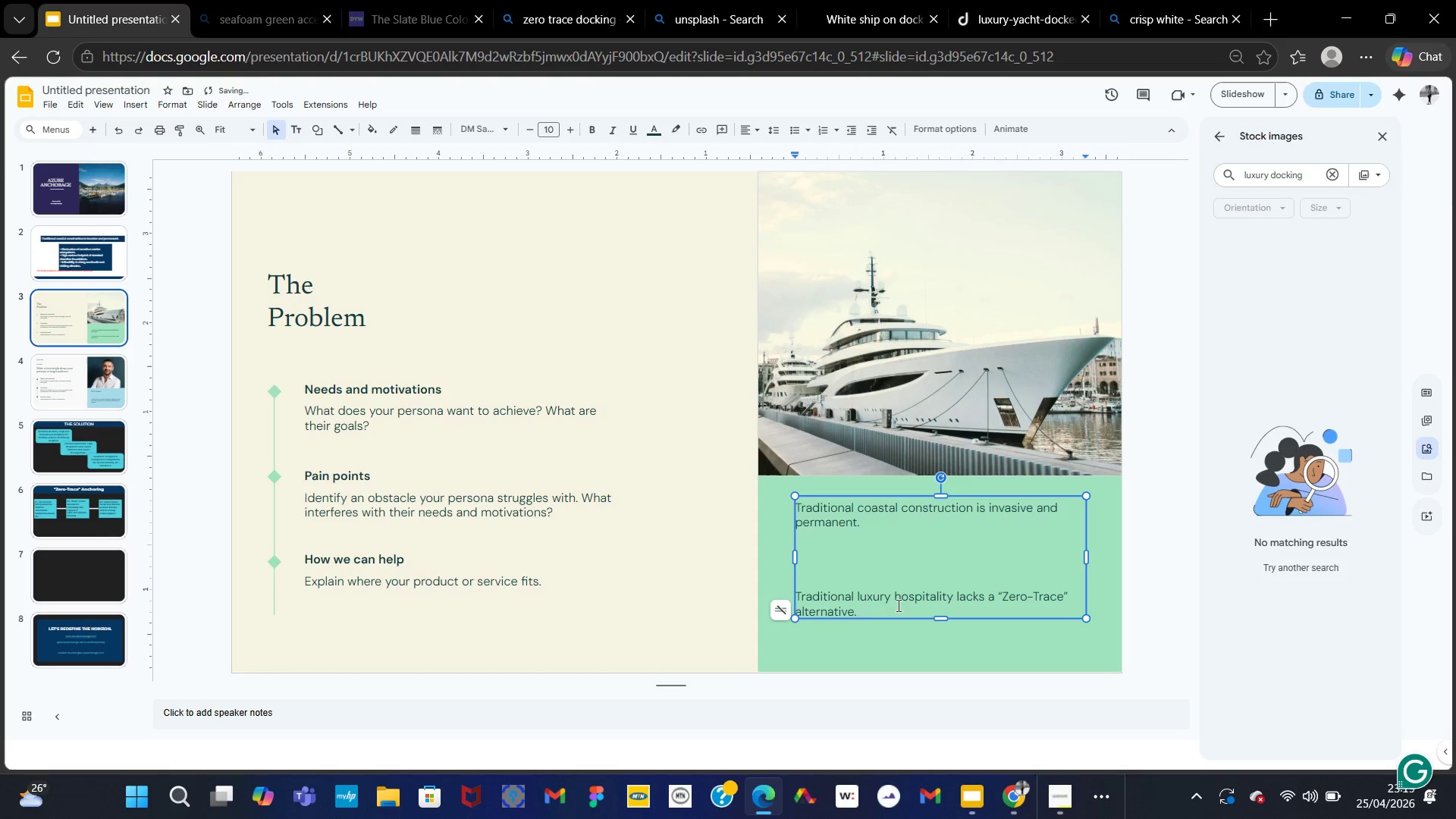 
left_click([725, 629])
 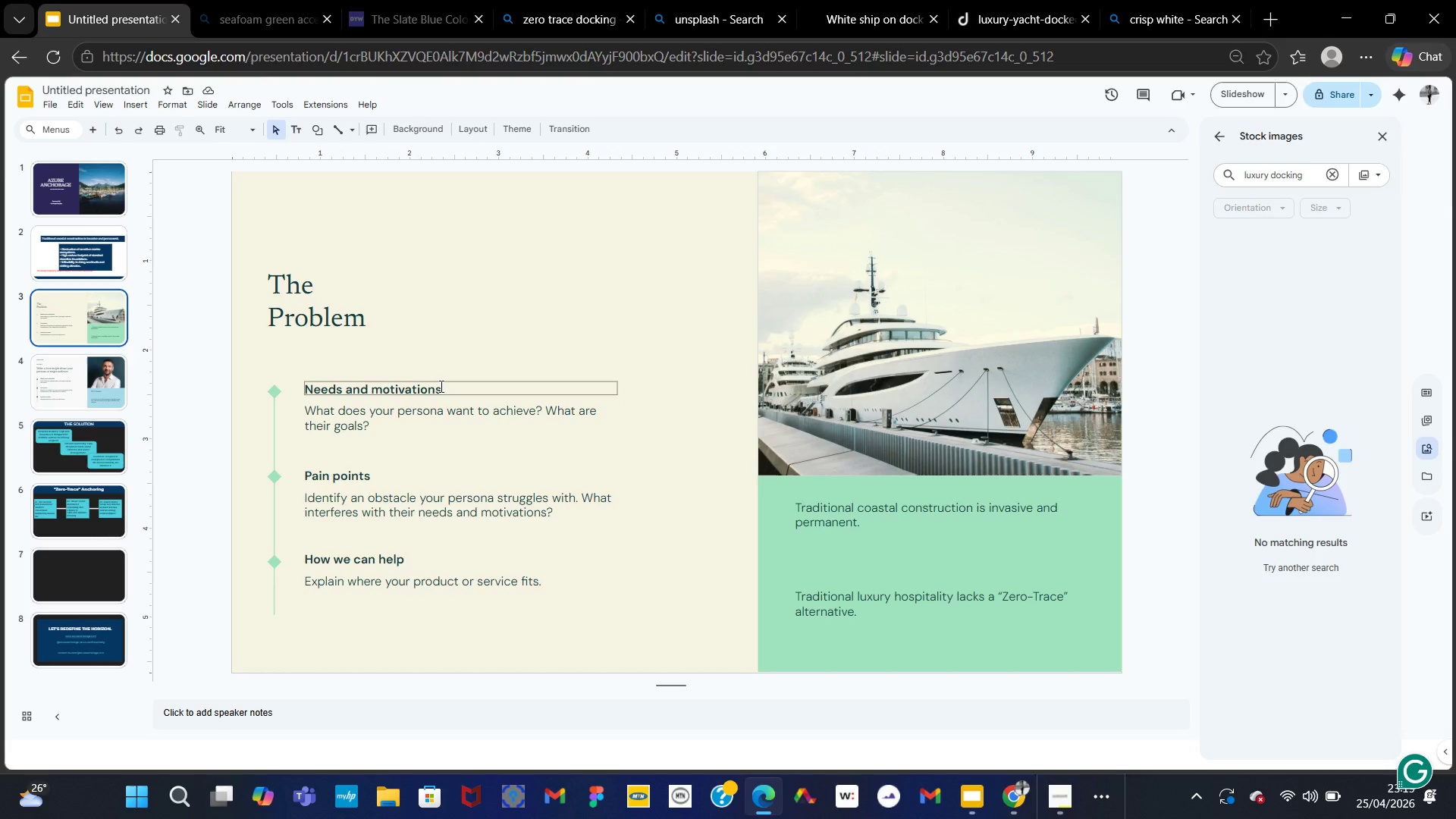 
wait(5.38)
 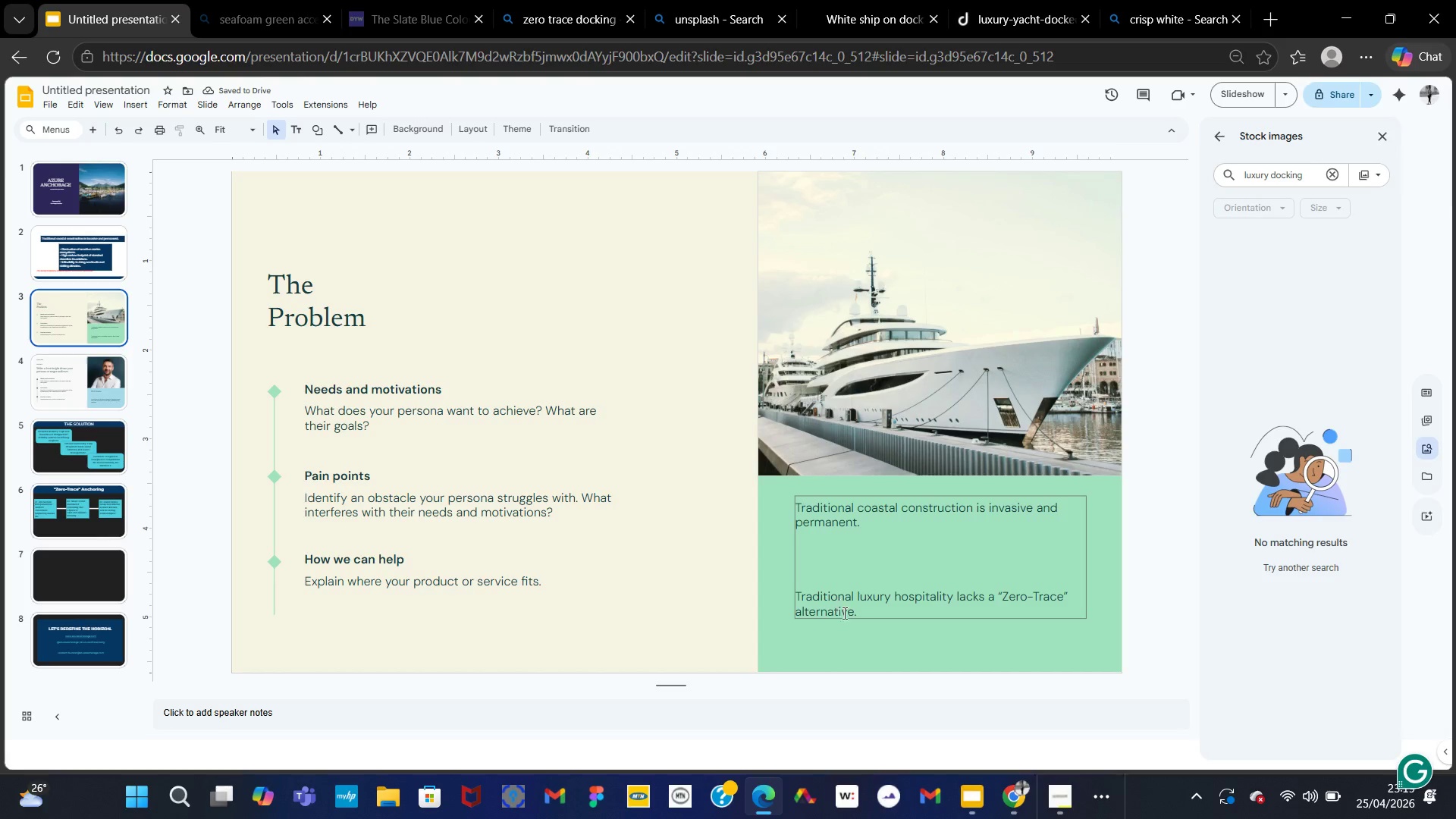 
left_click_drag(start_coordinate=[440, 386], to_coordinate=[306, 389])
 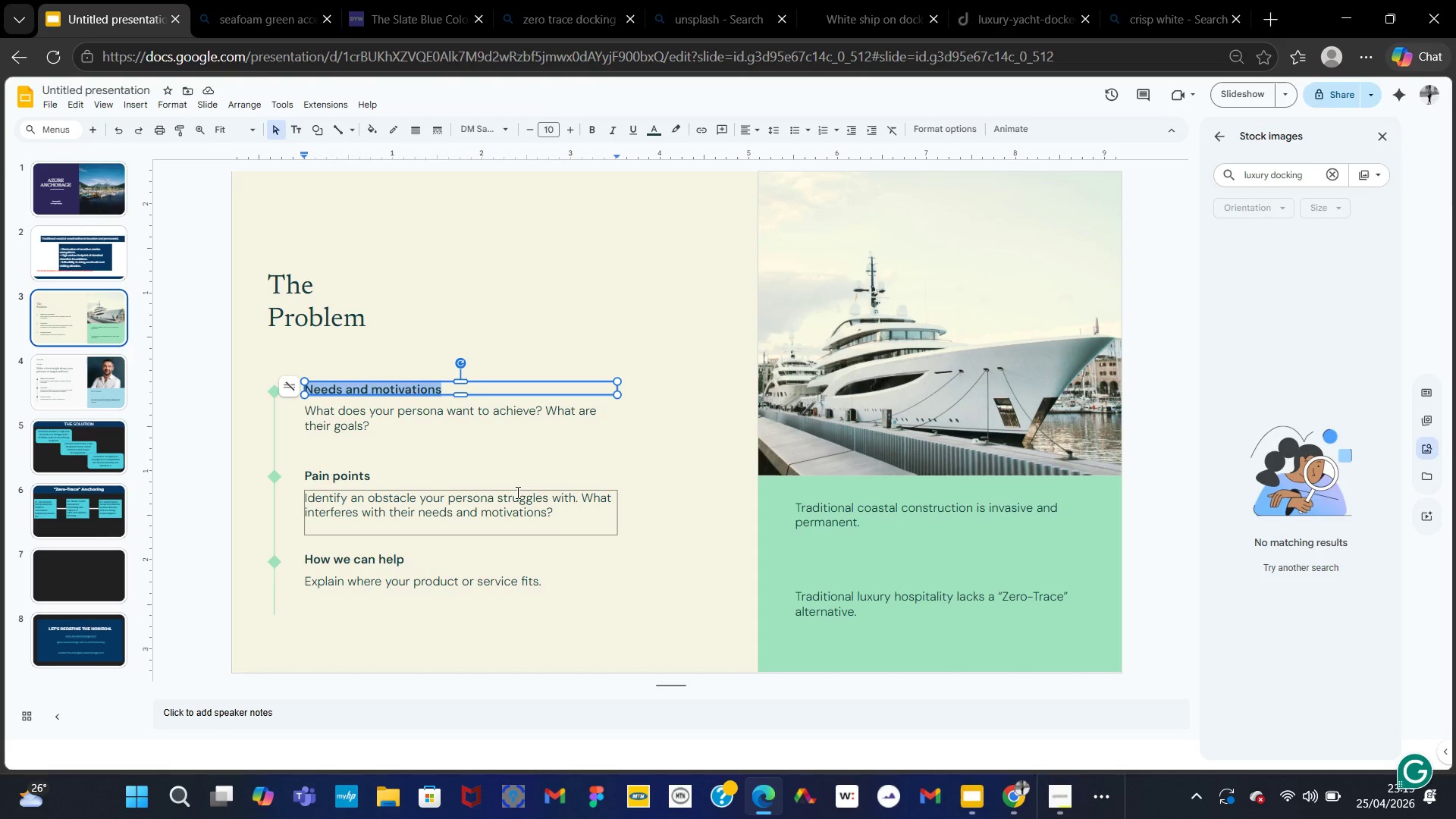 
wait(10.33)
 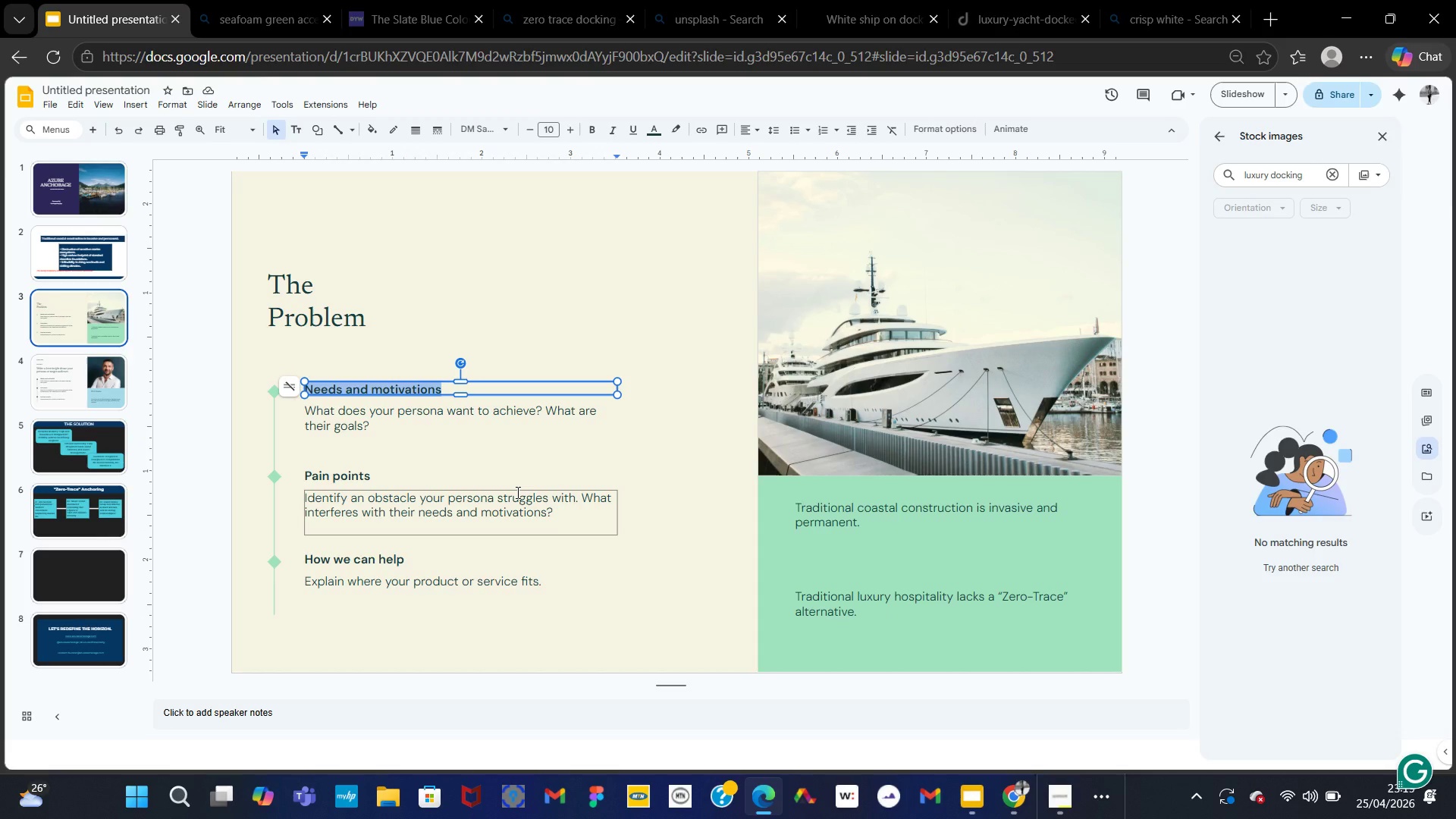 
type(de)
 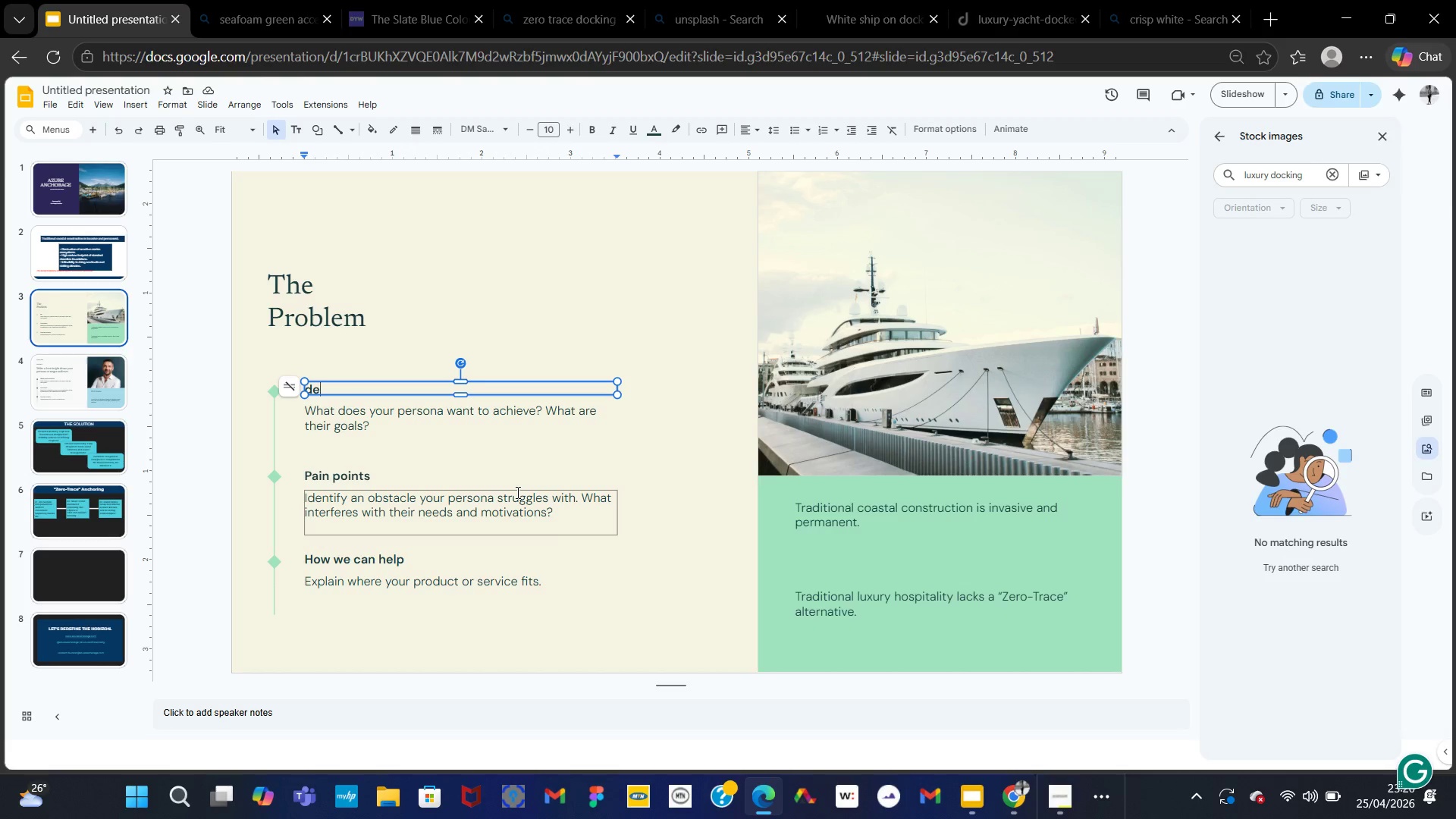 
wait(33.77)
 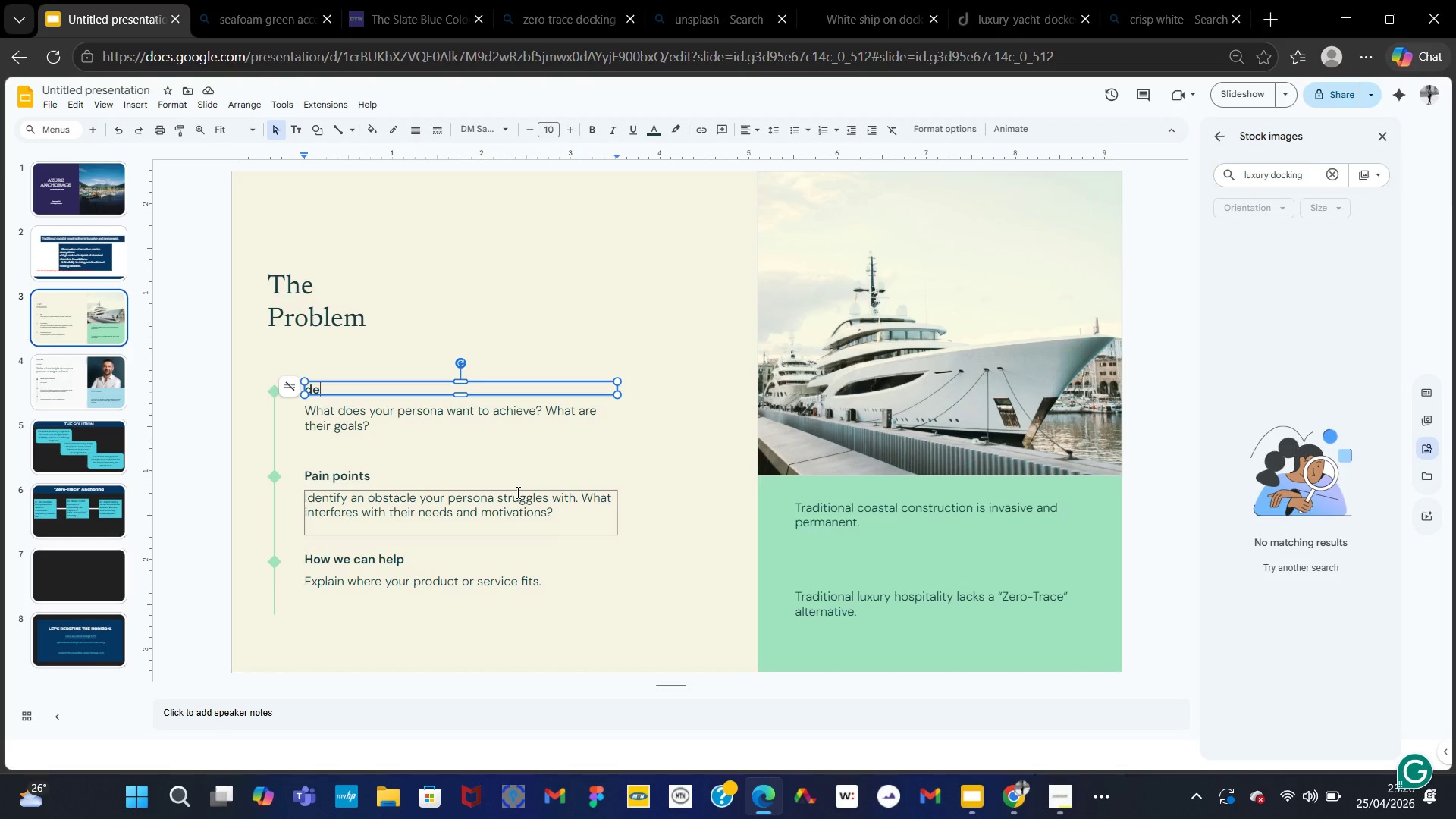 
key(Backspace)
key(Backspace)
type(Ecosystem)
 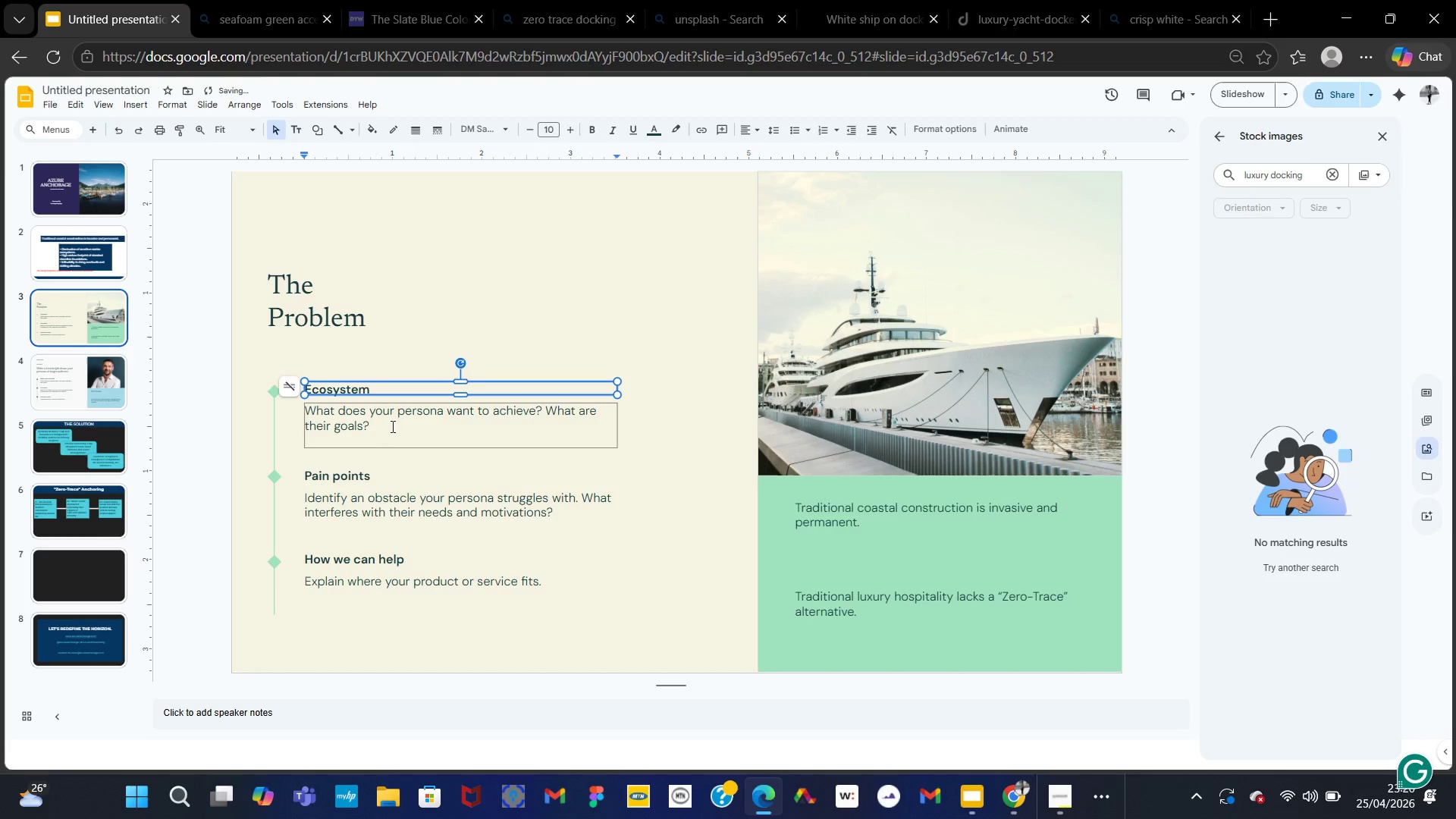 
left_click([375, 416])
 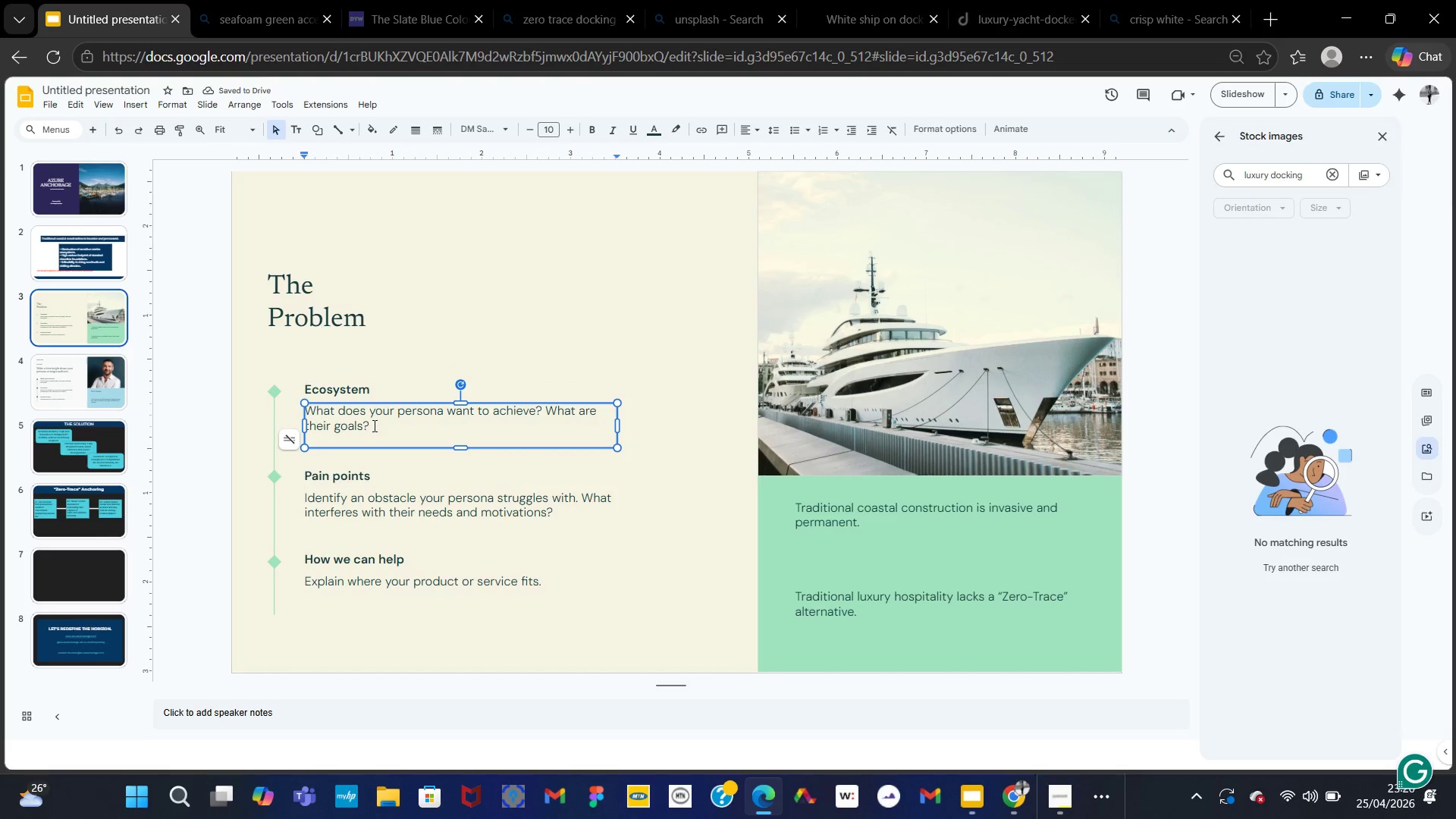 
left_click_drag(start_coordinate=[373, 425], to_coordinate=[284, 412])
 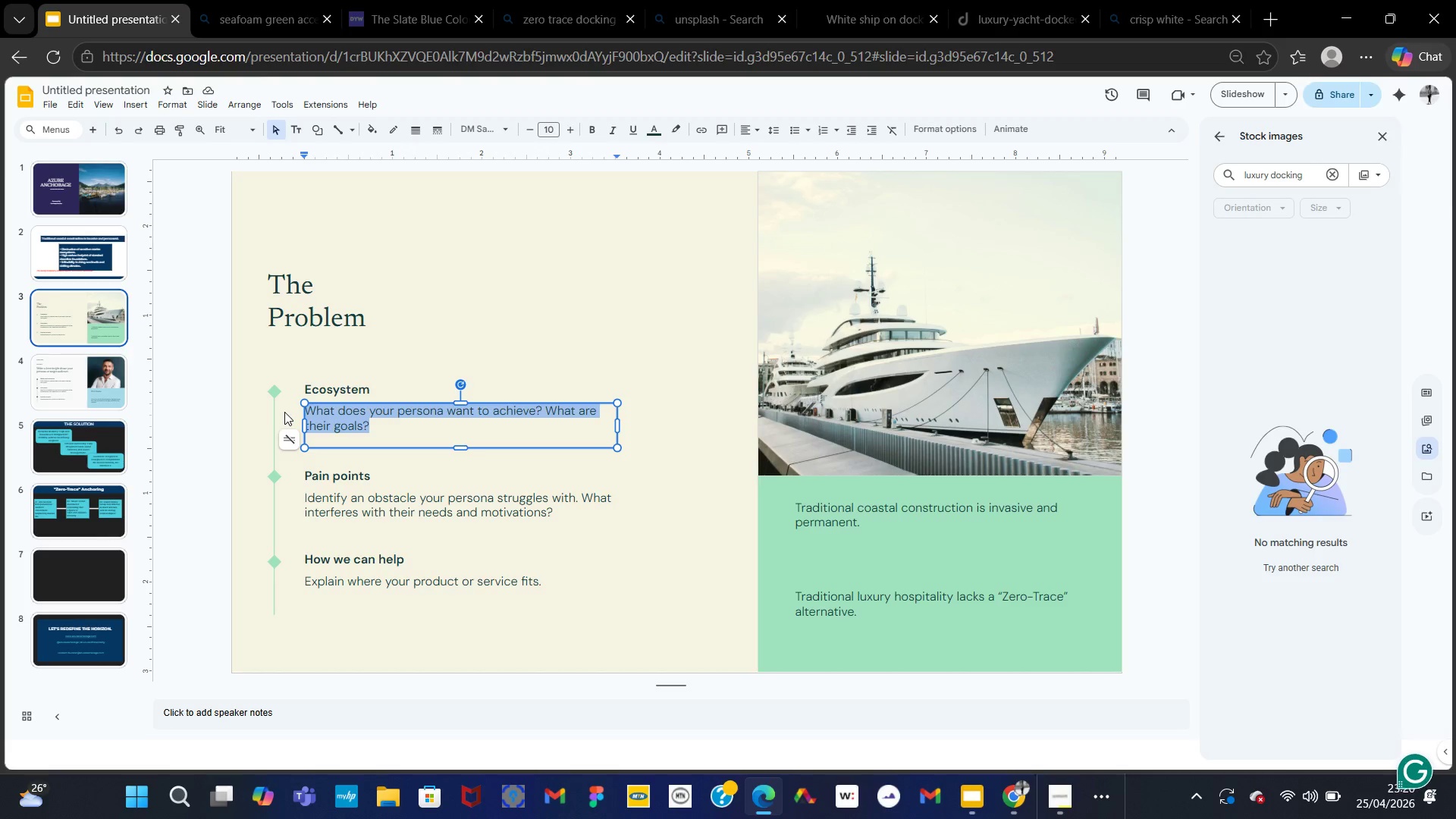 
type(the cestruction of )
 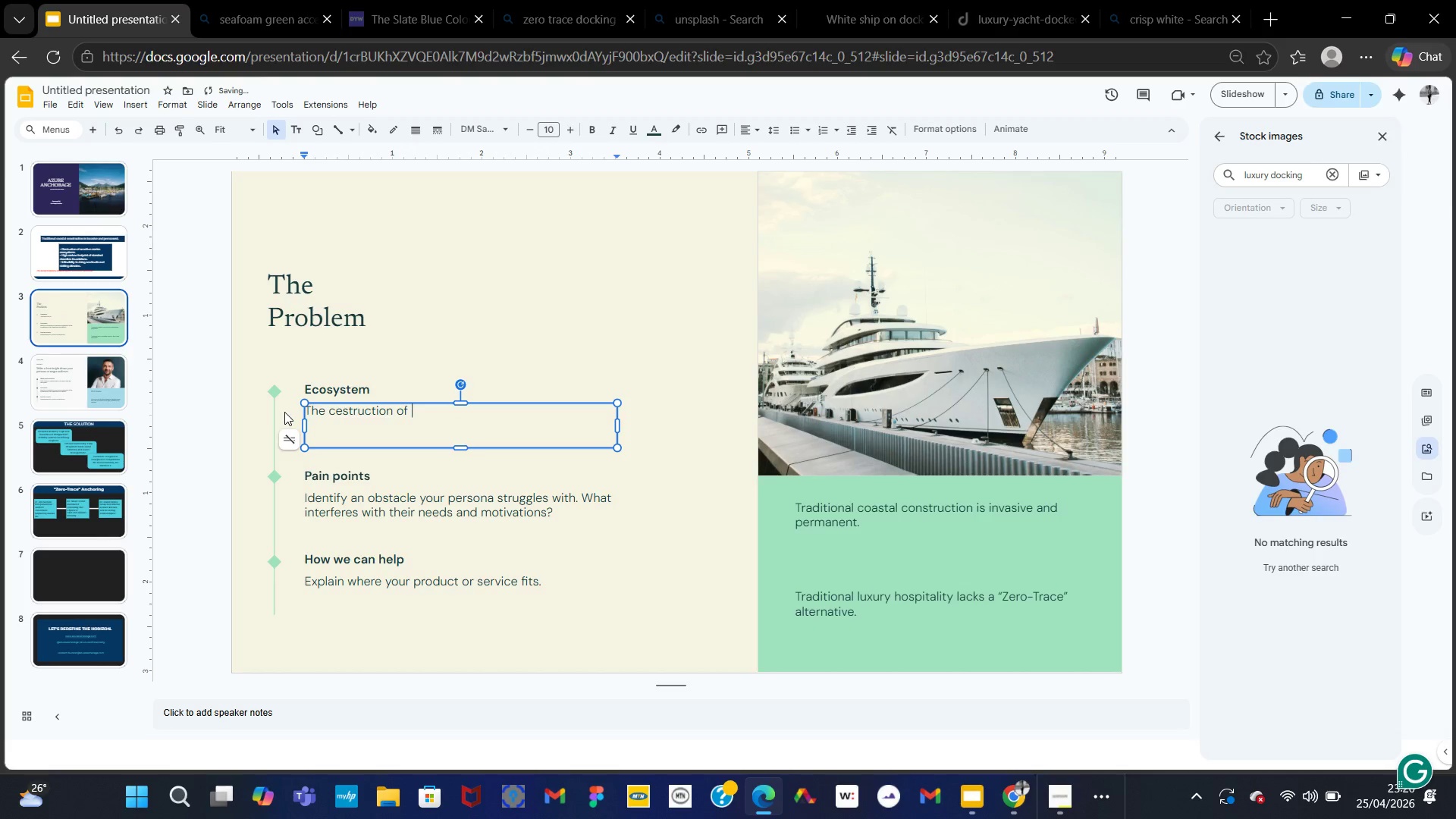 
type(sensitive mariine ecosystems)
 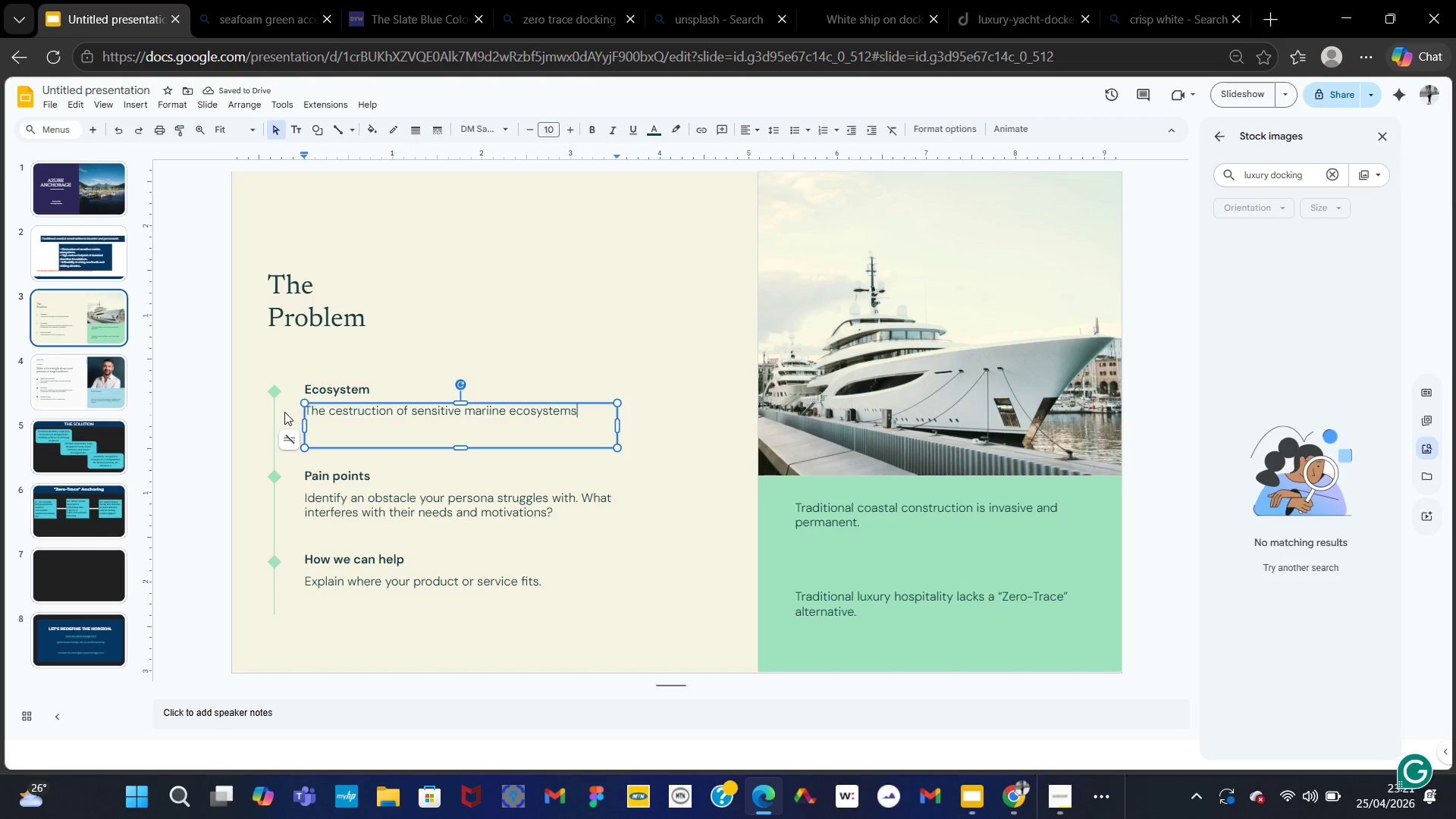 
hold_key(key=Backspace, duration=0.92)
 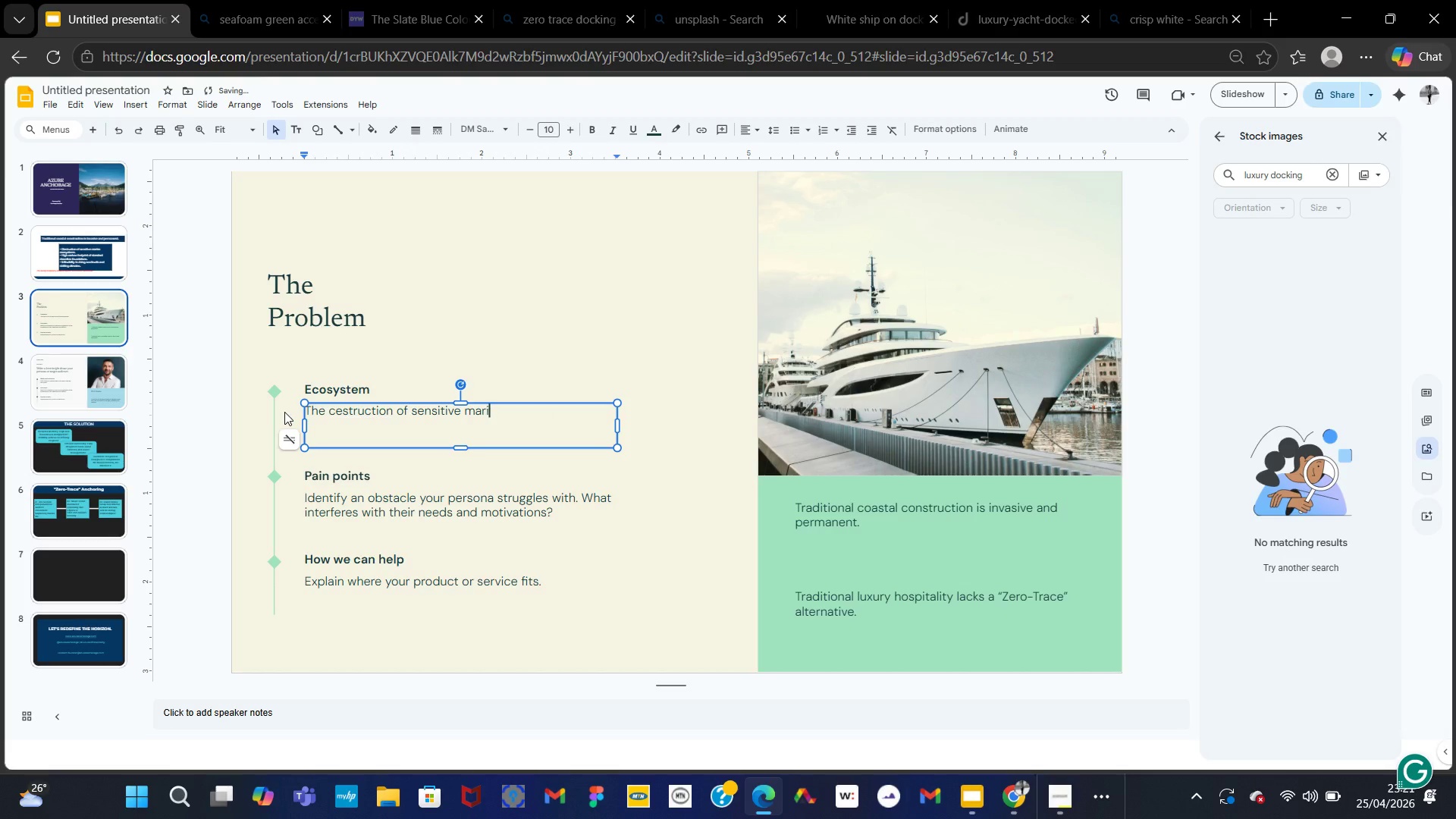 
type(ine ecosystems, is a huge problem )
 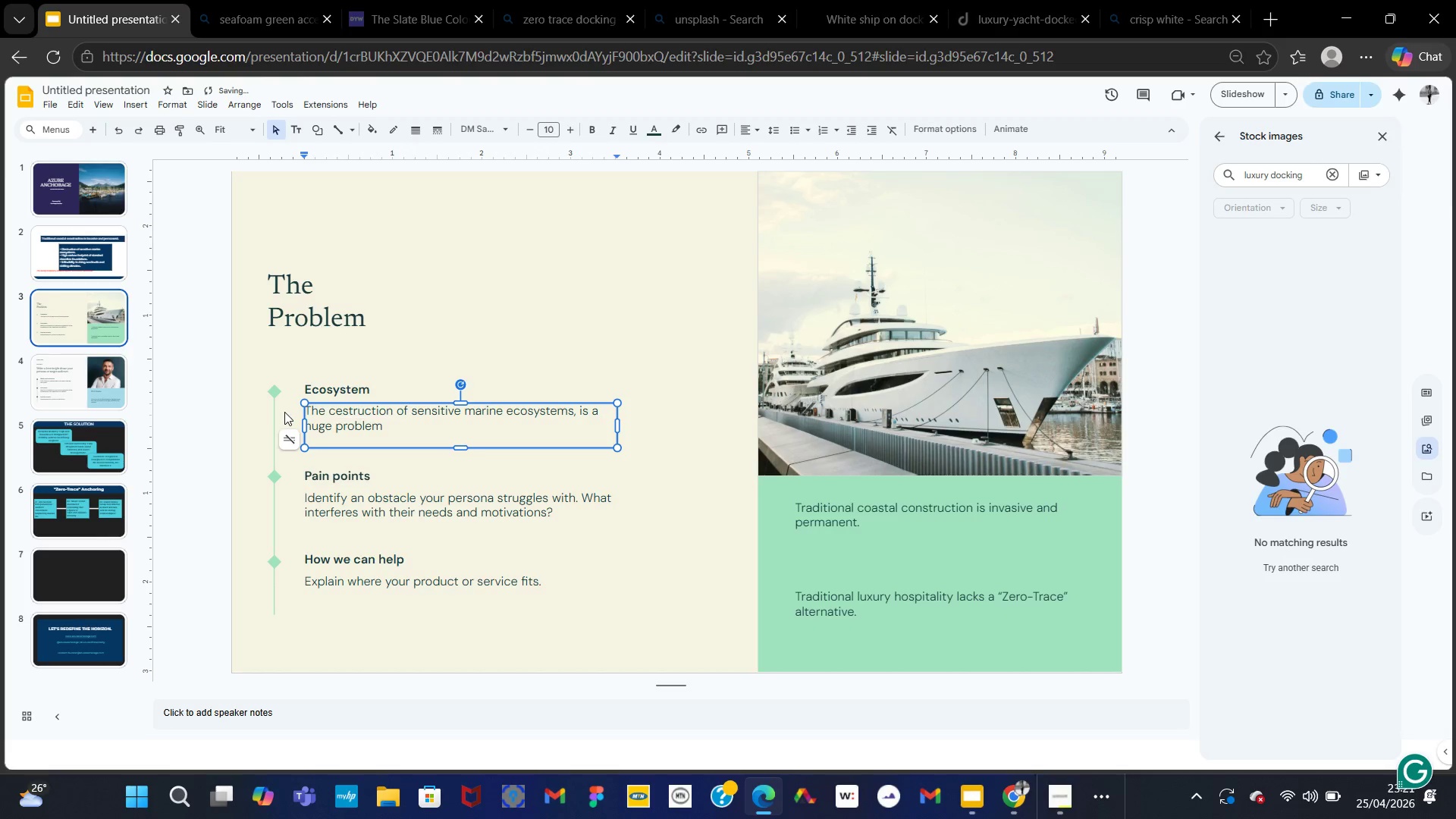 
hold_key(key=Backspace, duration=0.83)
 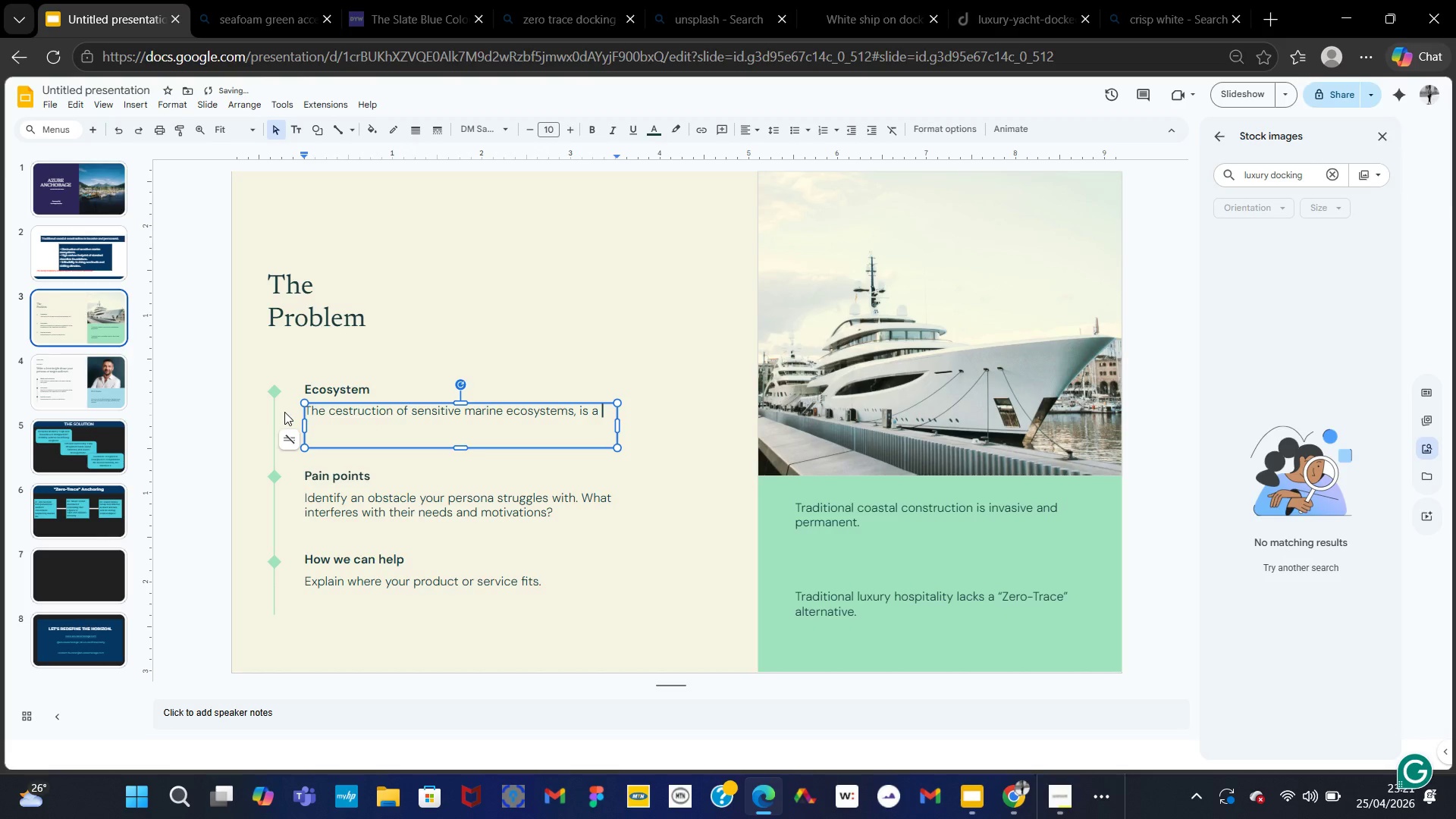 
type(big deal to consider.)
 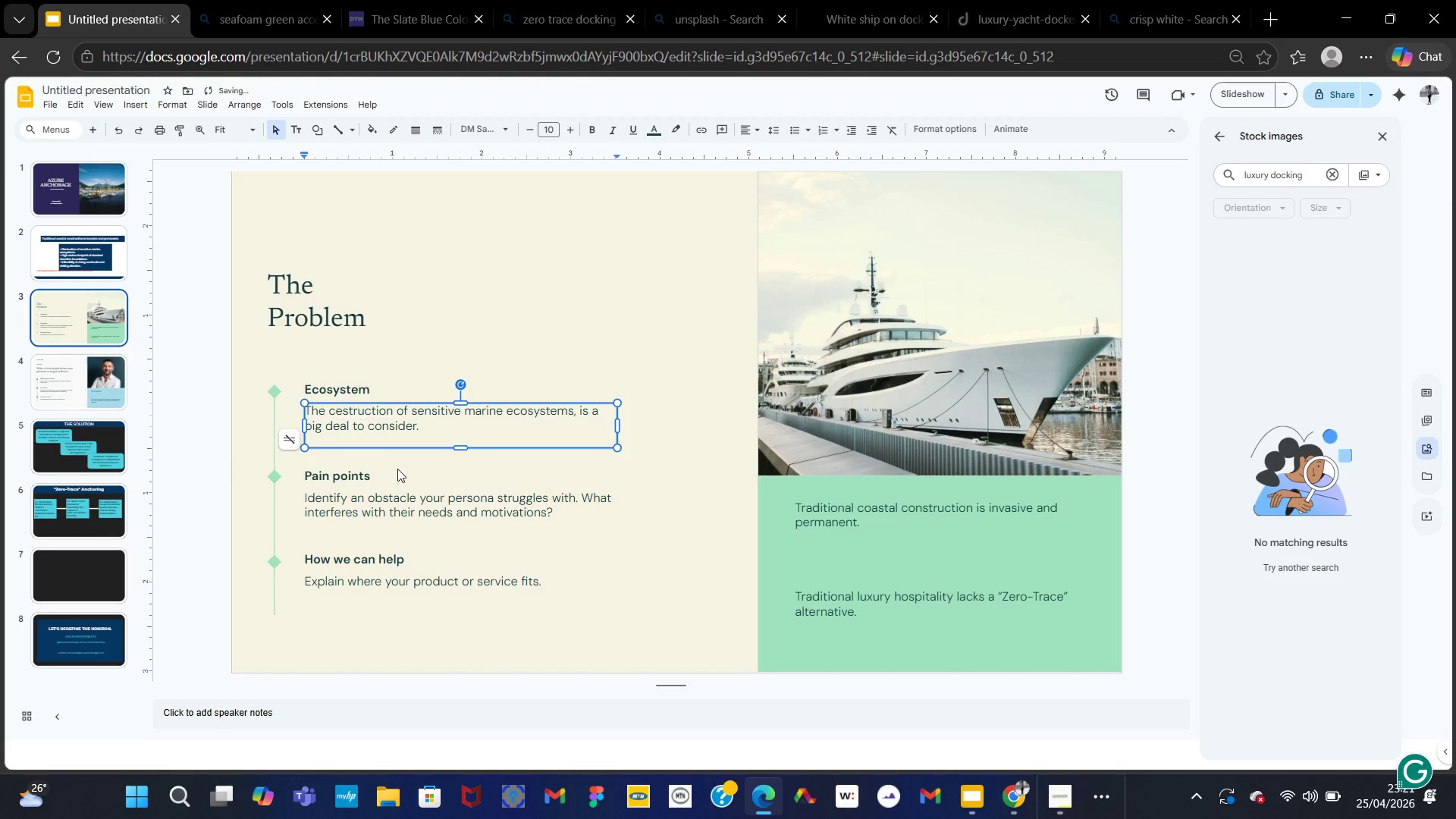 
left_click([376, 476])
 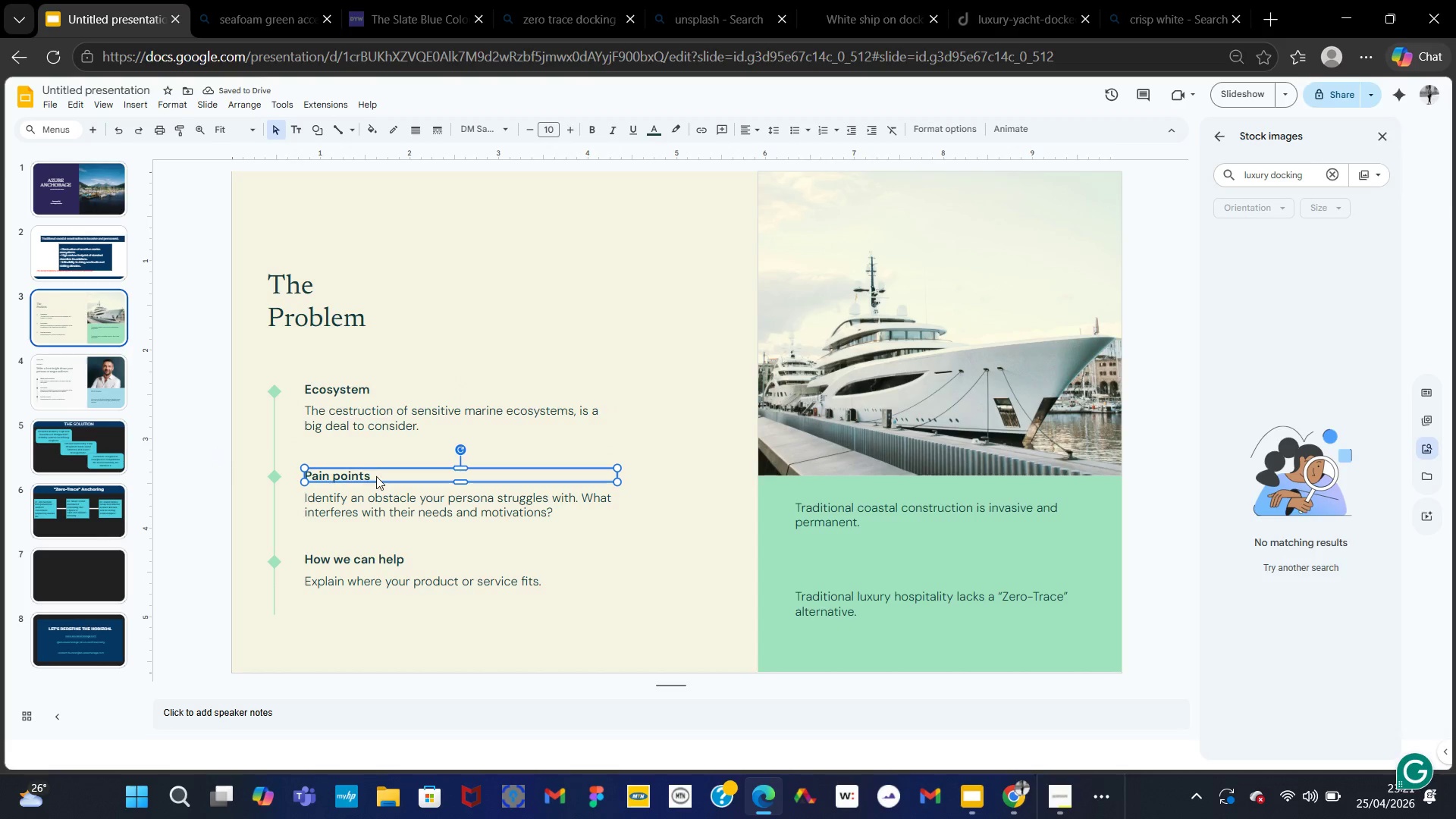 
double_click([376, 476])
 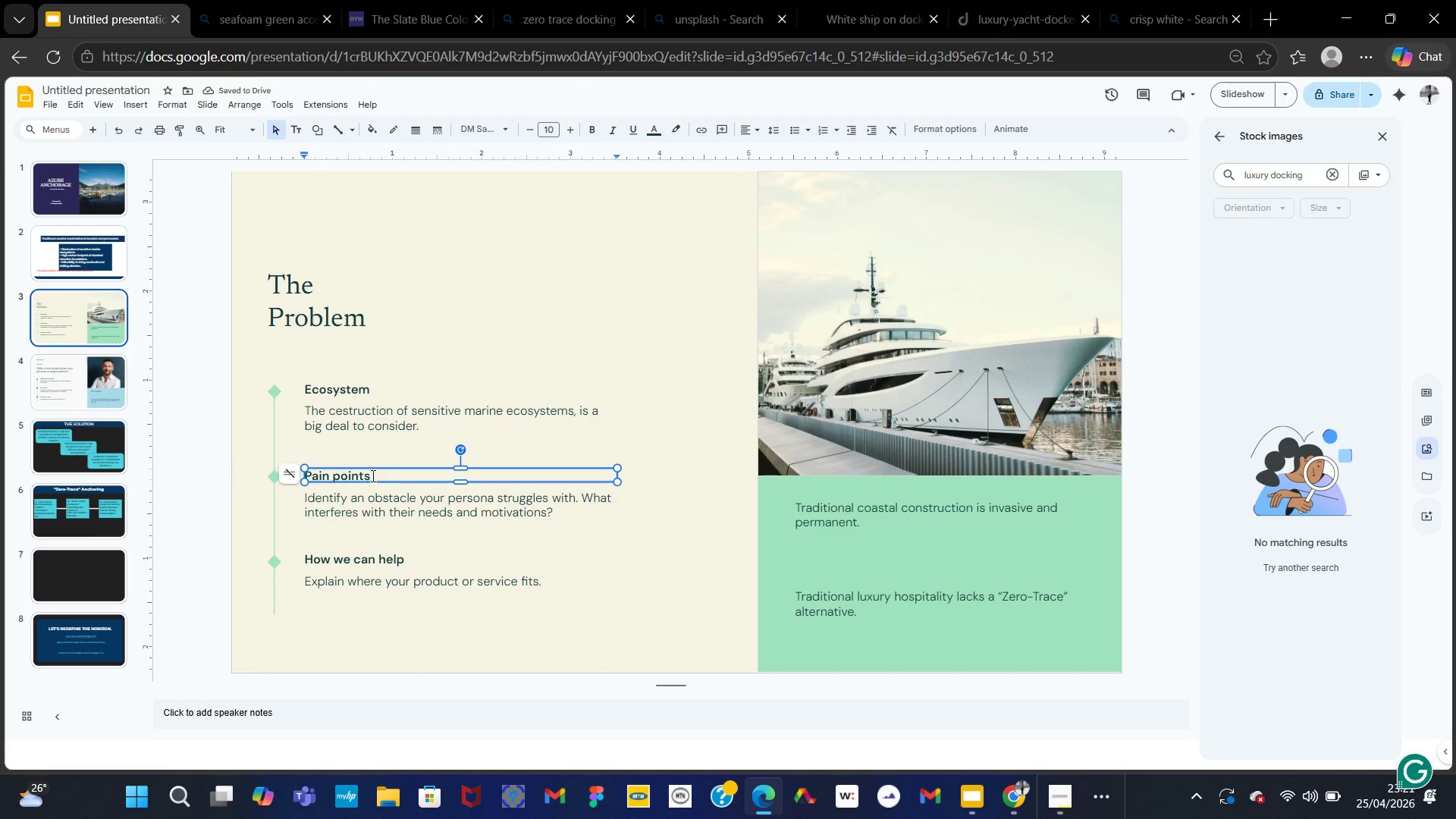 
left_click([372, 475])
 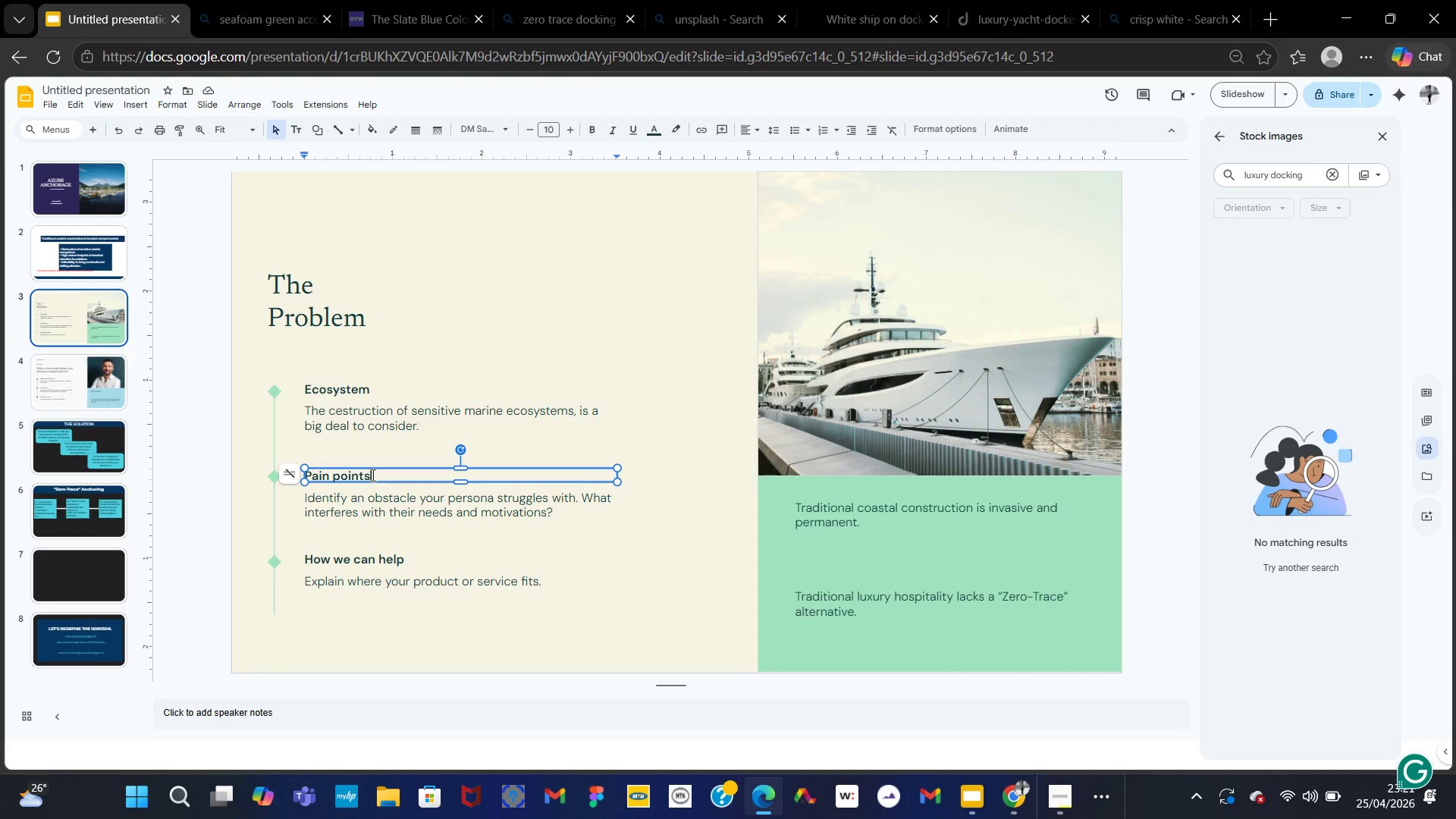 
key(Backspace)
 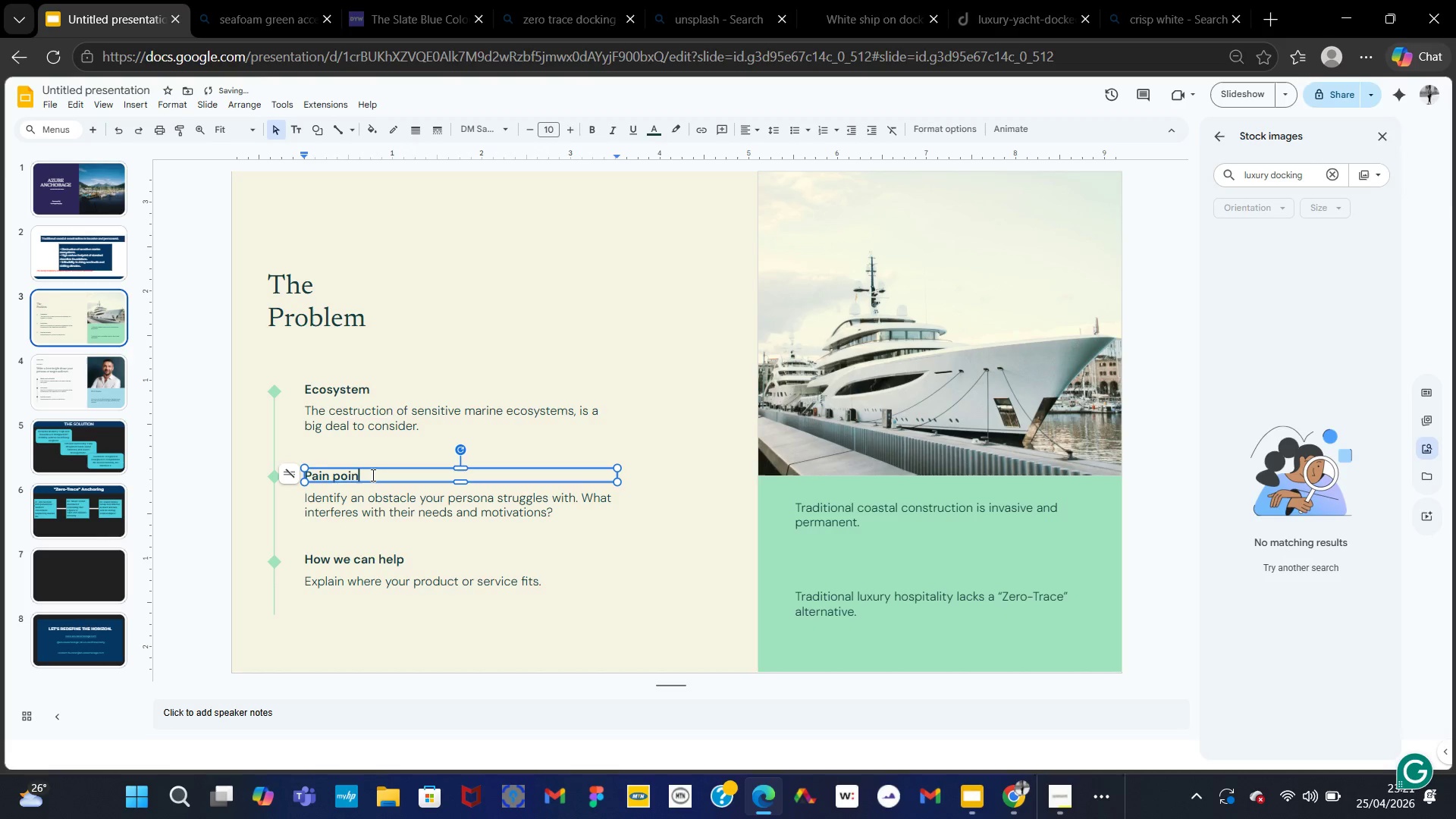 
key(Backspace)
 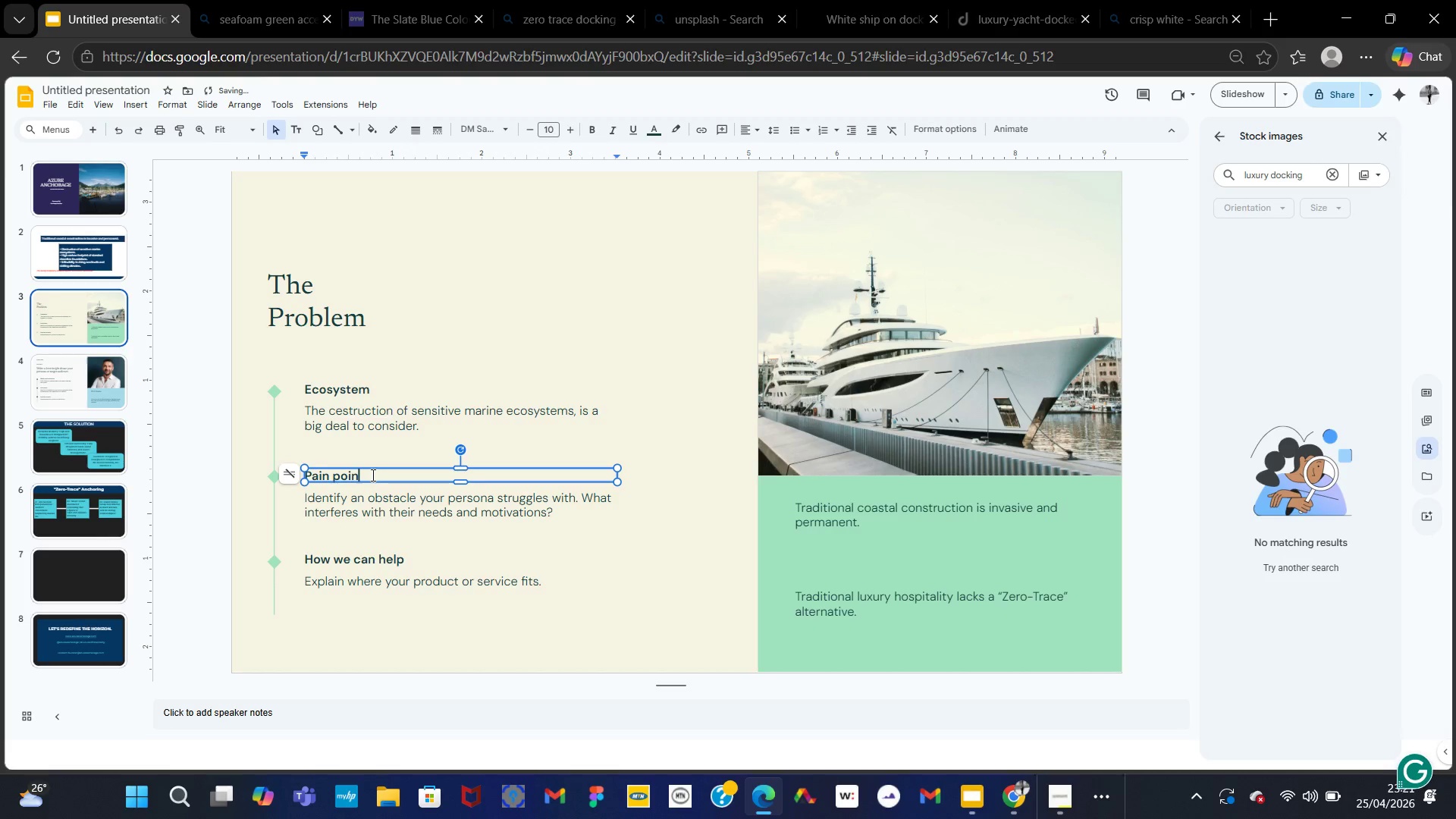 
key(Backspace)
 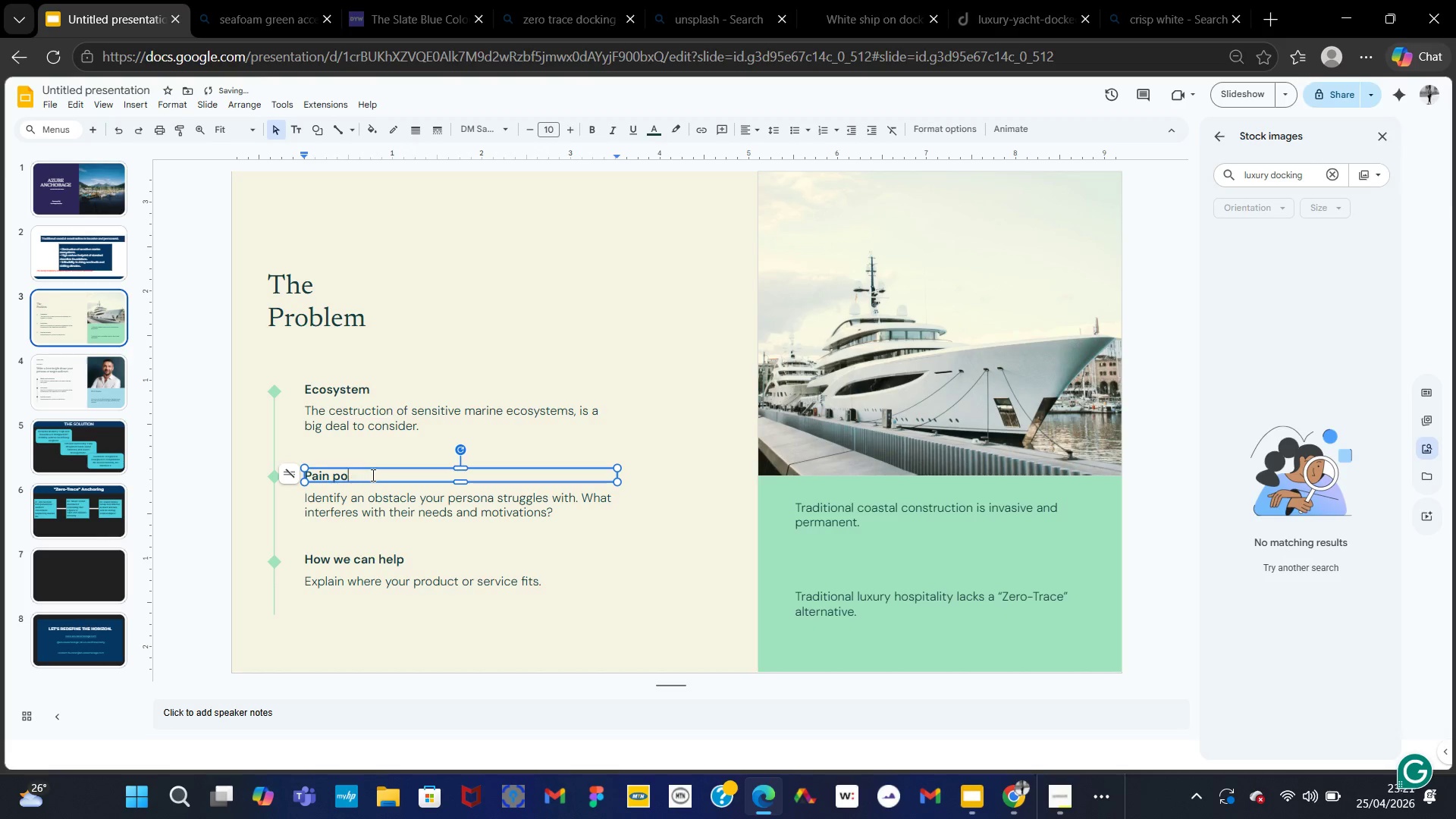 
key(Backspace)
 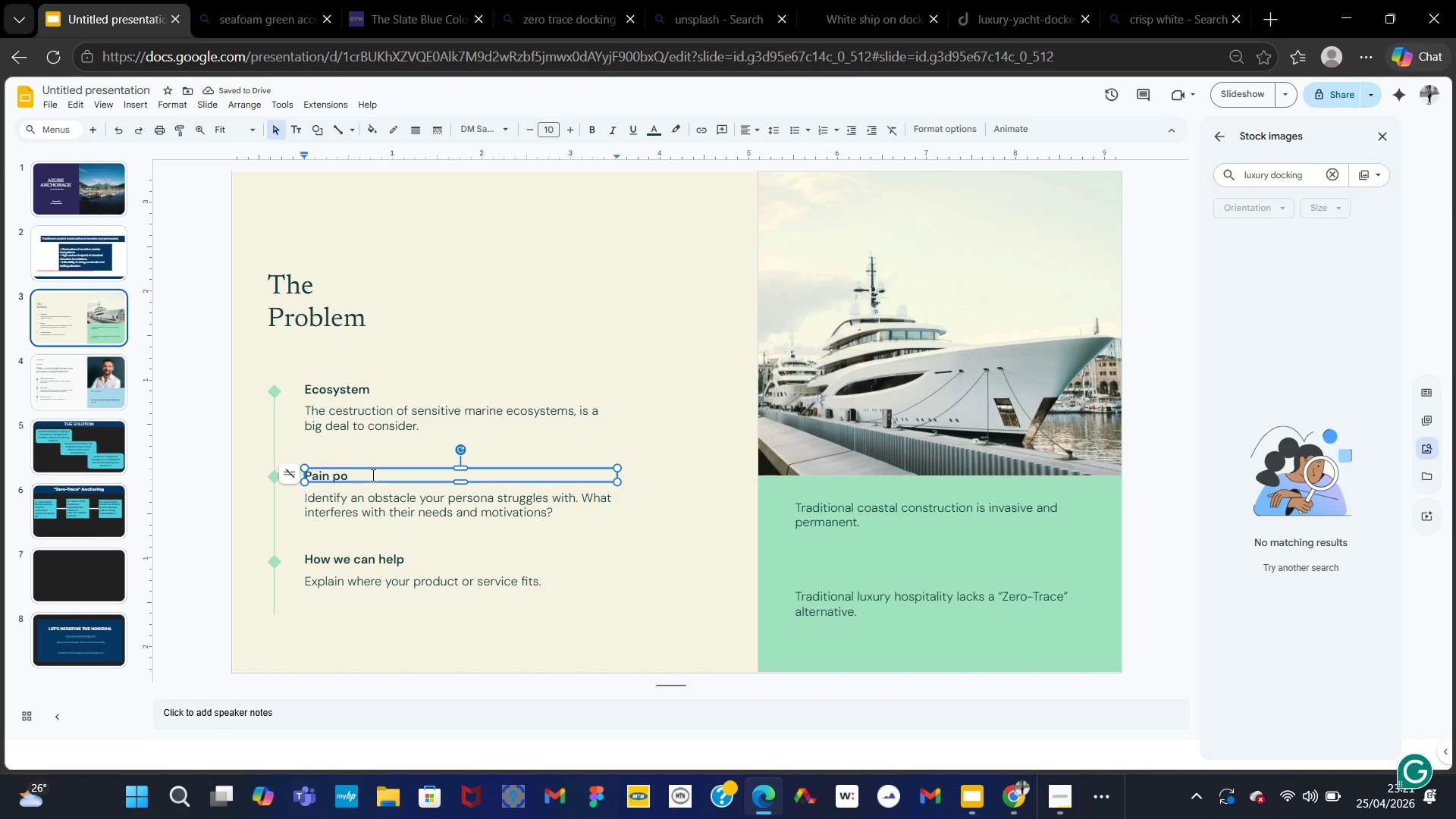 
key(Backspace)
key(Backspace)
key(Backspace)
key(Backspace)
key(Backspace)
key(Backspace)
key(Backspace)
type(carbon )
 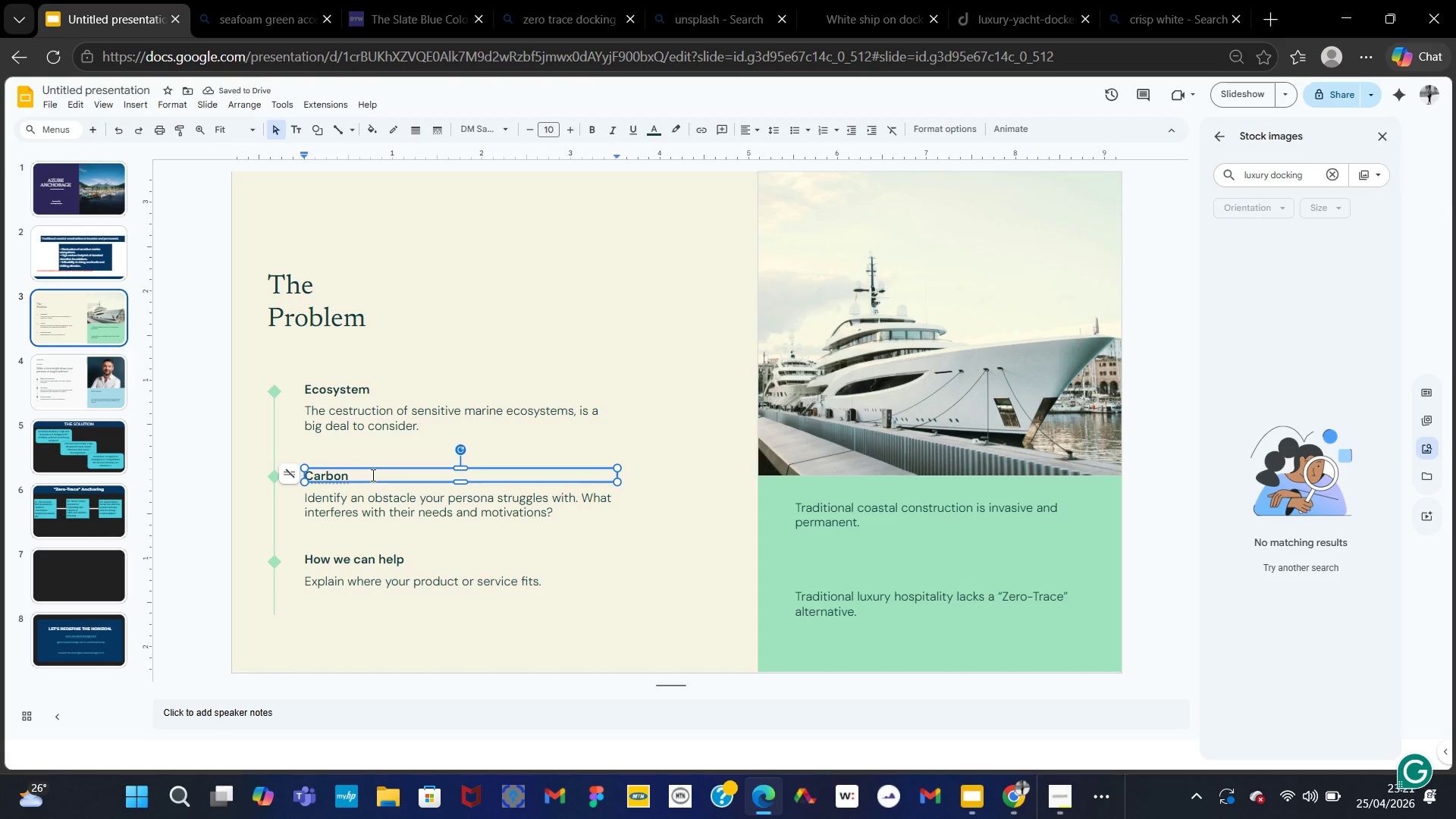 
type(foot rpint)
key(Backspace)
key(Backspace)
key(Backspace)
key(Backspace)
key(Backspace)
key(Backspace)
type(prints)
key(Backspace)
type(.)
 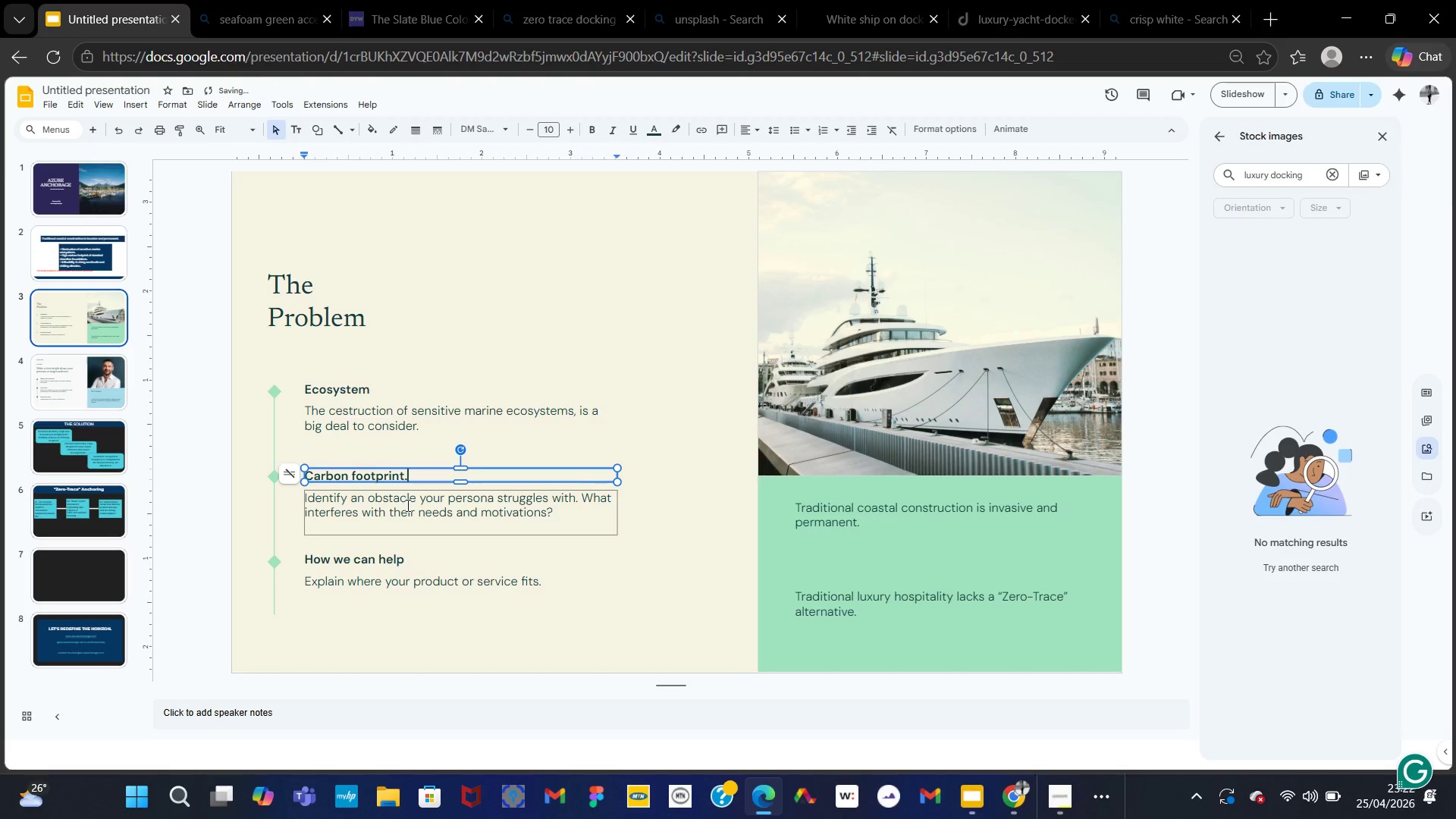 
double_click([406, 505])
 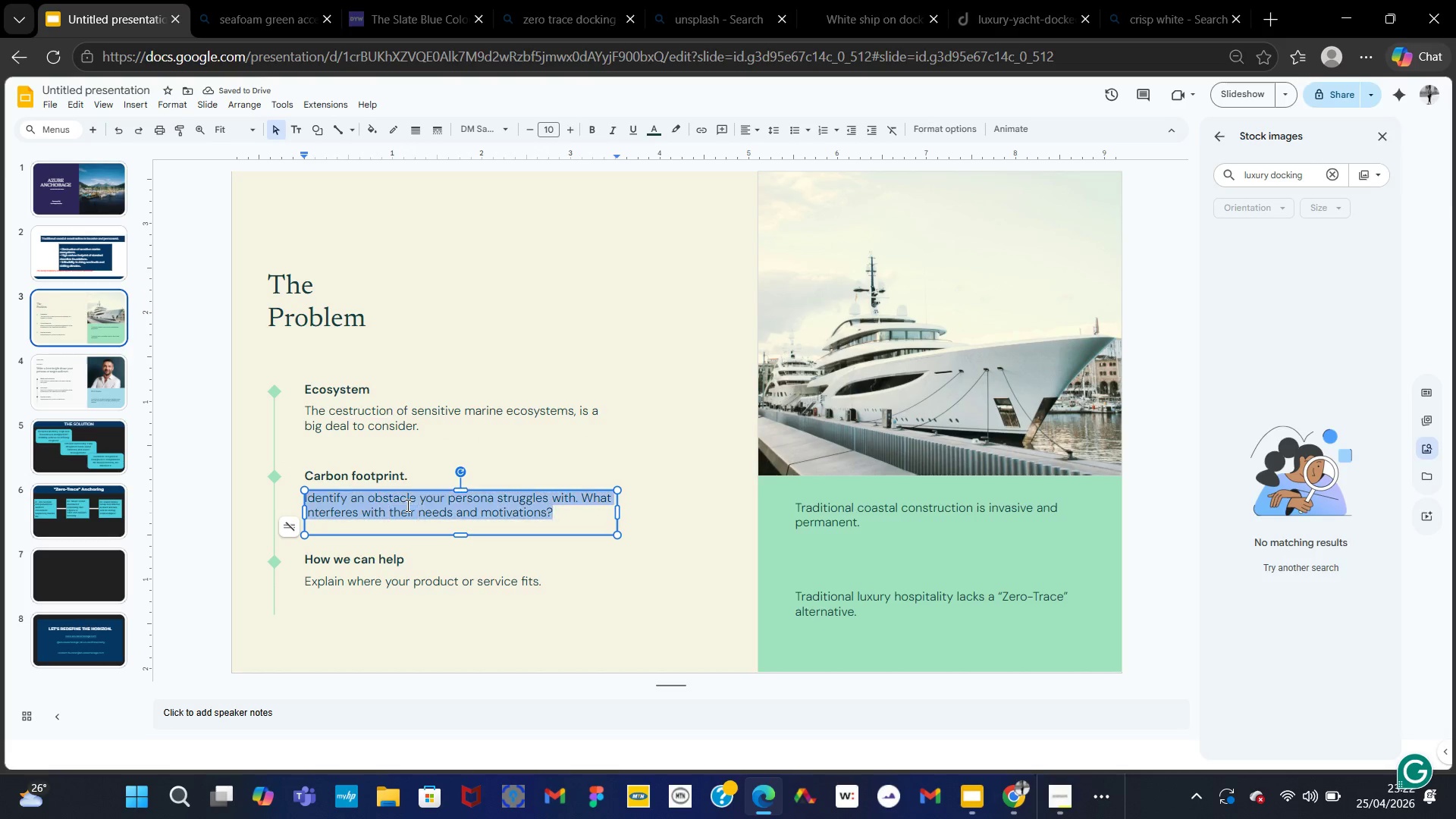 
triple_click([406, 505])
 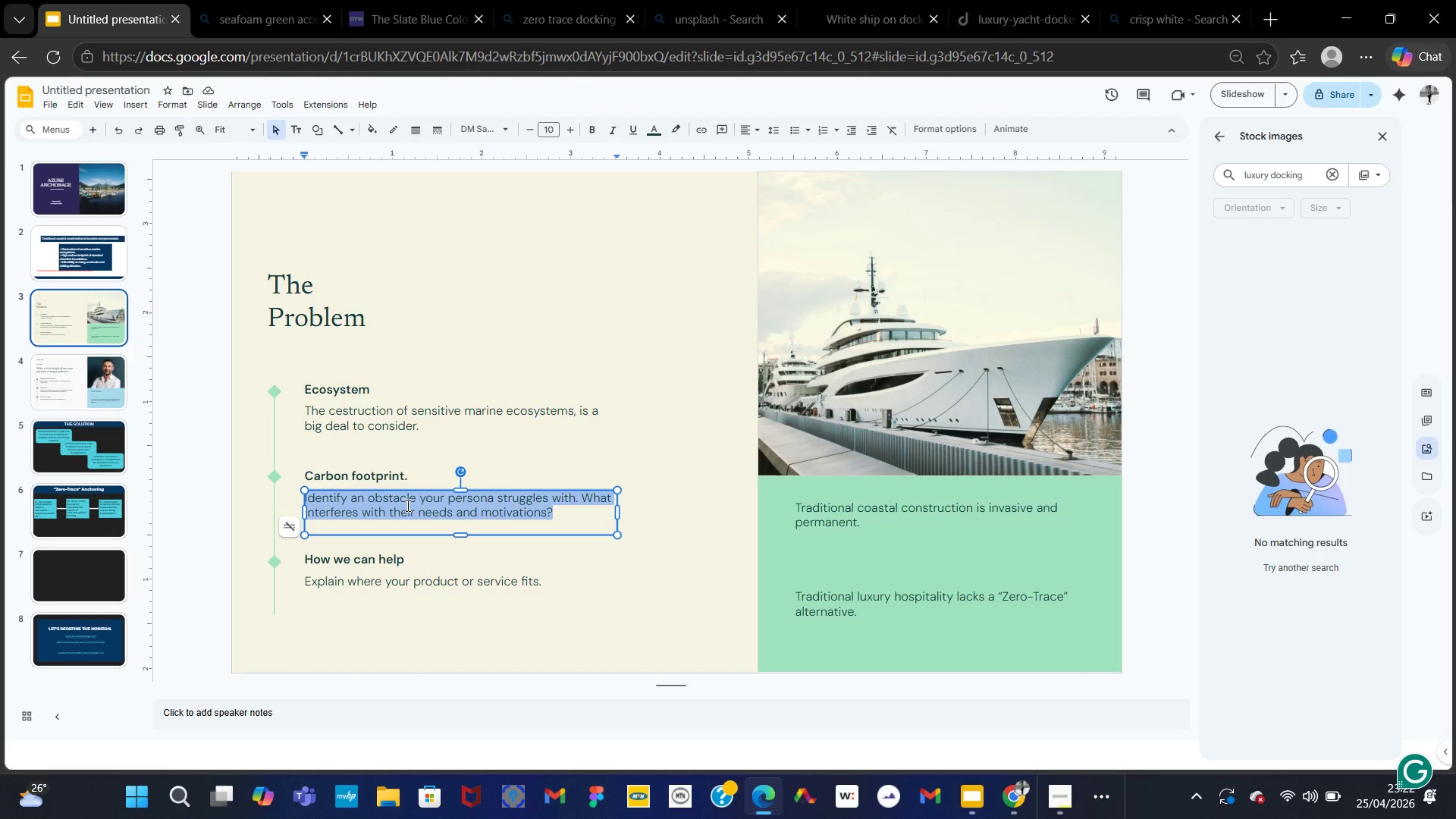 
type(high carbon footrpint)
key(Backspace)
key(Backspace)
key(Backspace)
key(Backspace)
key(Backspace)
type(print)
 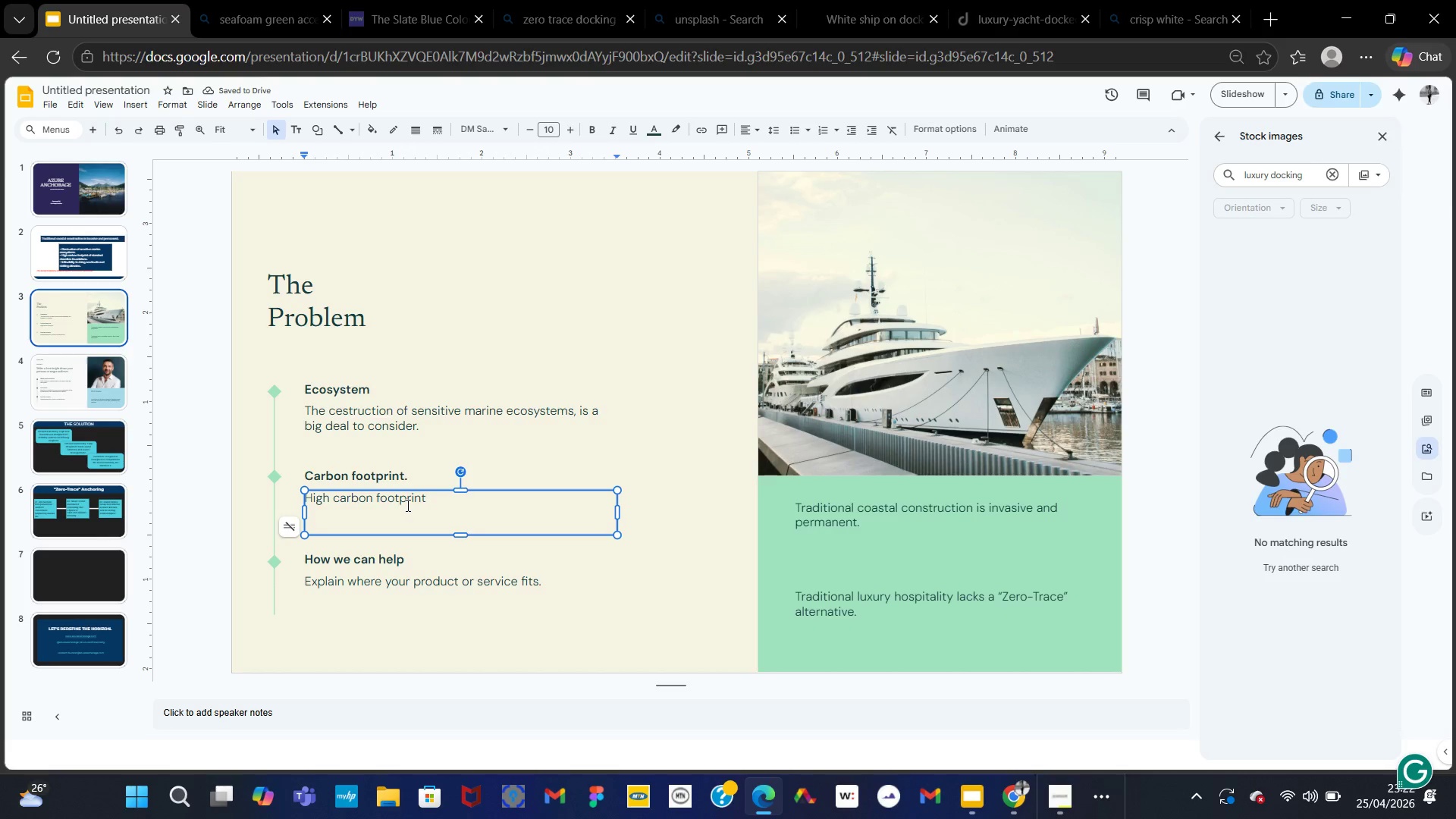 
type( of standard shoreline foundation)
 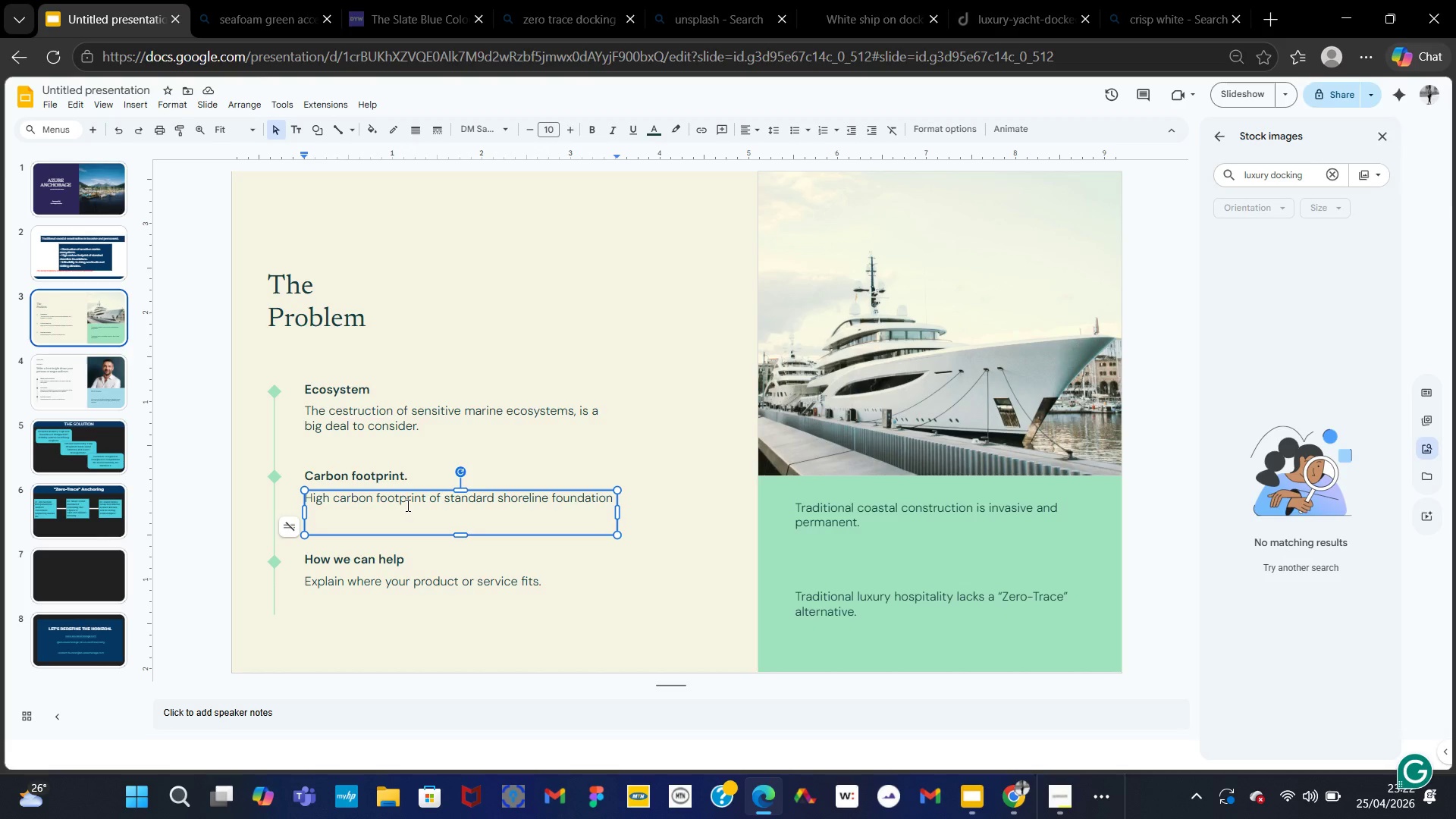 
wait(7.44)
 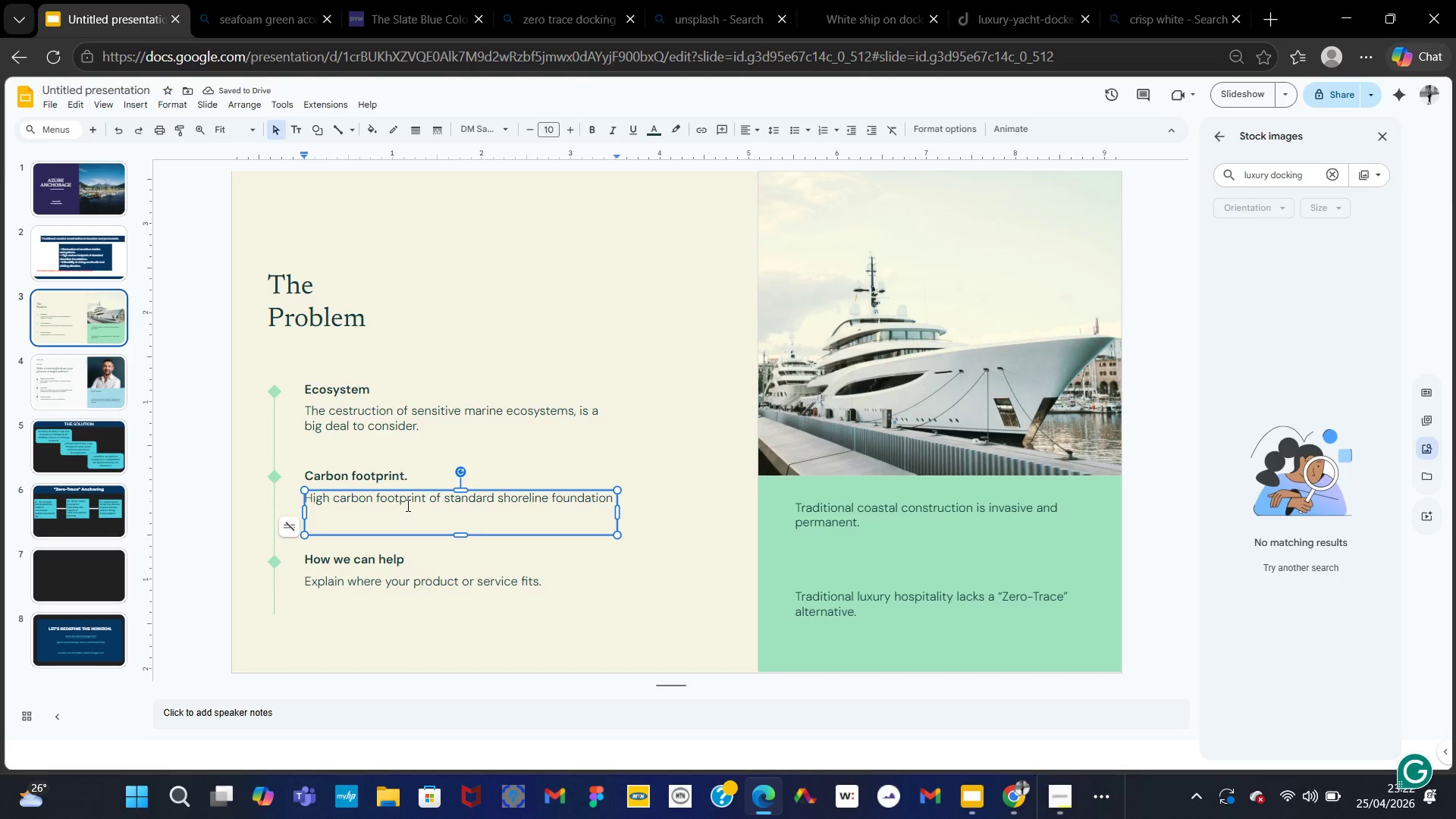 
key(S)
 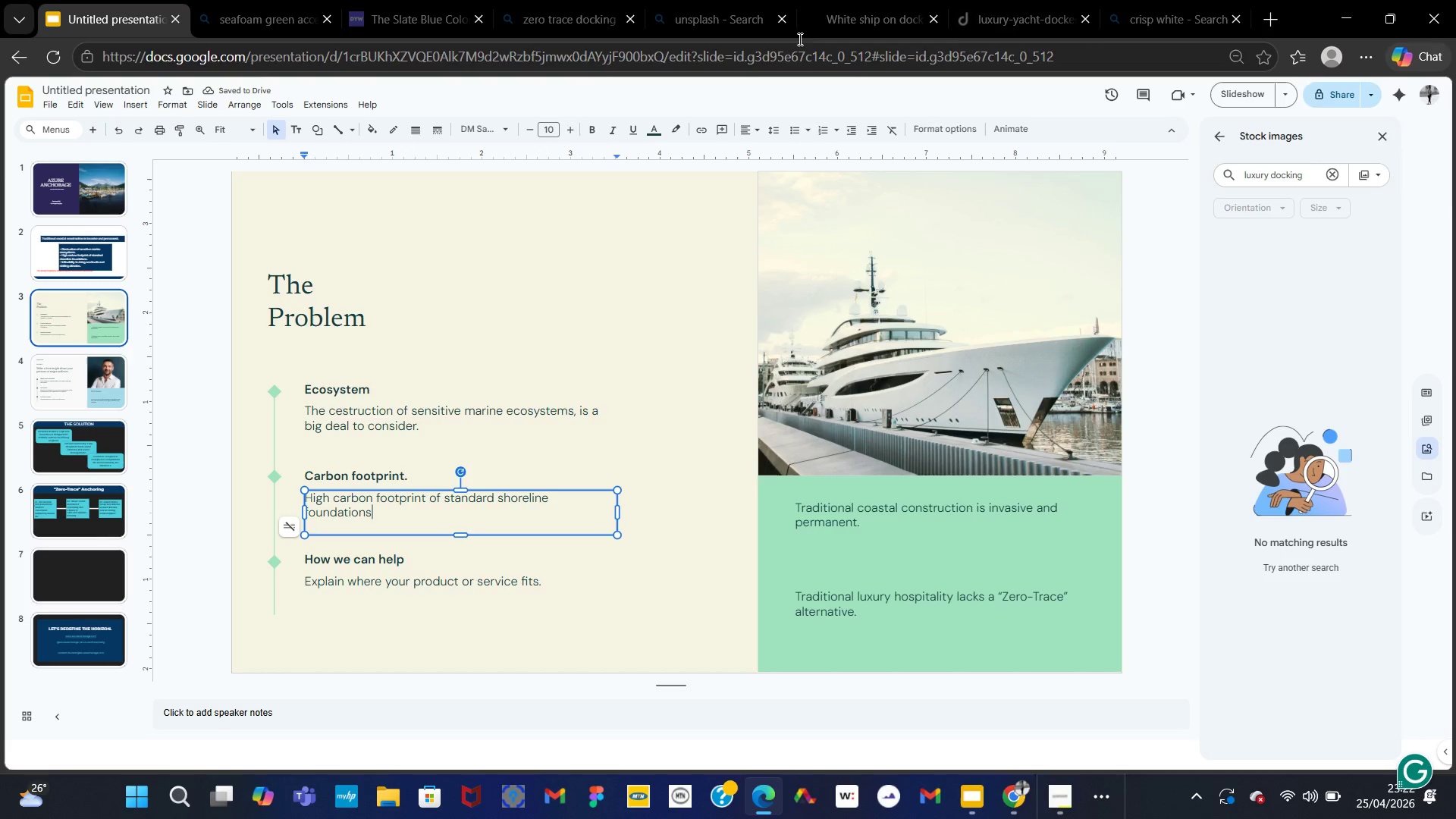 
left_click([1141, 2])
 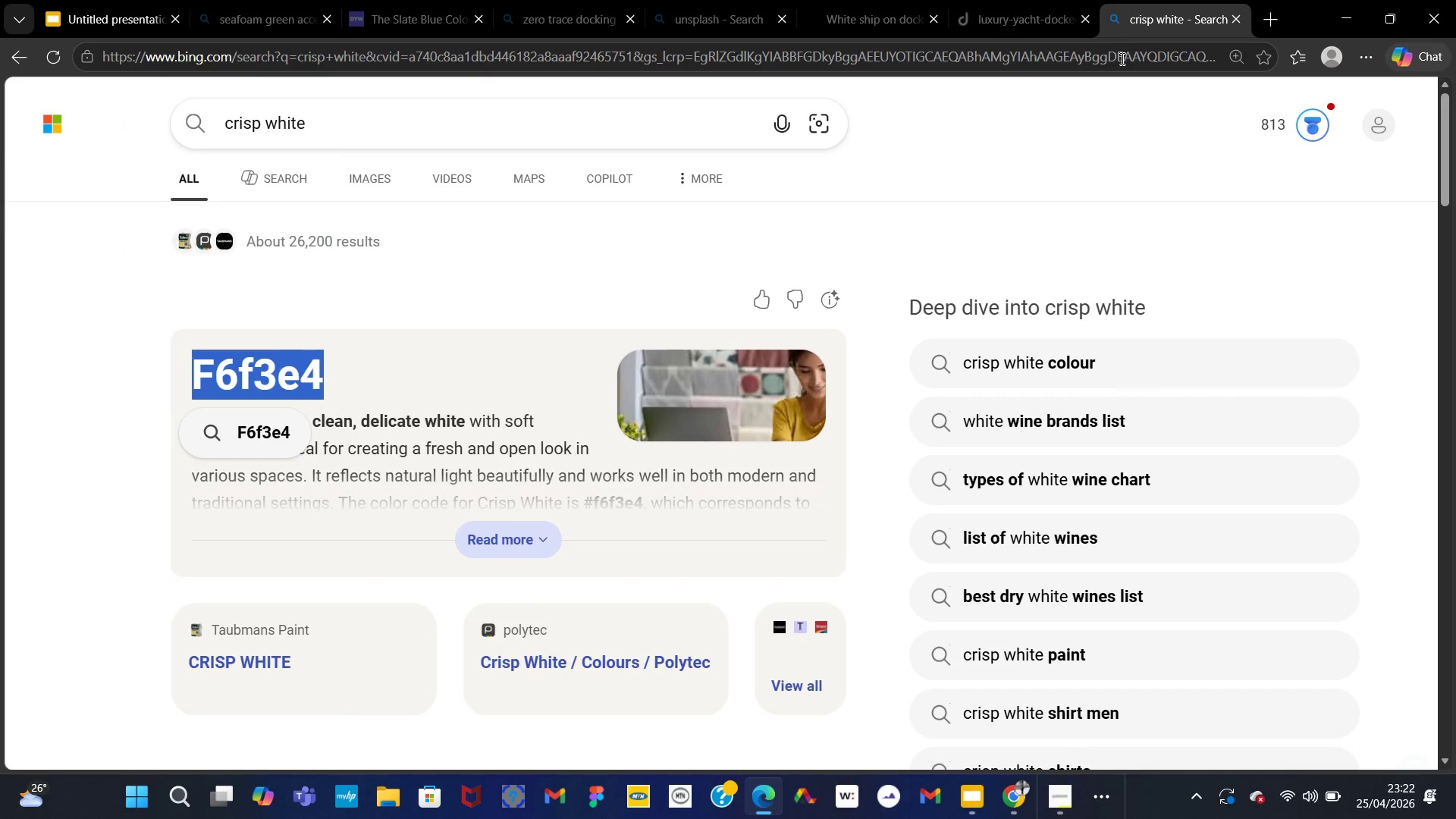 
double_click([1121, 58])
 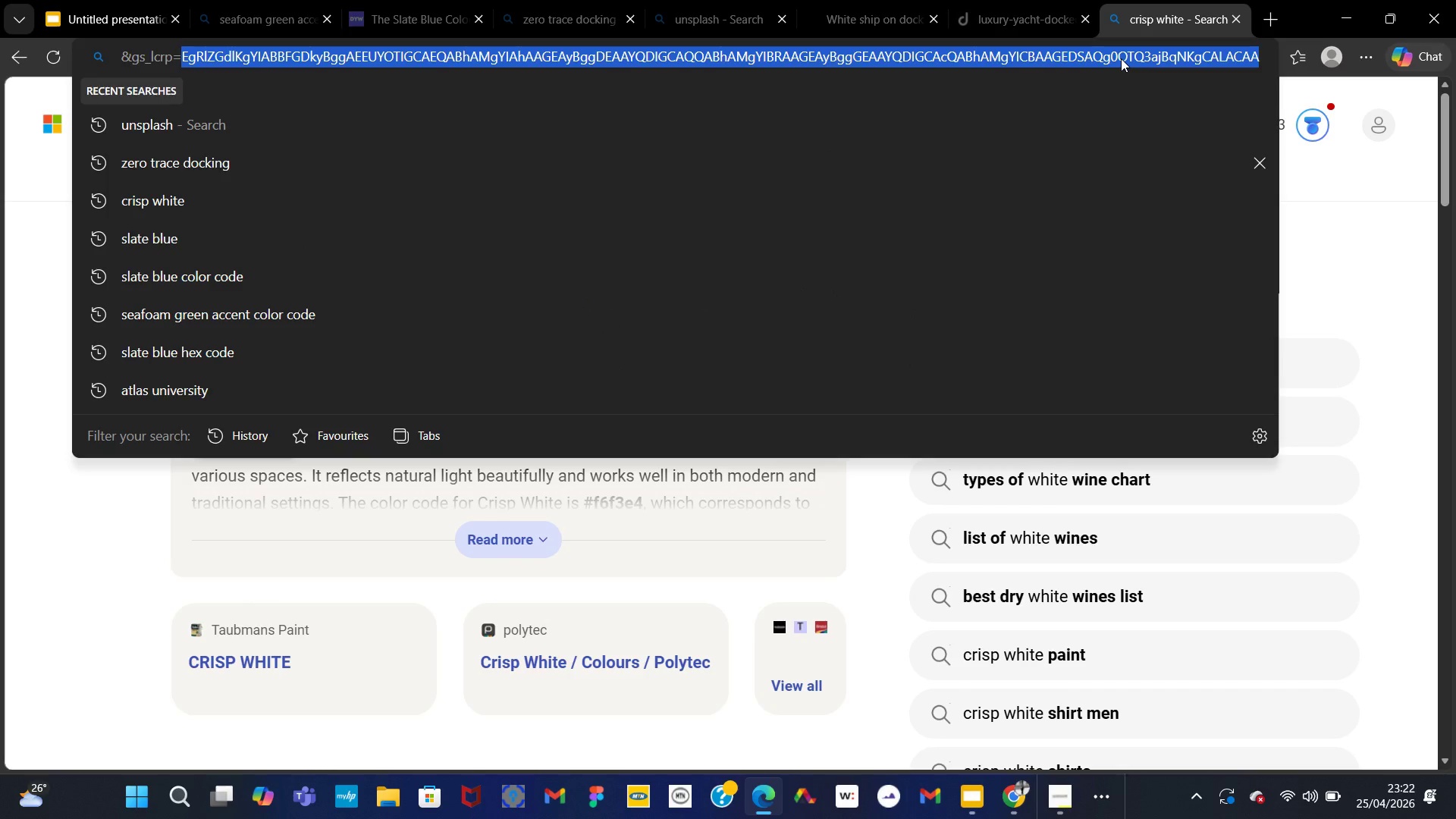 
type(hig)
 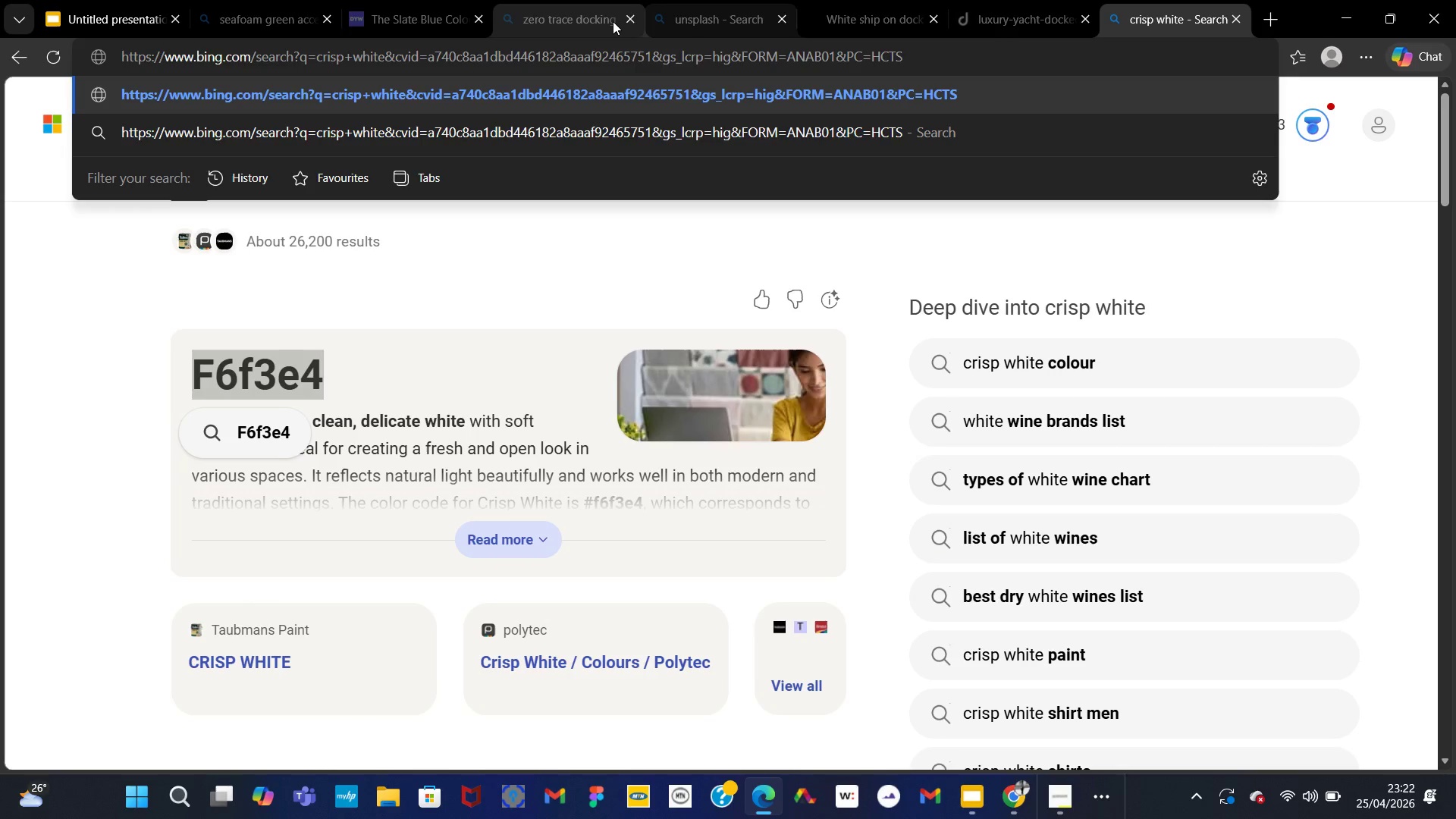 
wait(5.34)
 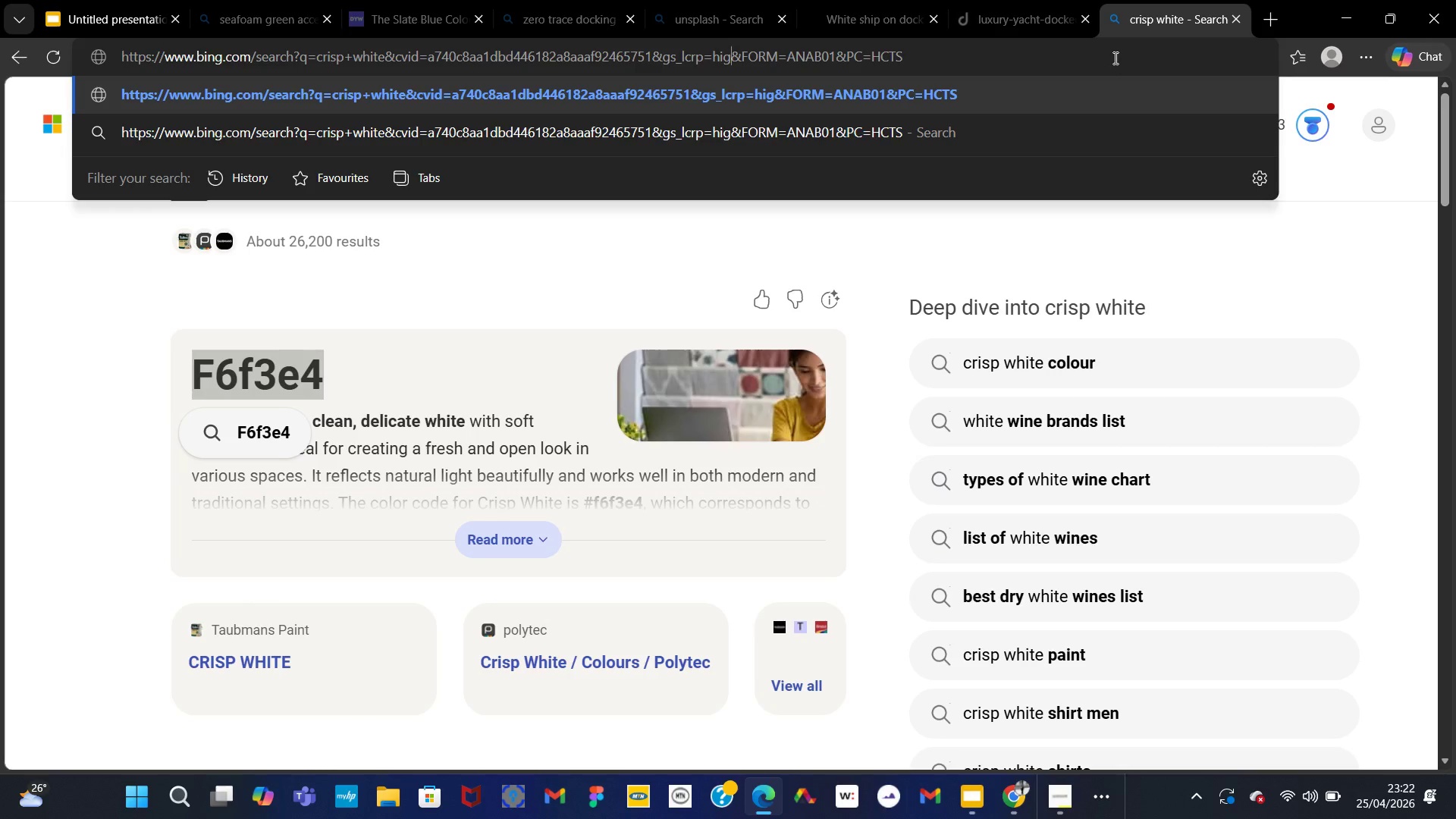 
left_click([130, 7])
 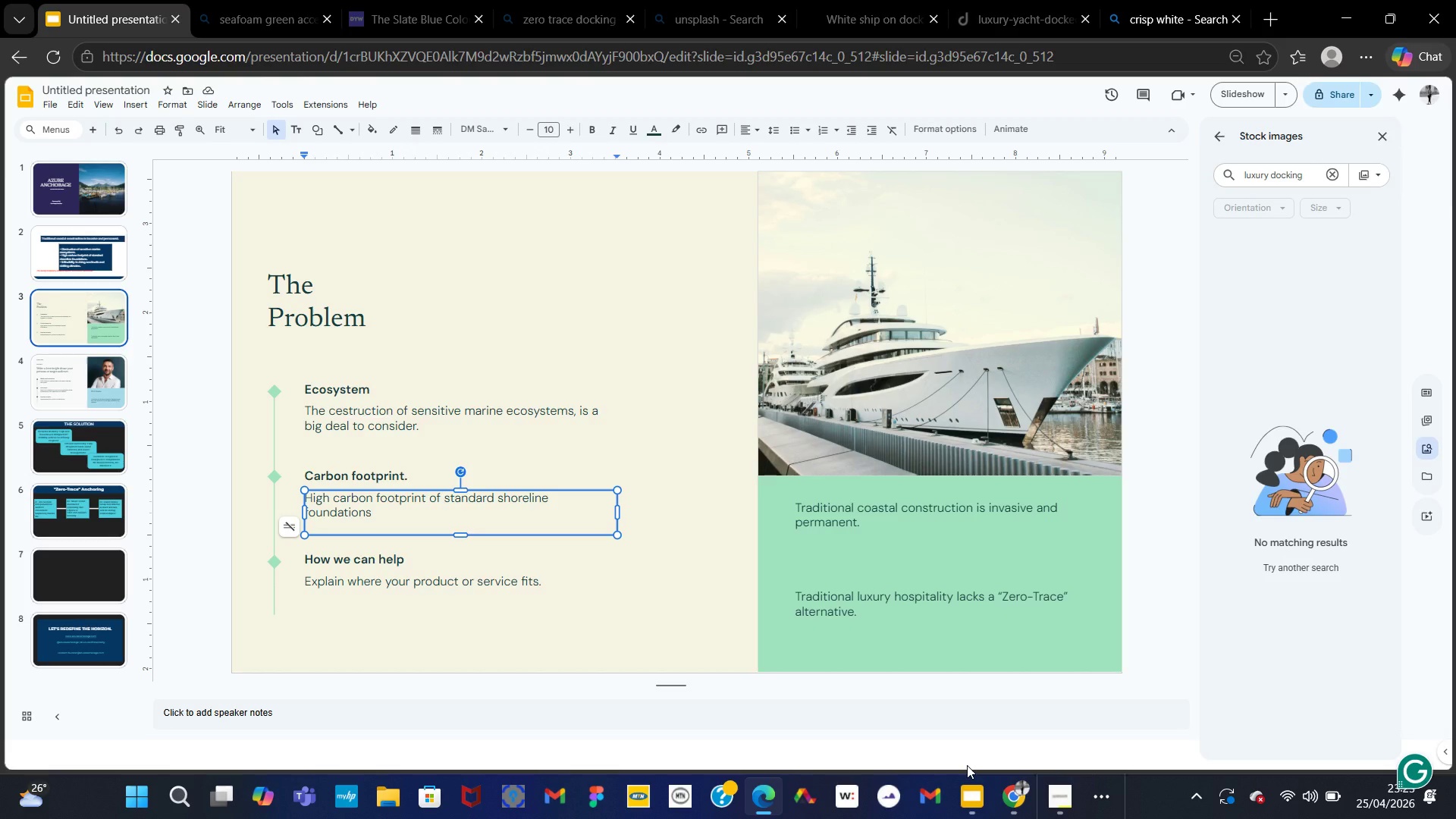 
wait(34.42)
 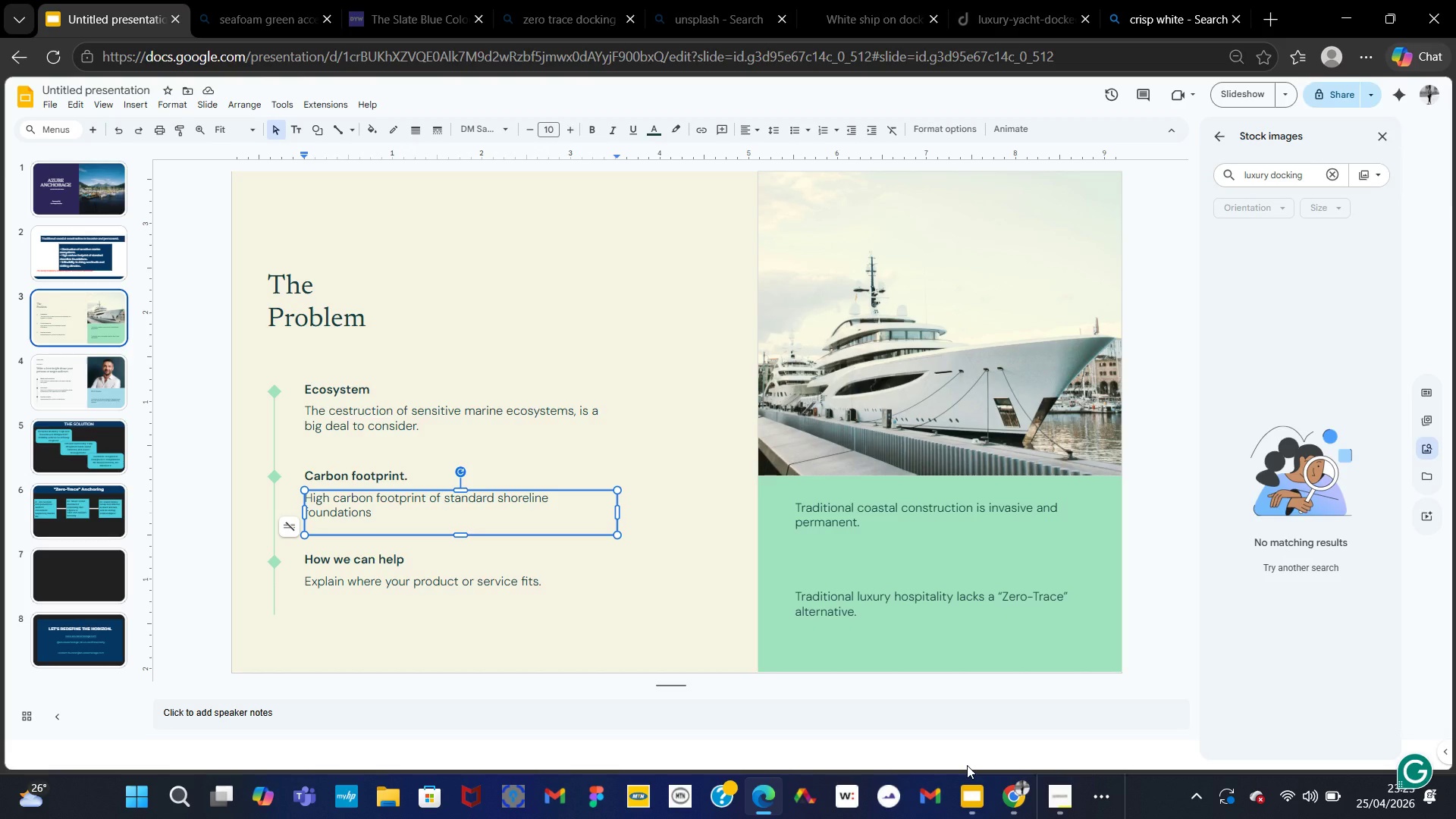 
mouse_move([723, 797])
 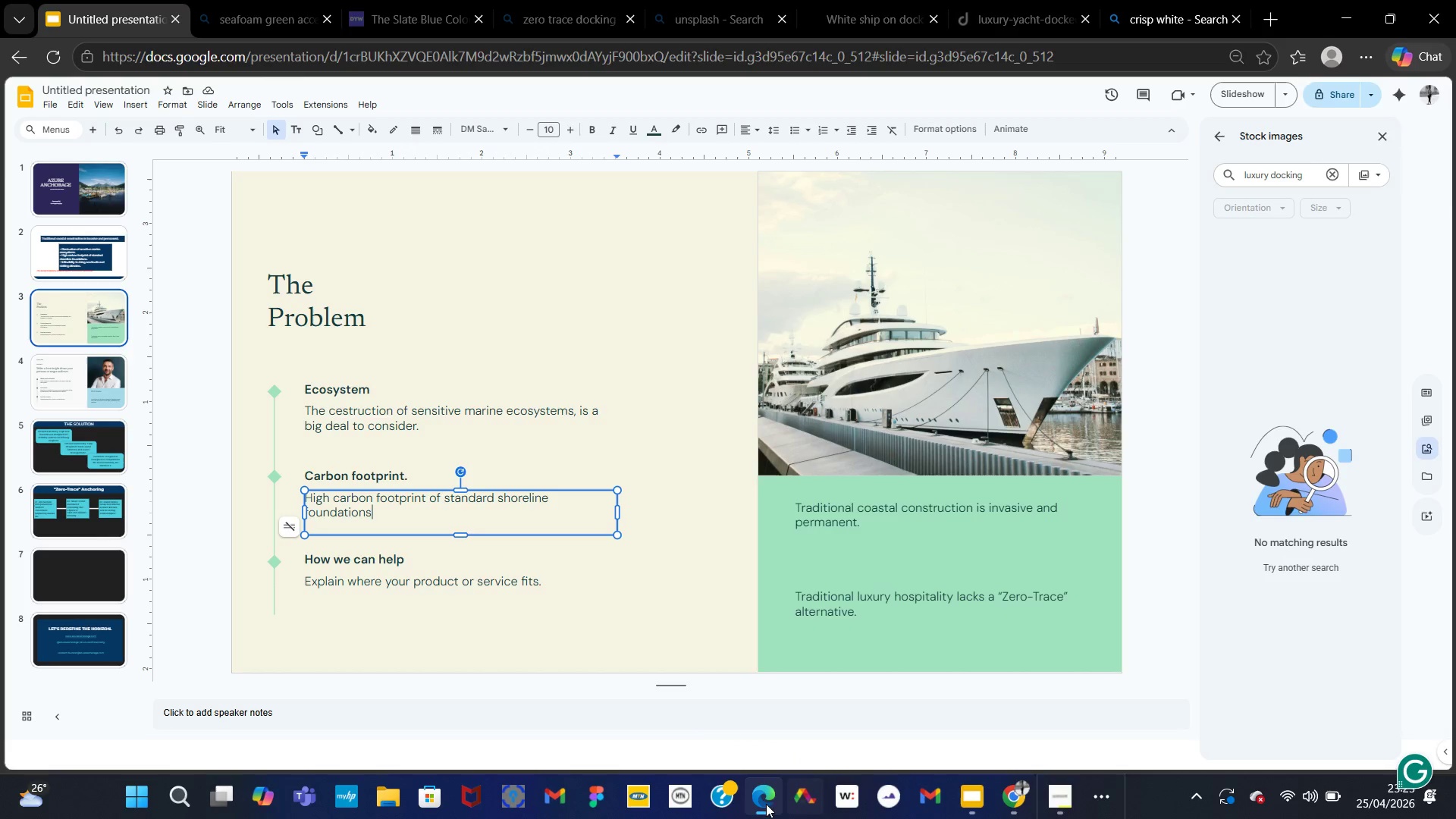 
mouse_move([776, 795])
 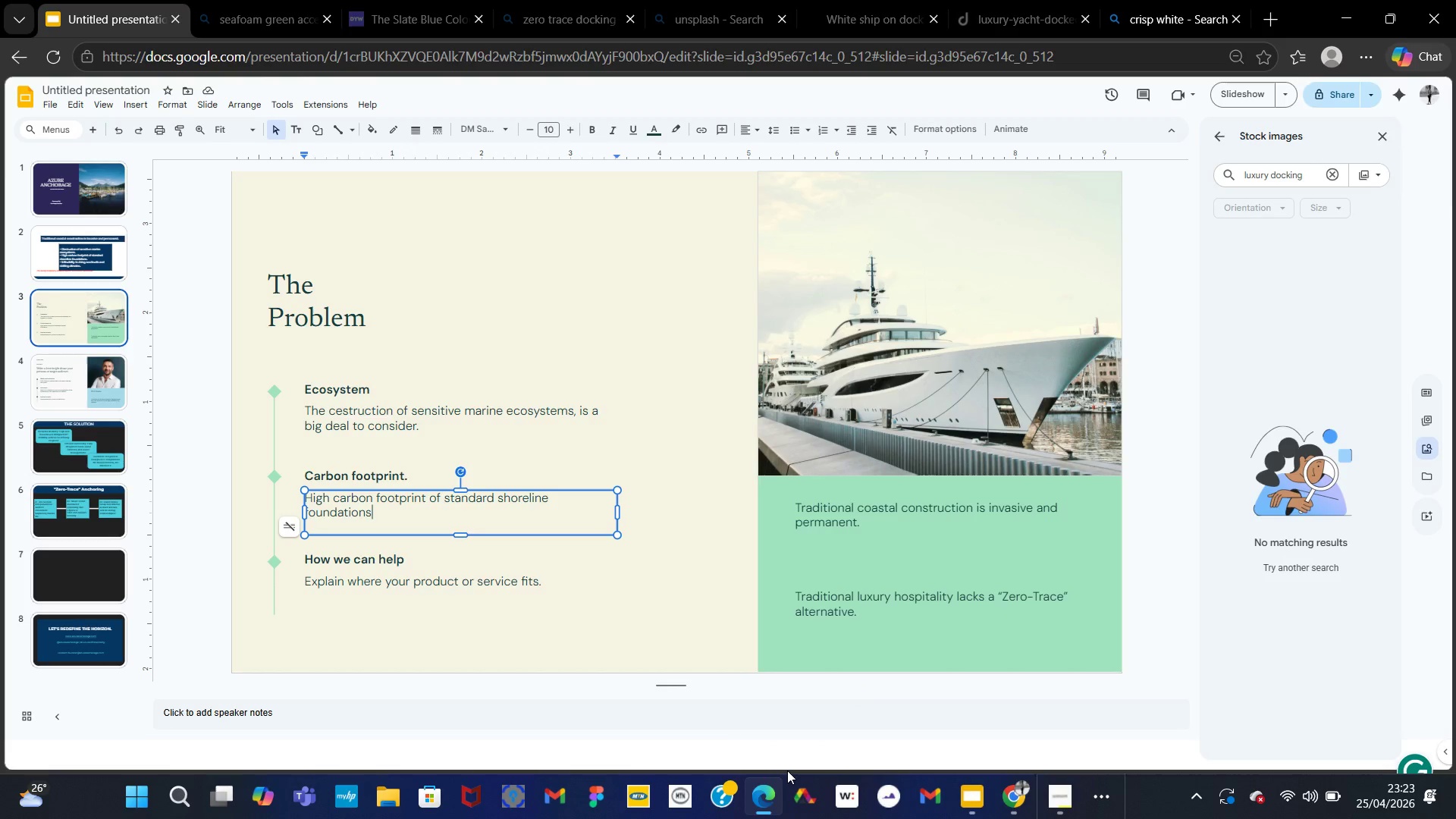 
wait(6.24)
 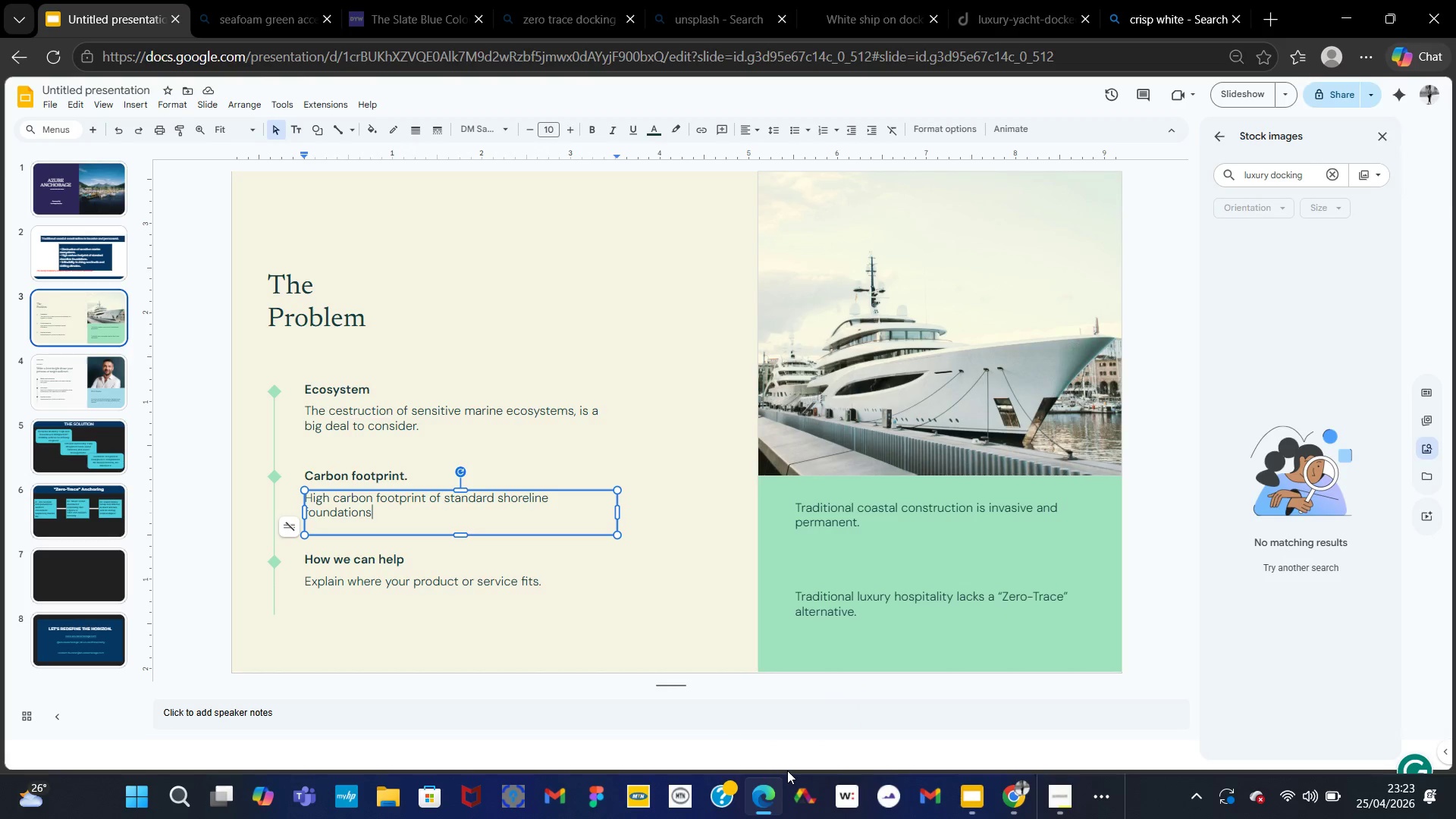 
type( is a risk due to )
 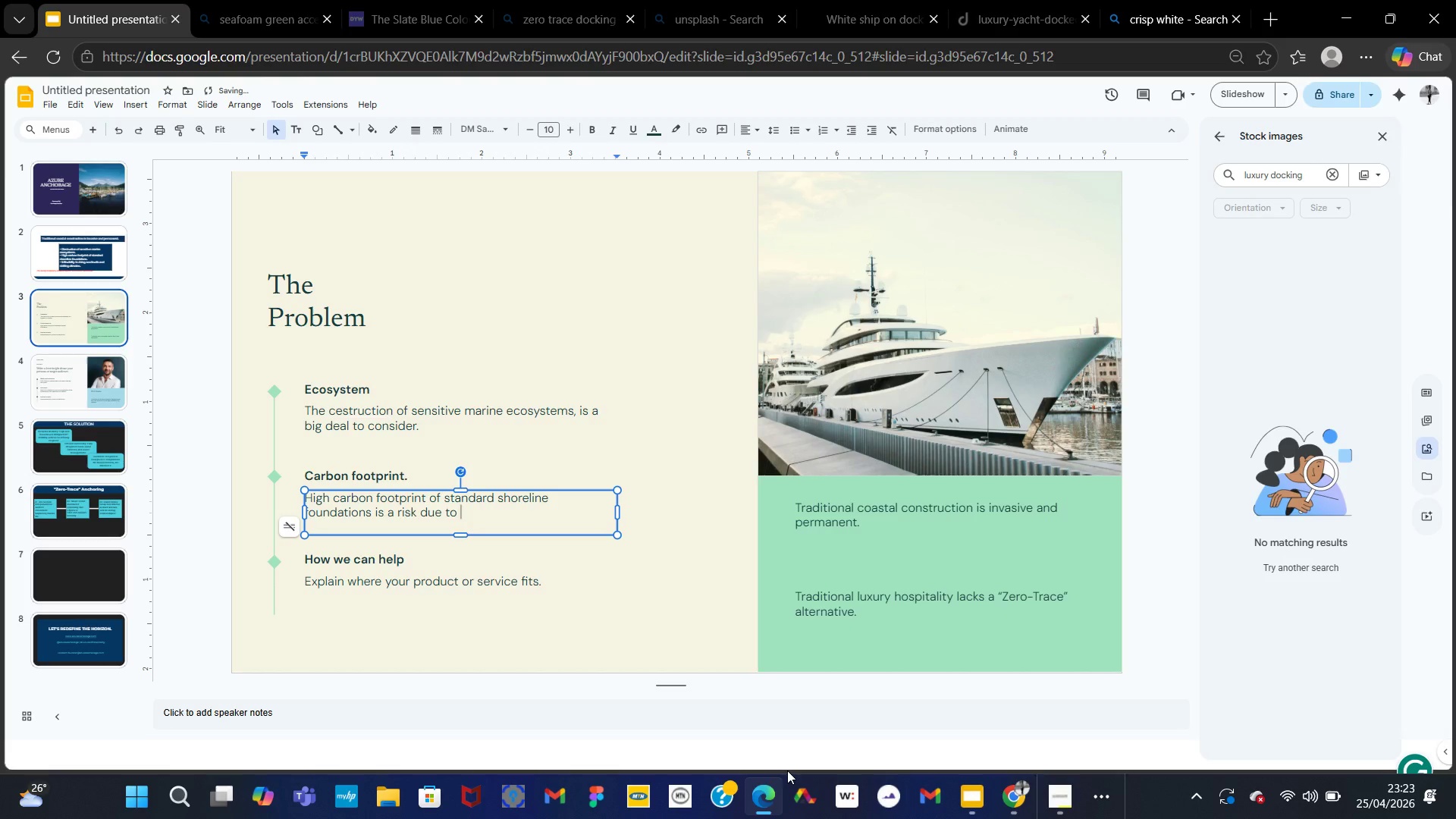 
type(heavy machinery and )
 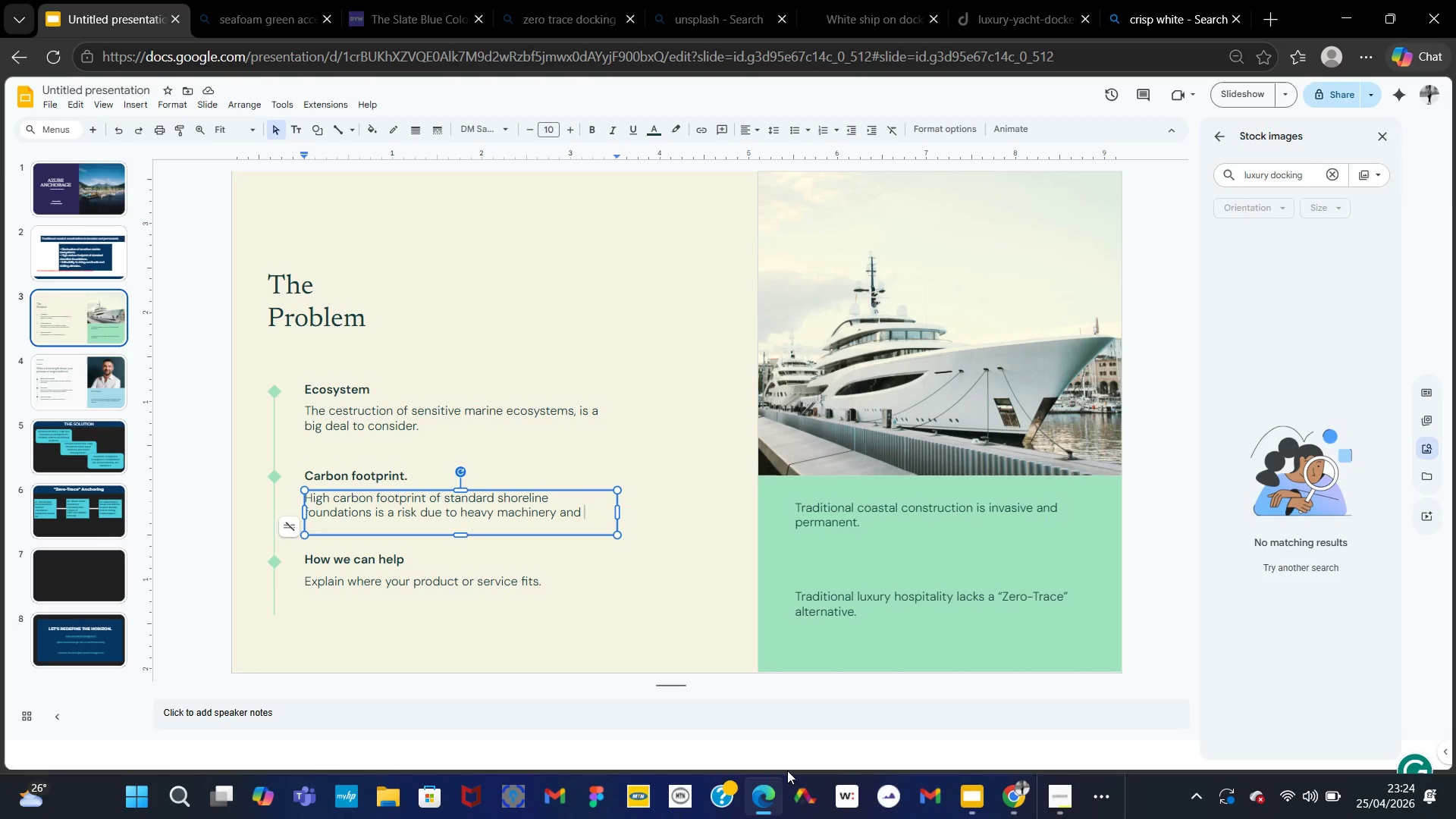 
wait(19.84)
 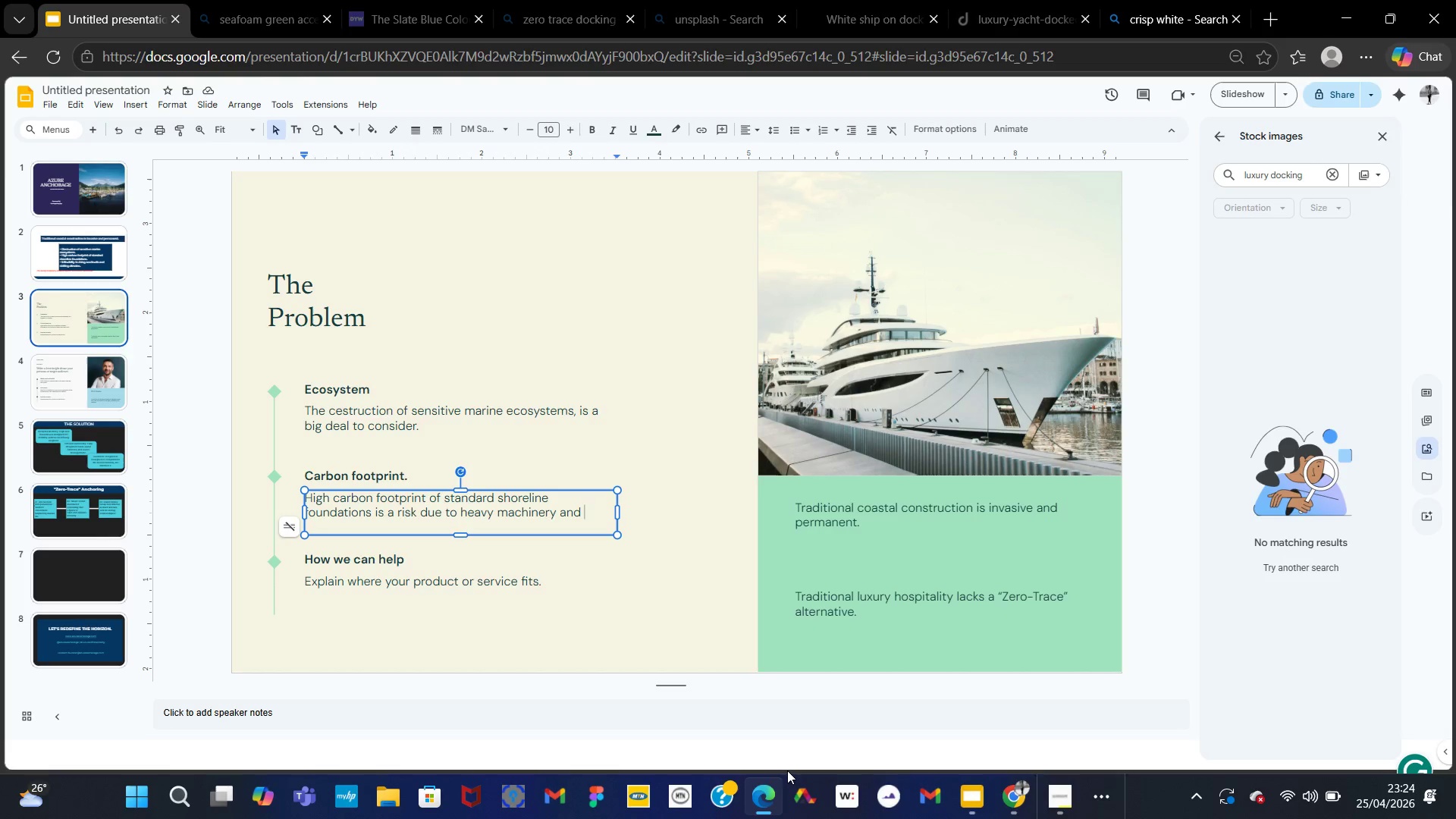 
key(Backspace)
key(Backspace)
key(Backspace)
key(Backspace)
type(to frequent maintenance )
 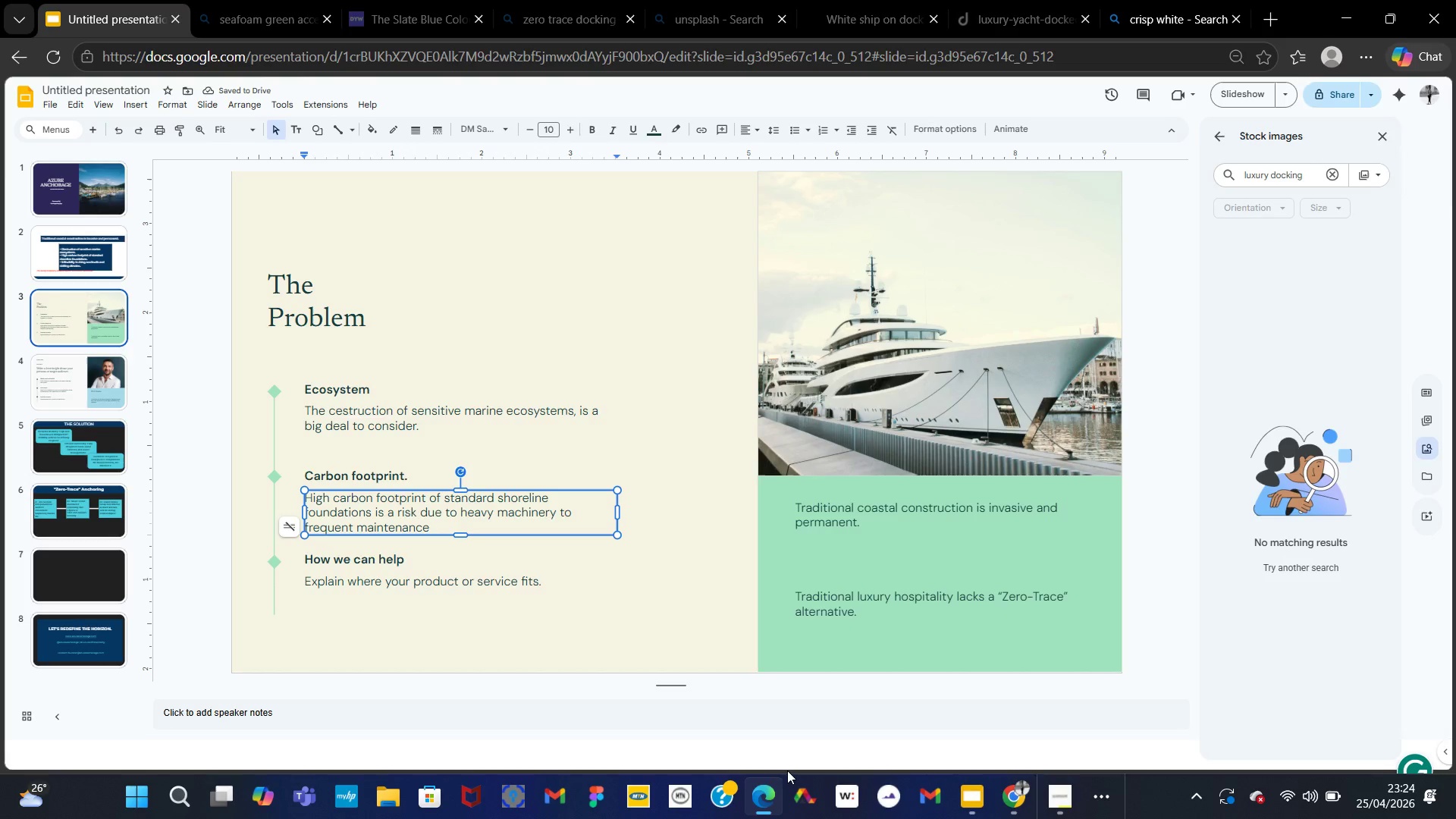 
wait(5.91)
 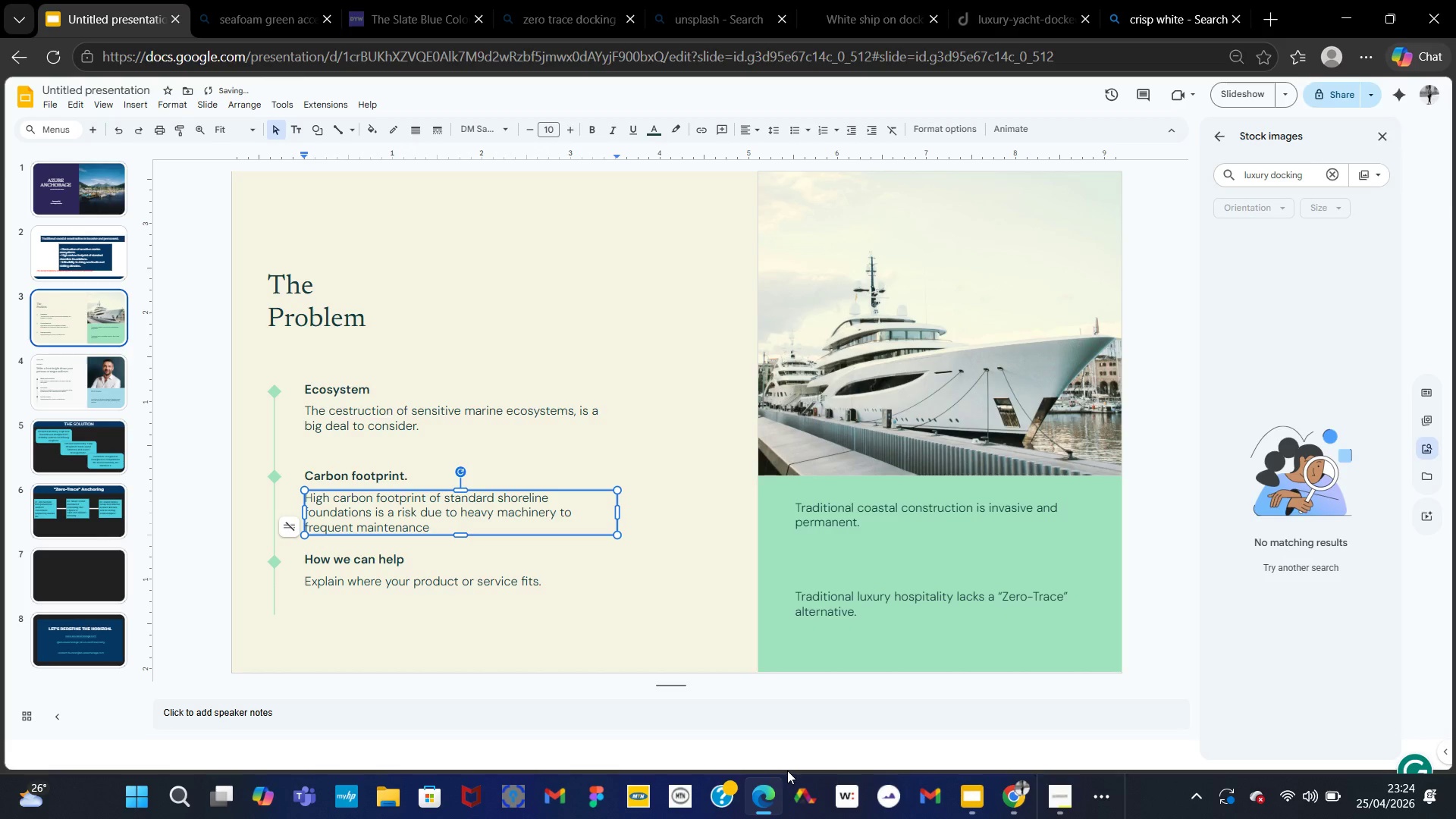 
type(from corrosion )
 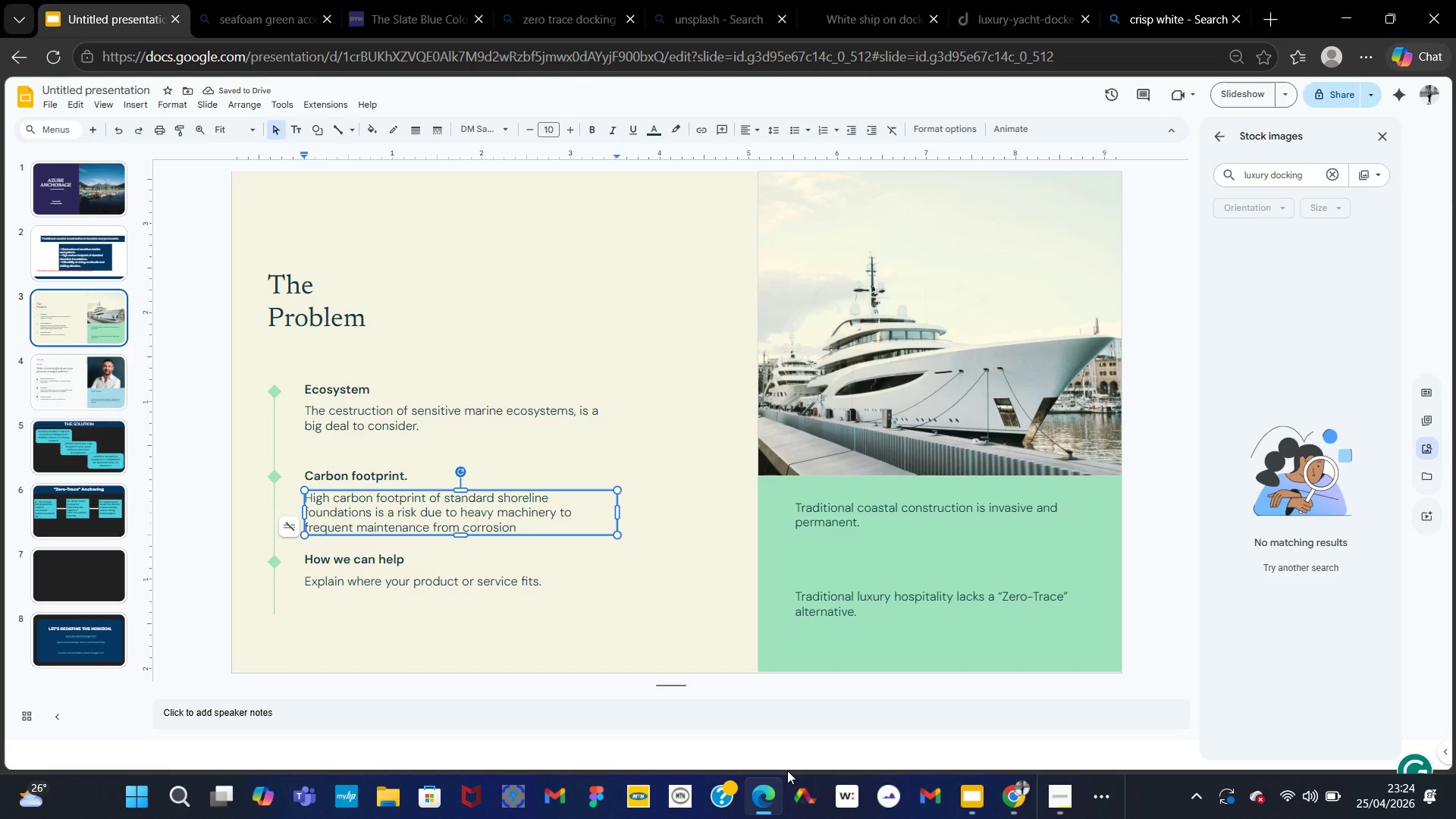 
type(or saltwater damg)
key(Backspace)
 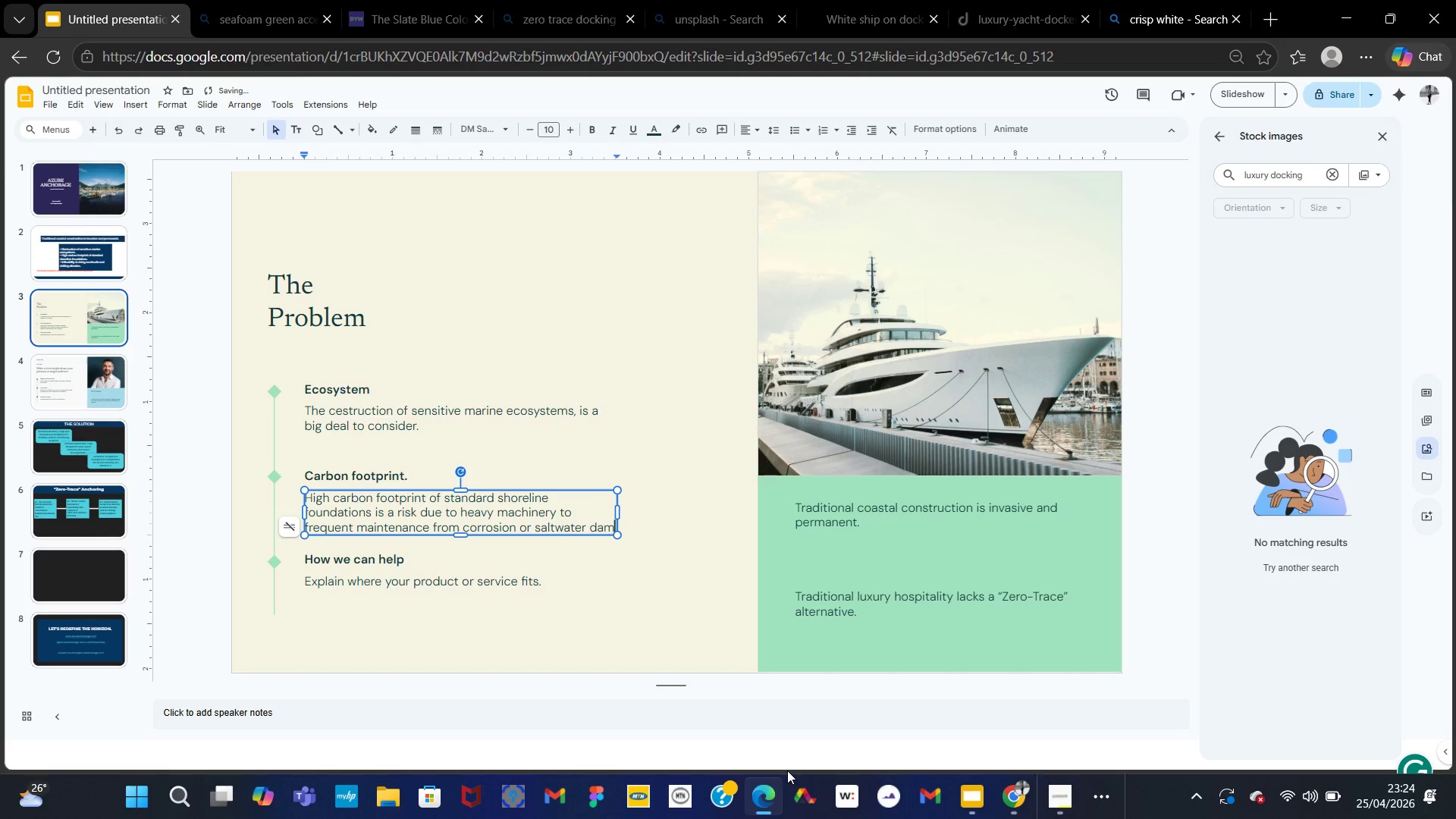 
hold_key(key=Backspace, duration=0.97)
 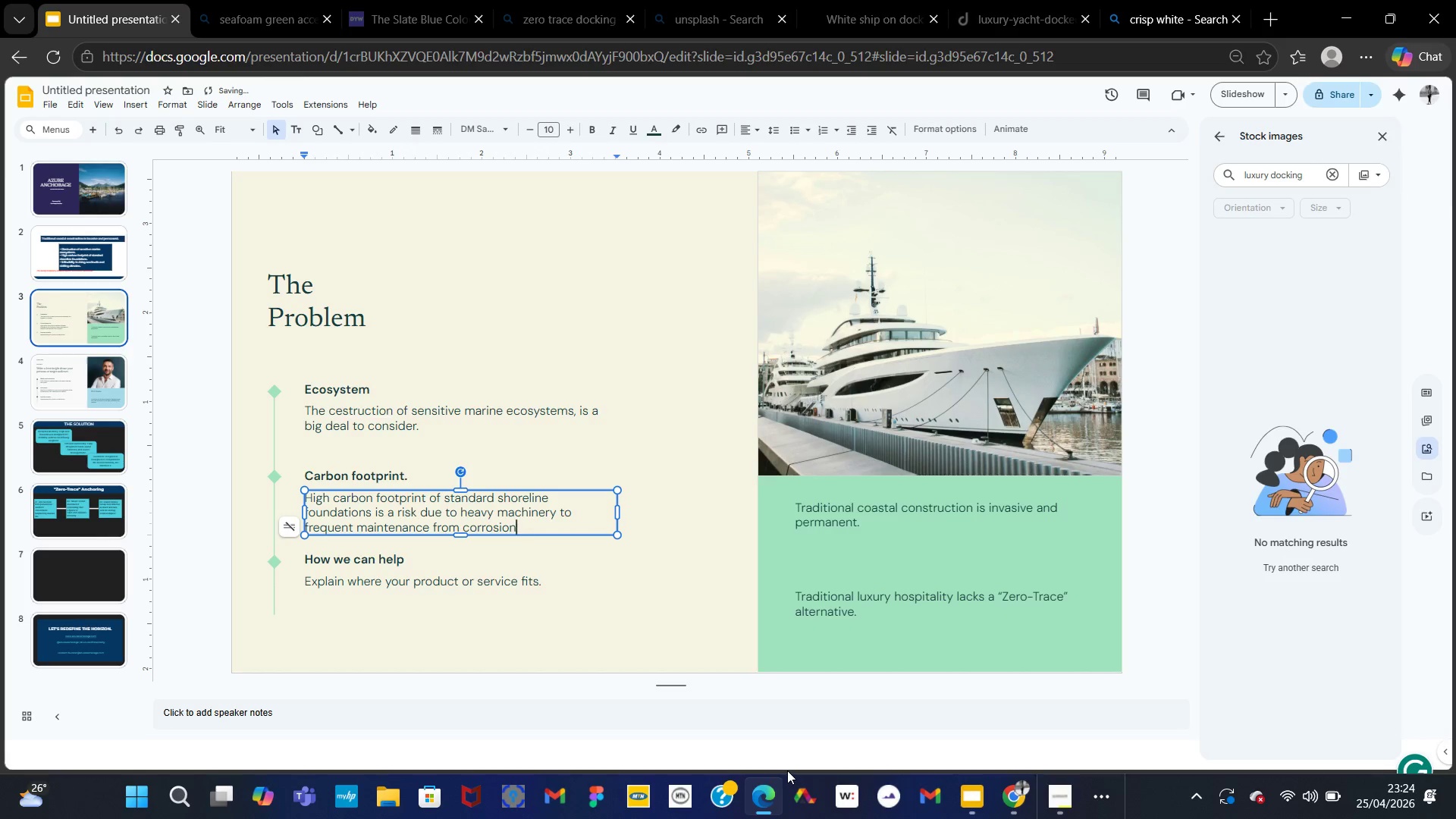 
type( etc.)
 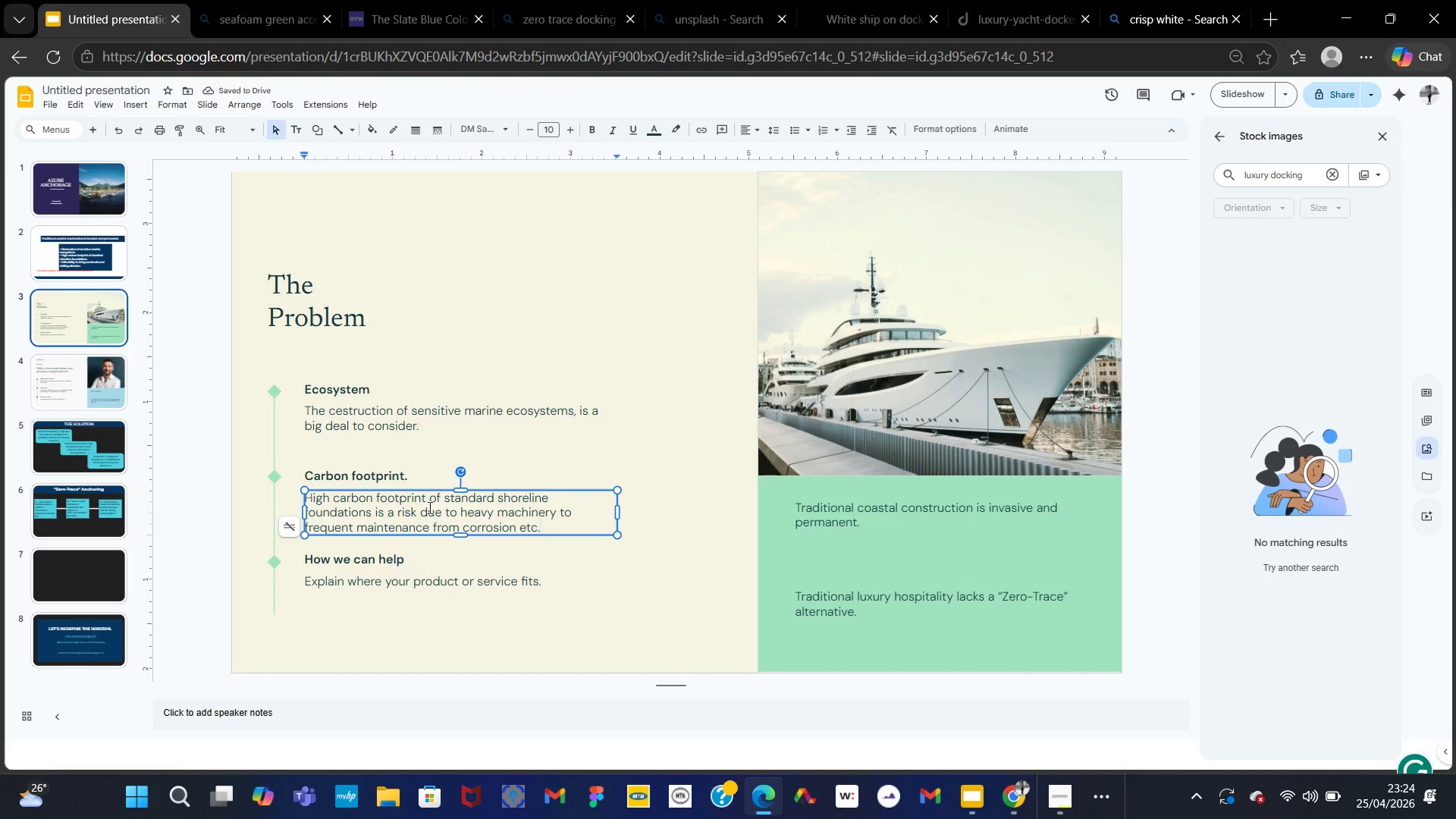 
wait(5.03)
 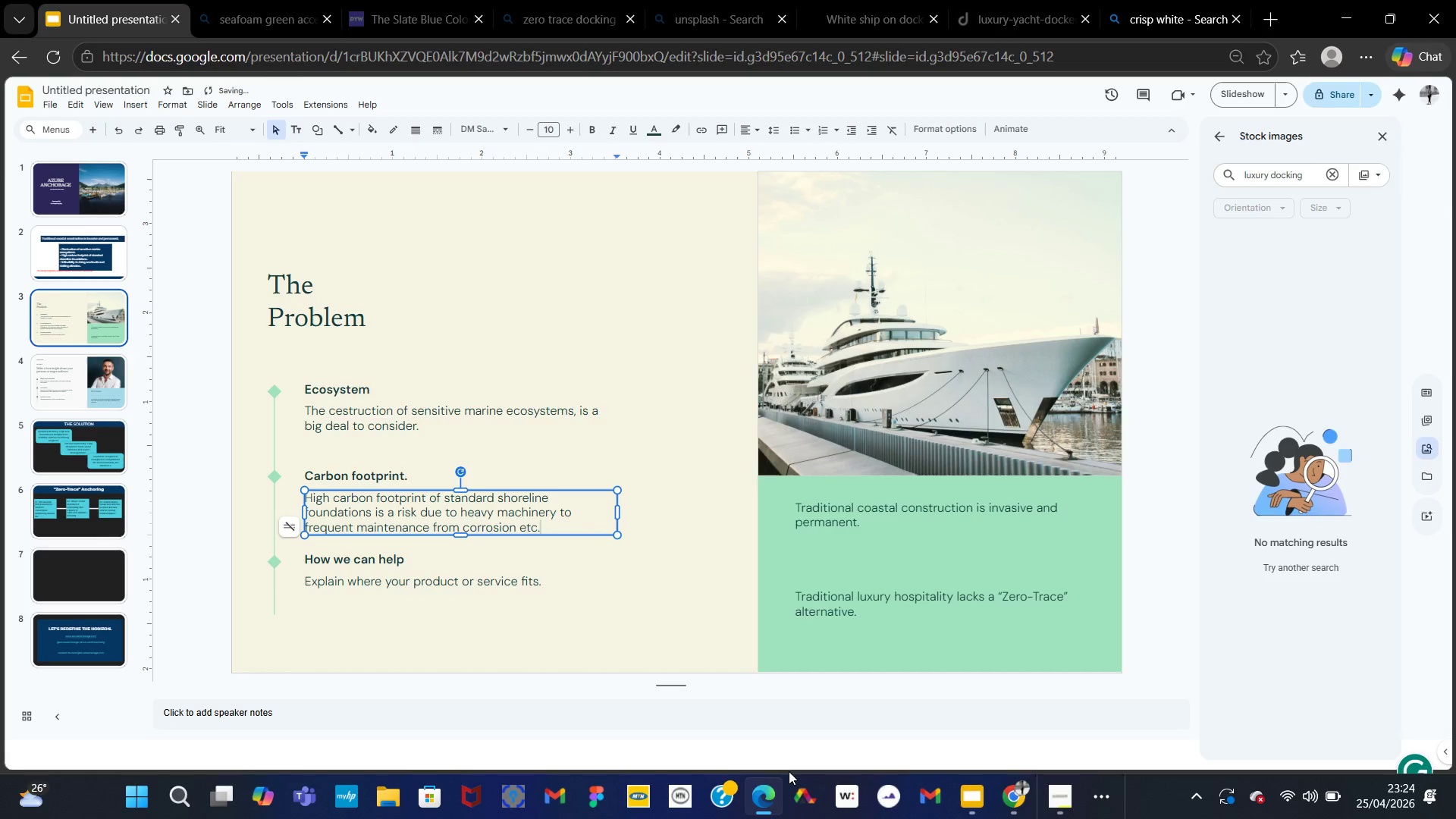 
left_click_drag(start_coordinate=[457, 511], to_coordinate=[429, 513])
 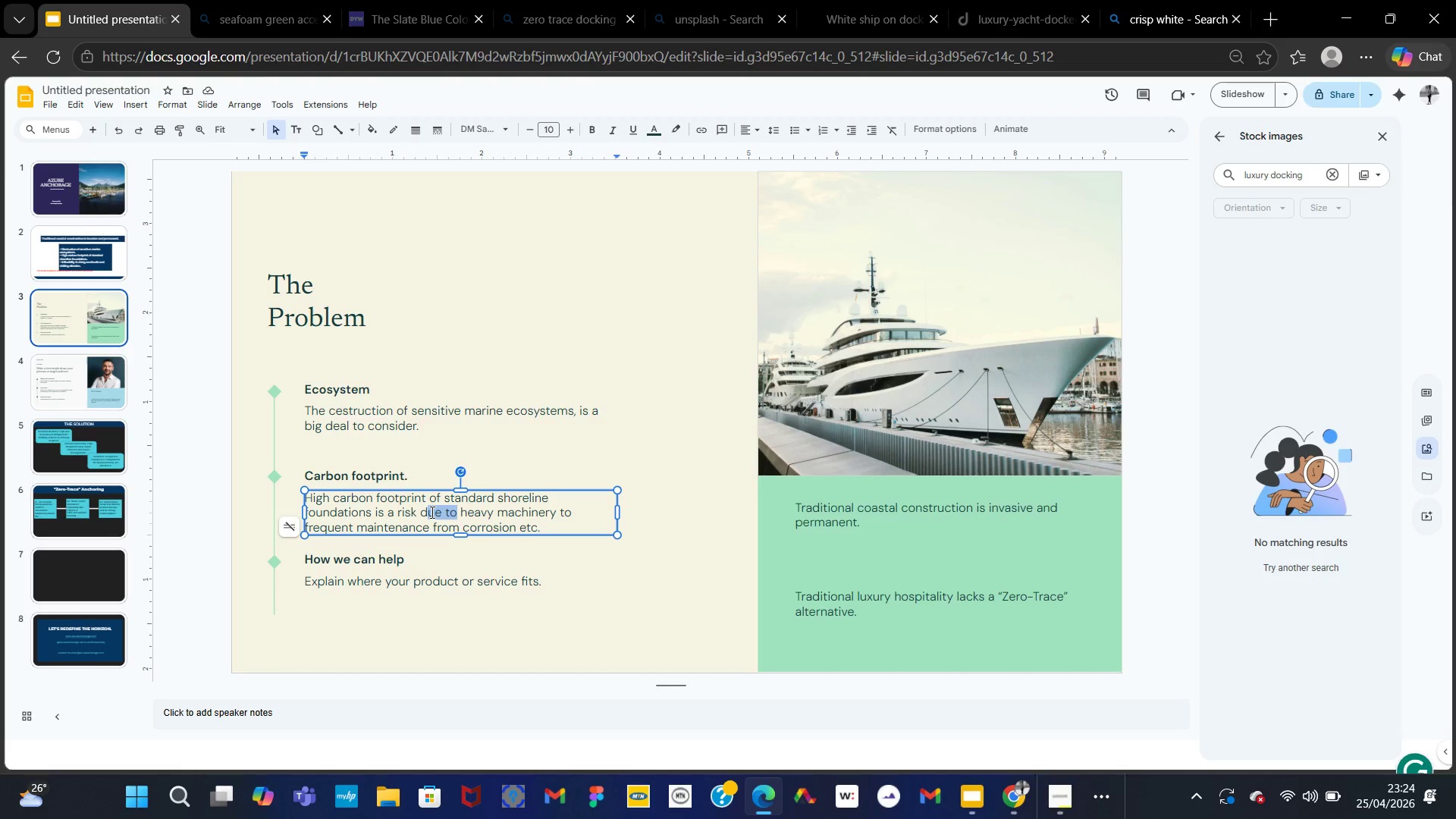 
key(Backspace)
key(Backspace)
key(Backspace)
type(, from)
 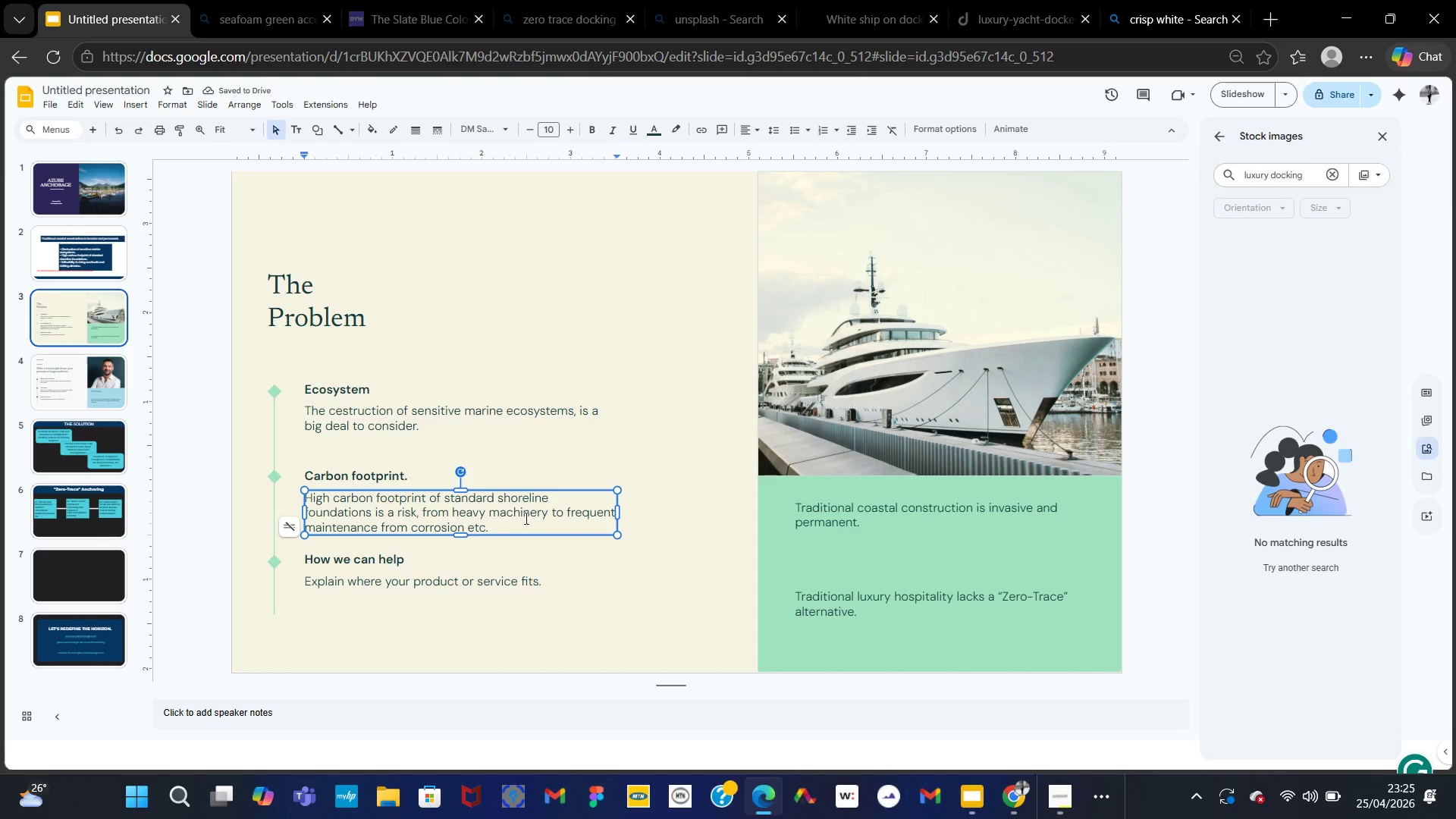 
left_click([551, 512])
 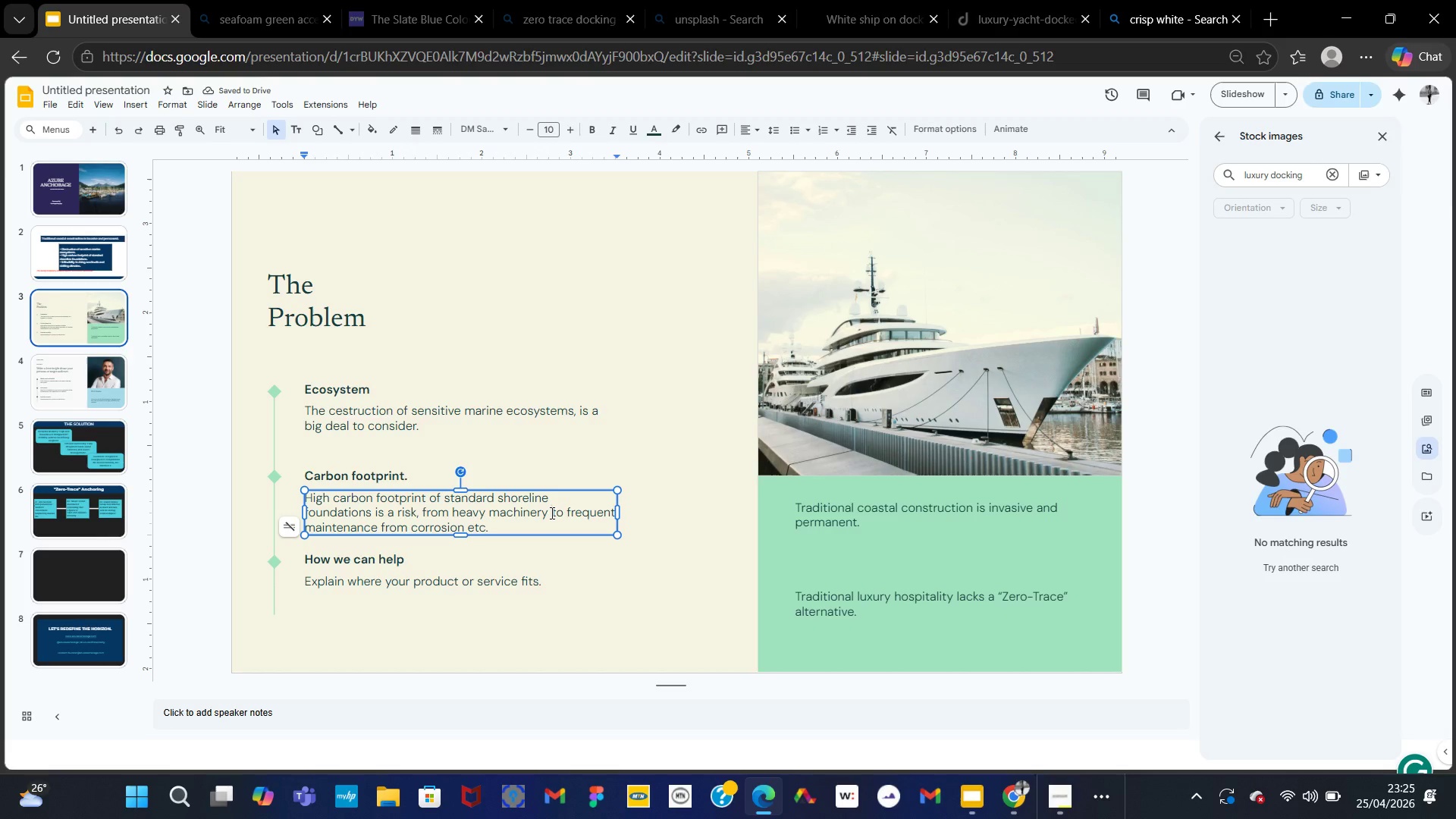 
type(usage during com)
key(Backspace)
type(nstruction )
 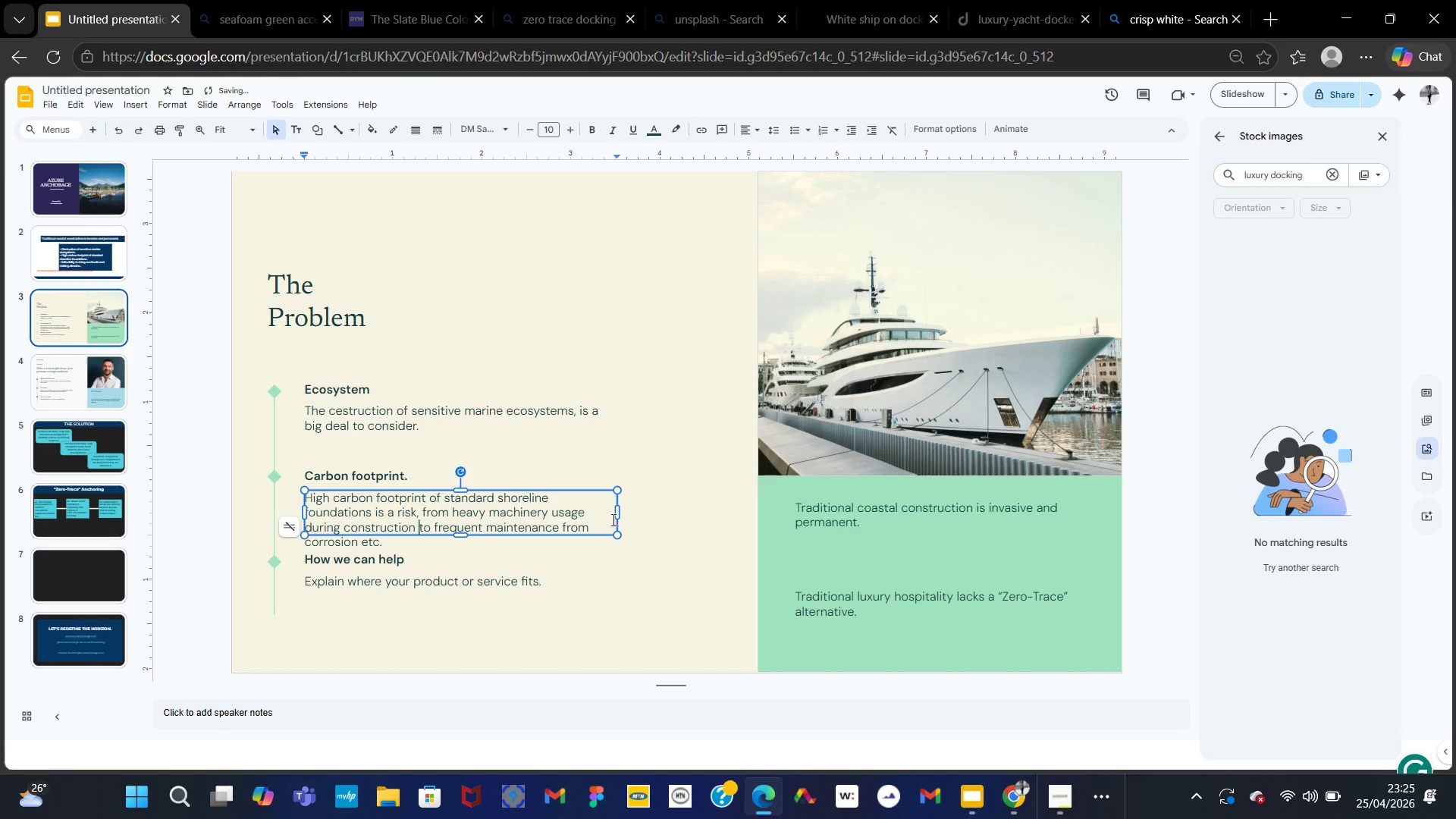 
left_click_drag(start_coordinate=[617, 516], to_coordinate=[642, 516])
 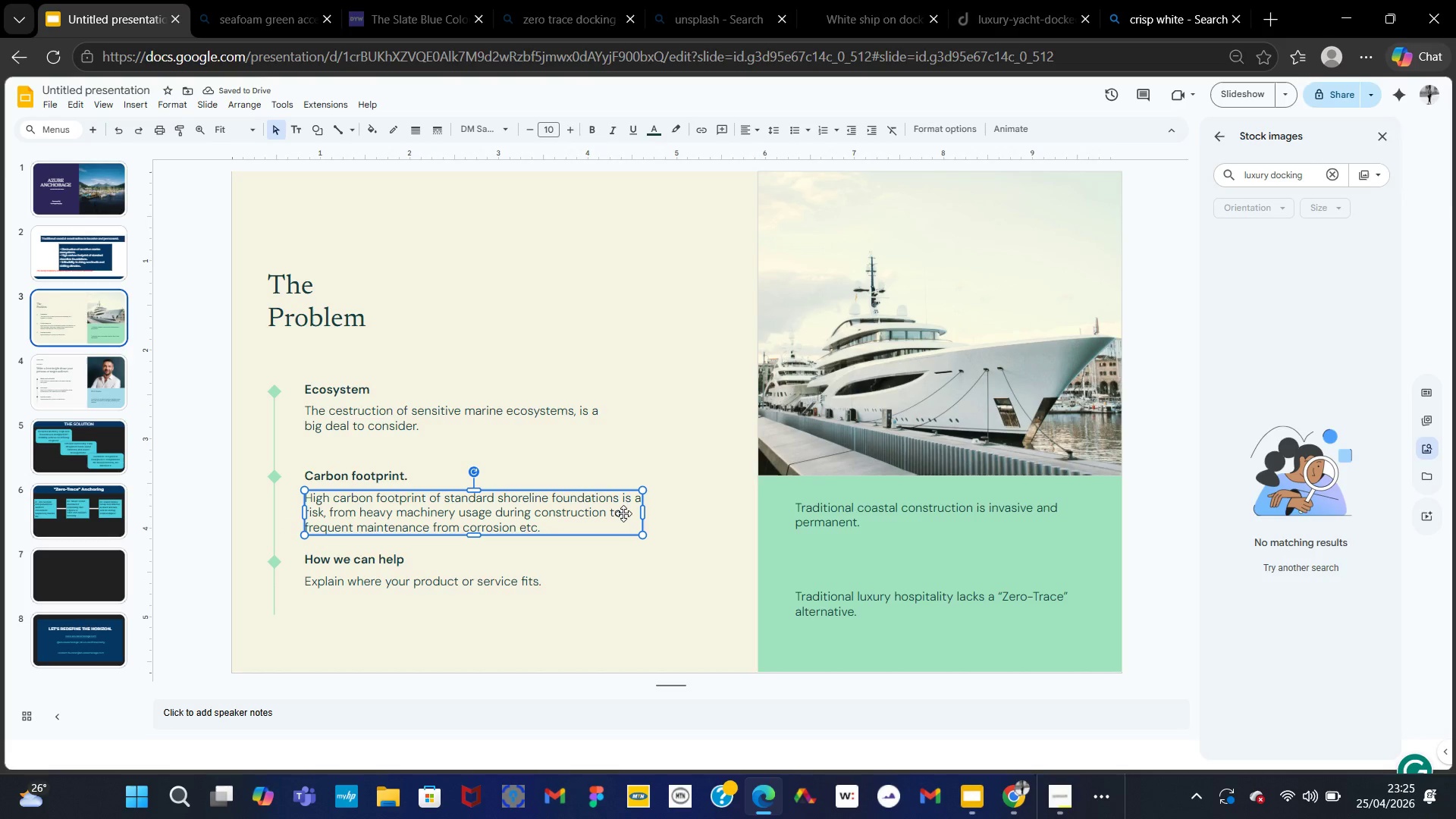 
left_click([607, 513])
 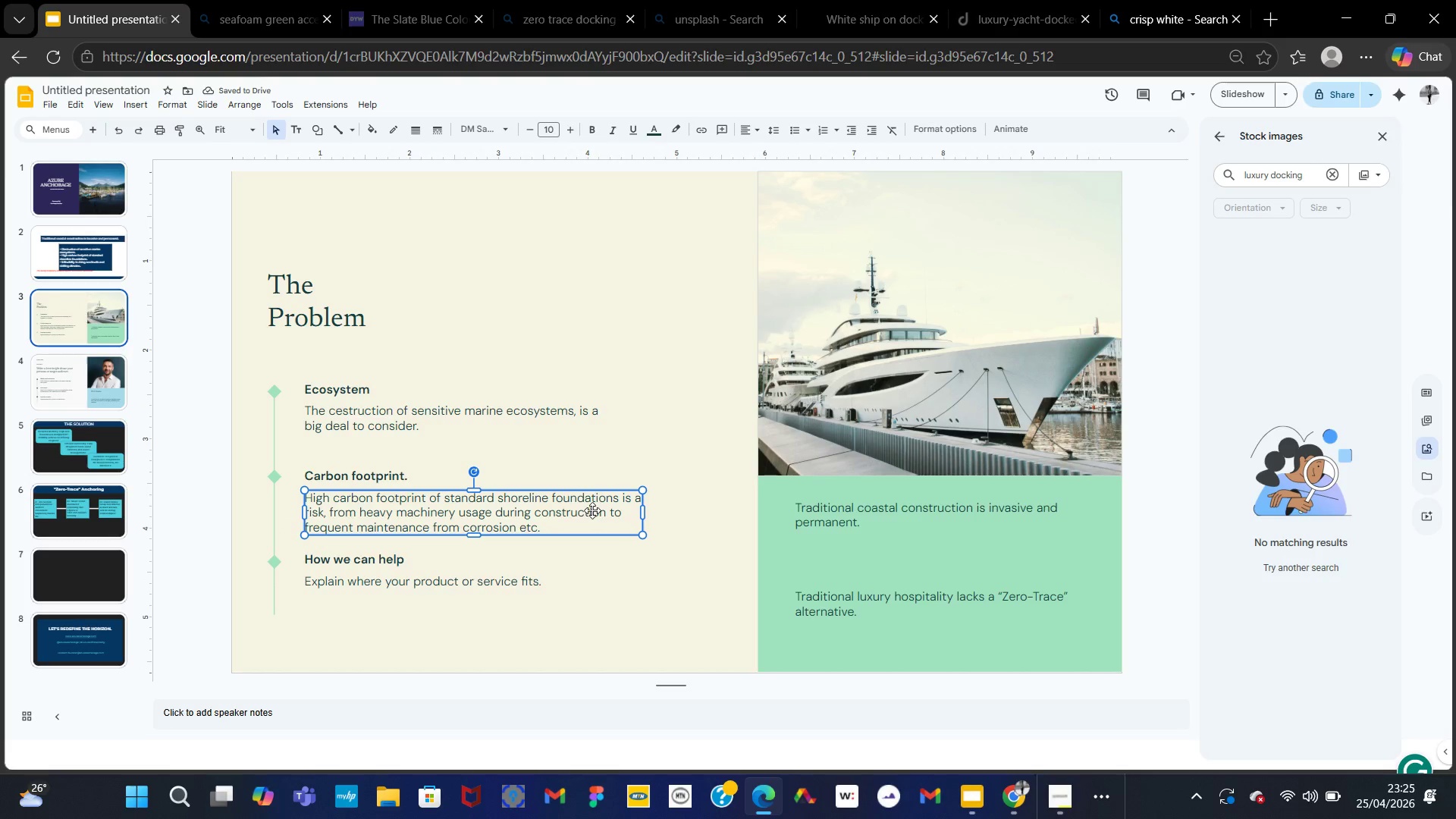 
left_click([578, 510])
 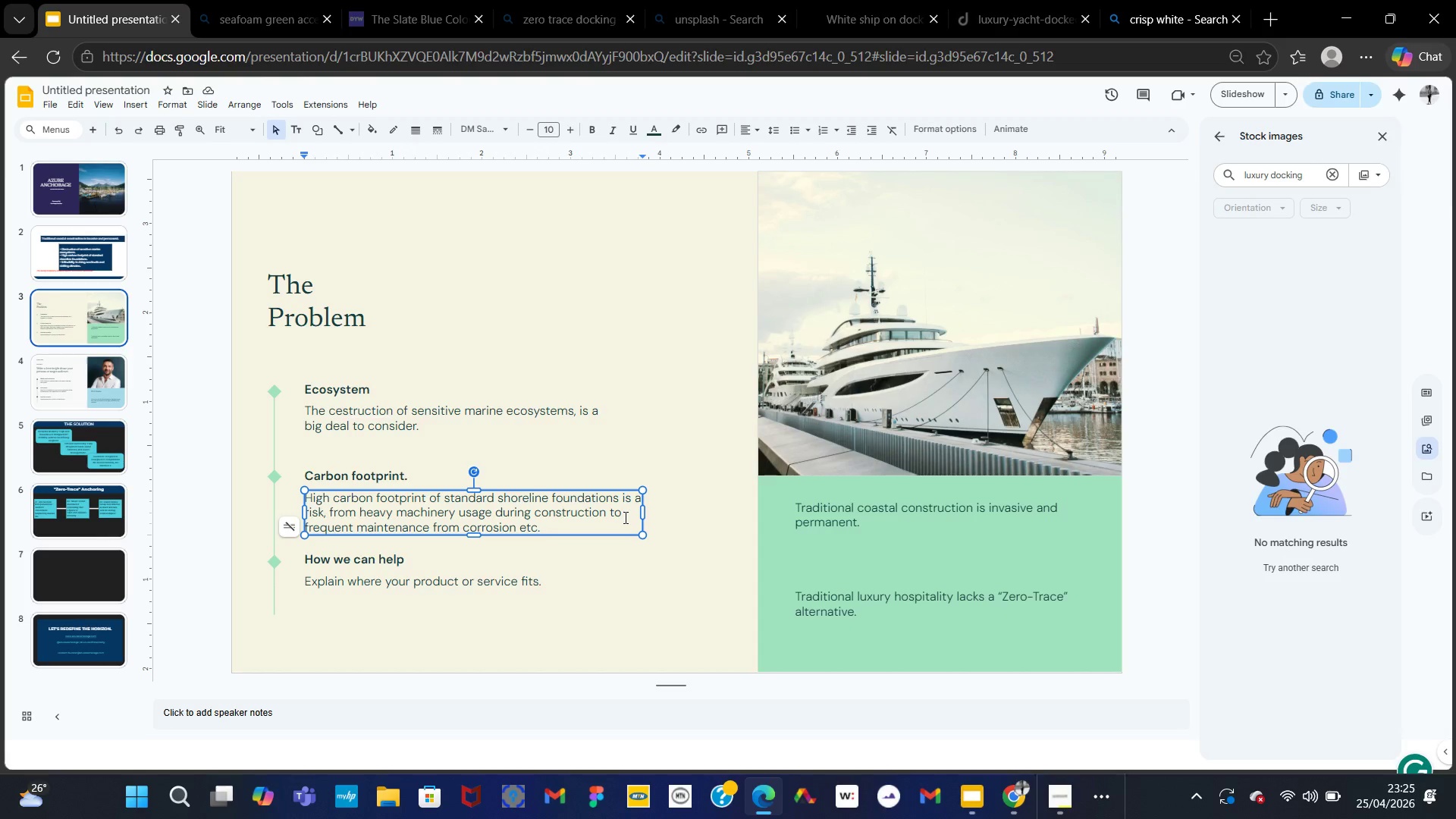 
key(ArrowRight)
 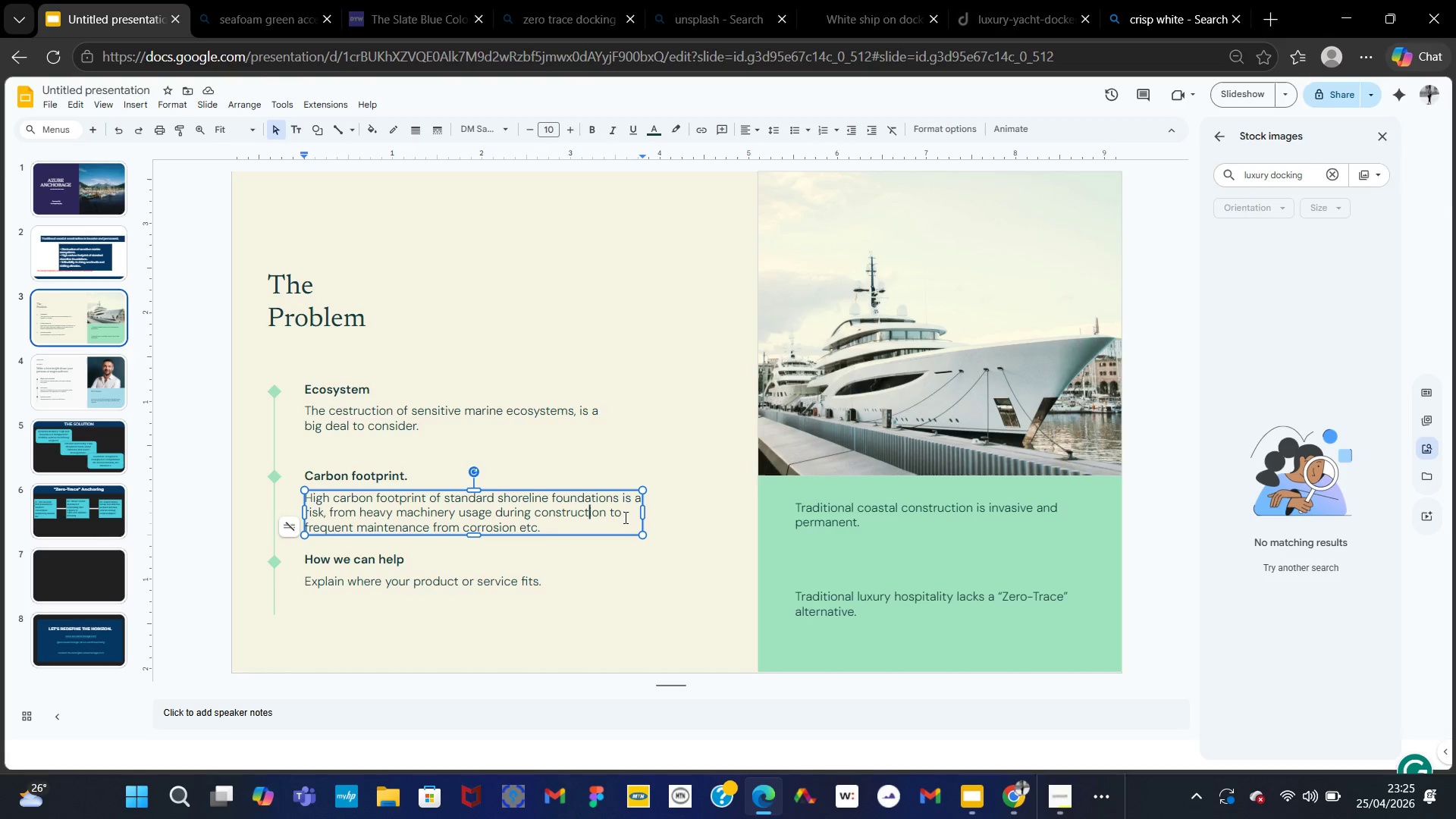 
key(ArrowRight)
 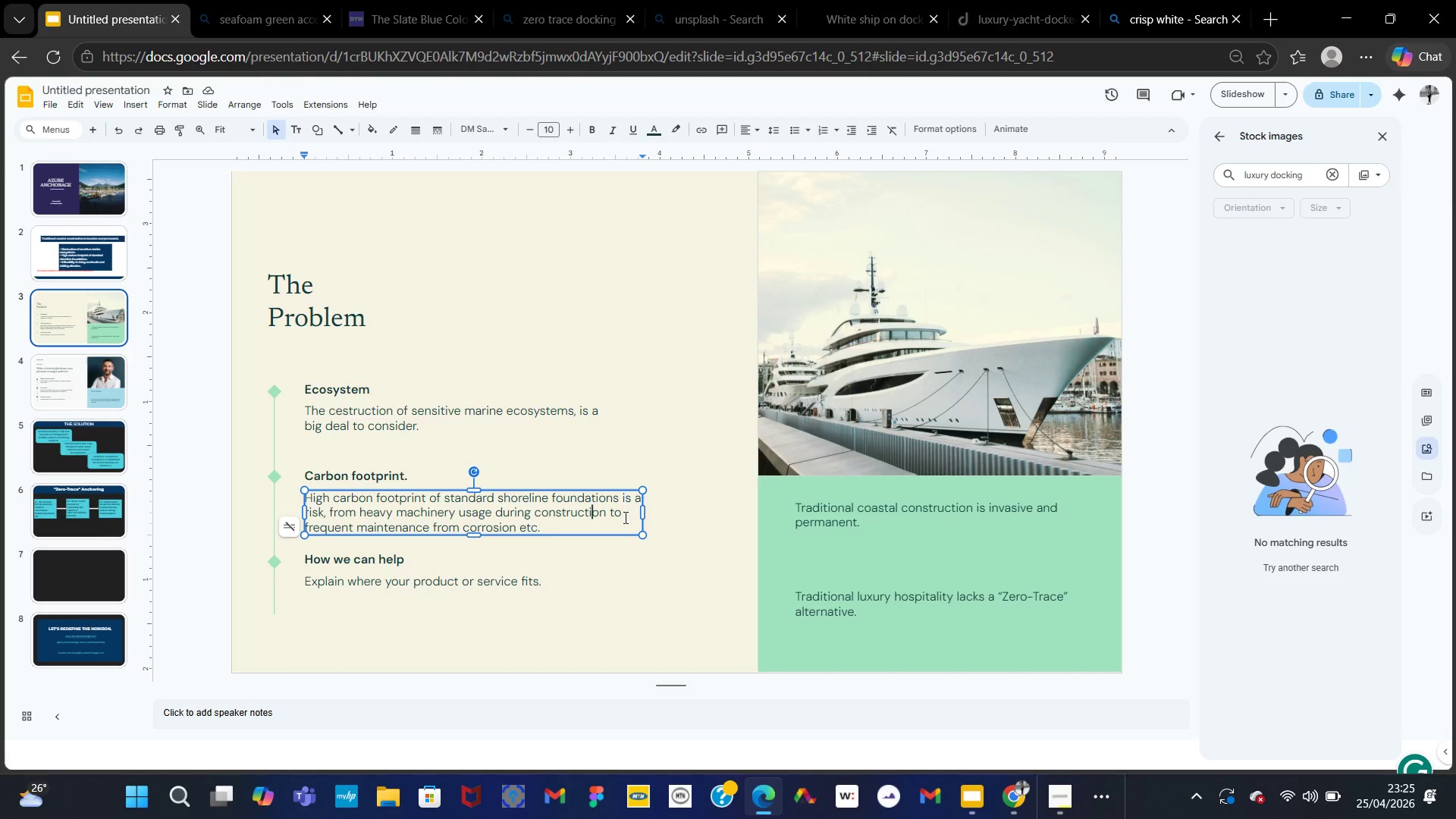 
key(ArrowRight)
 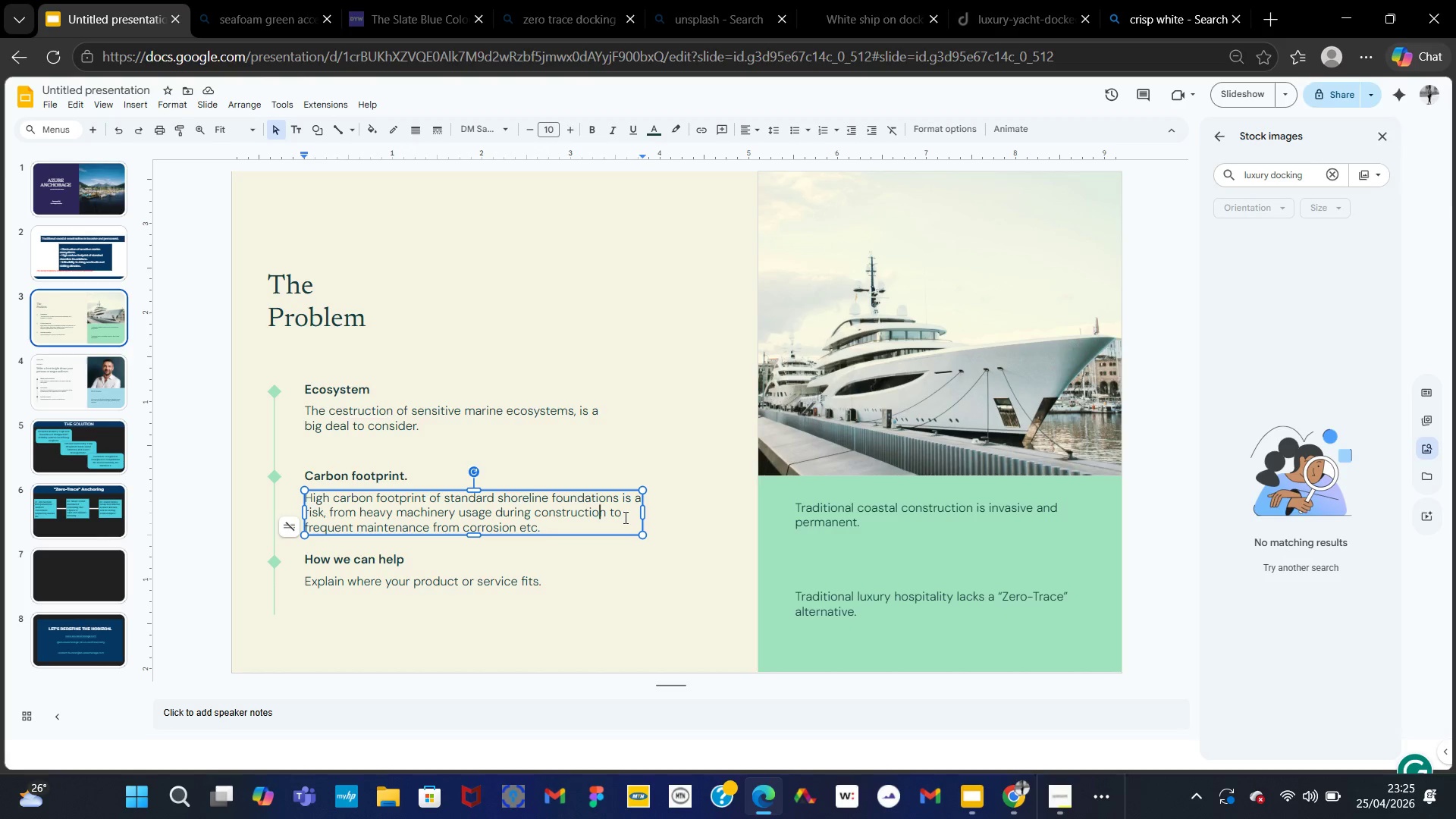 
key(ArrowRight)
 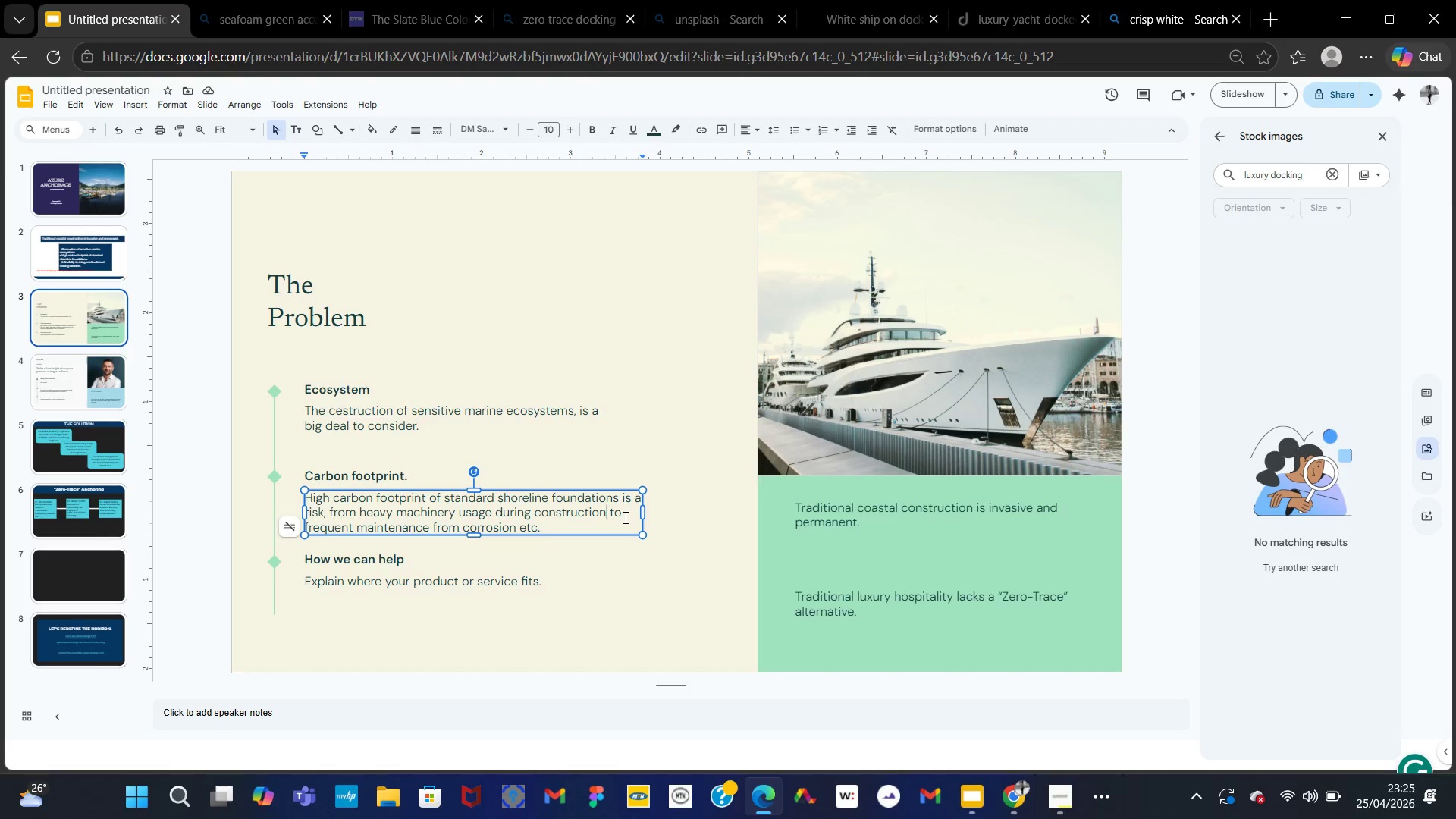 
key(ArrowRight)
 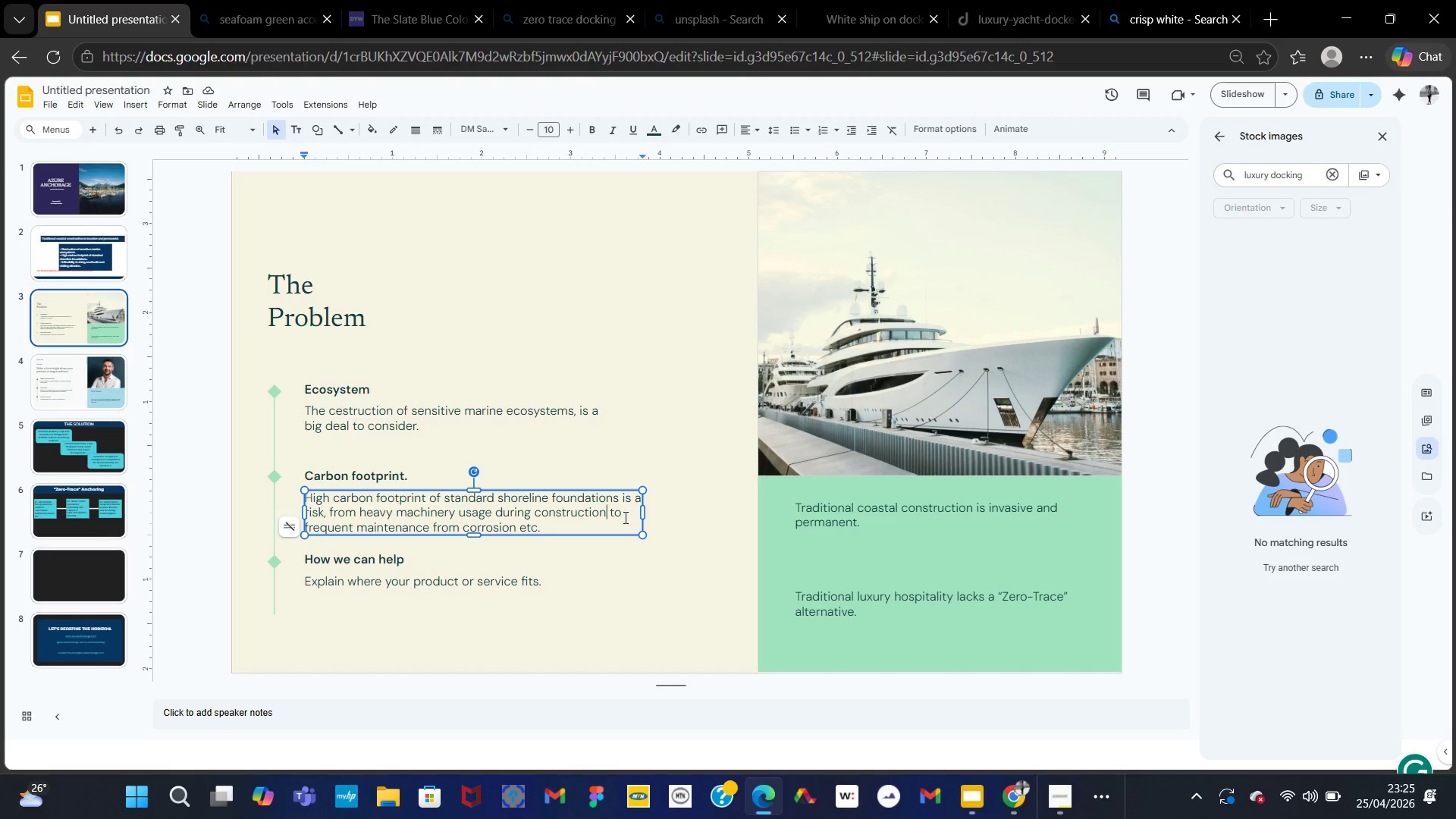 
key(Comma)
 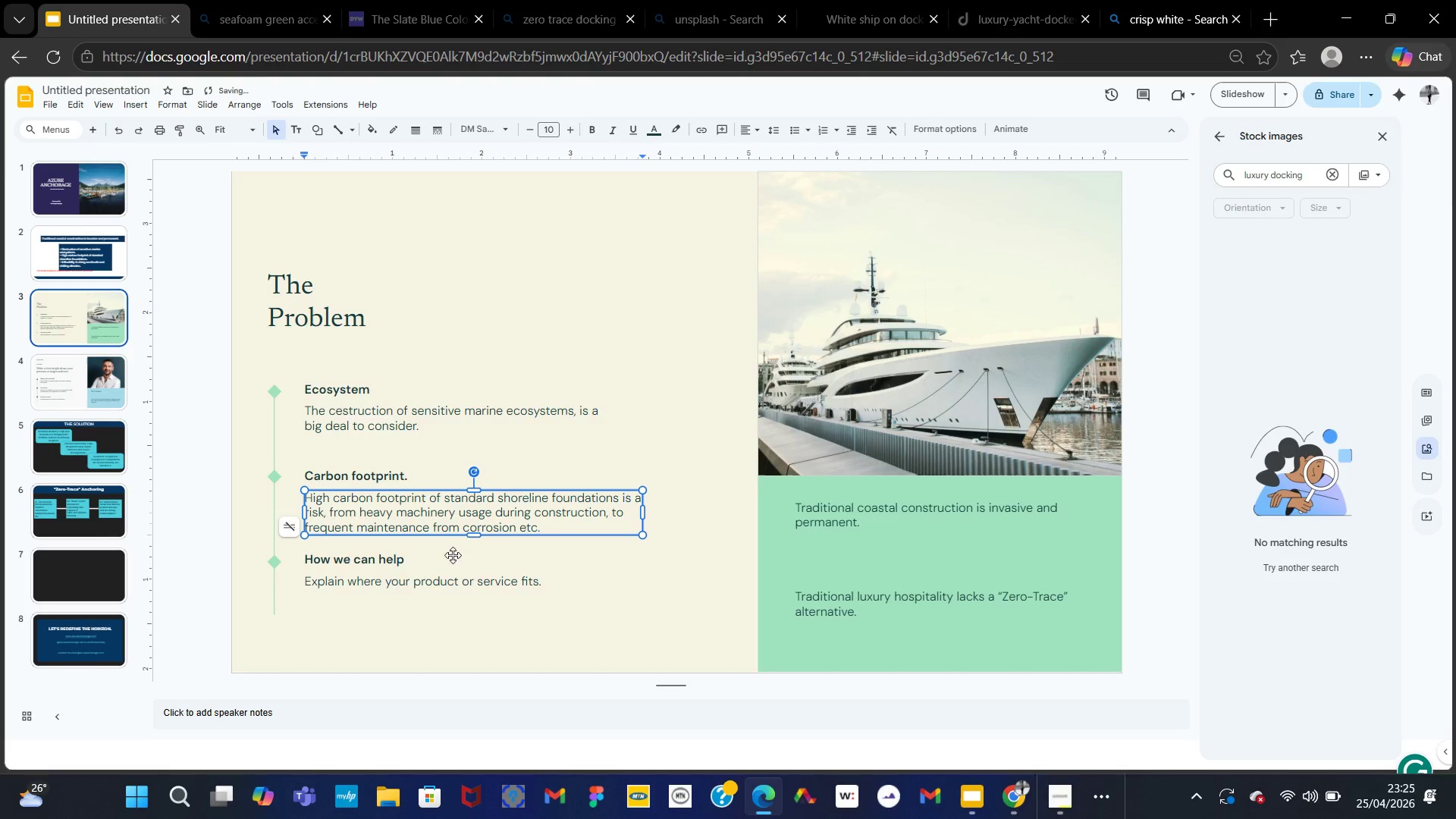 
scroll: coordinate [403, 493], scroll_direction: down, amount: 2.0
 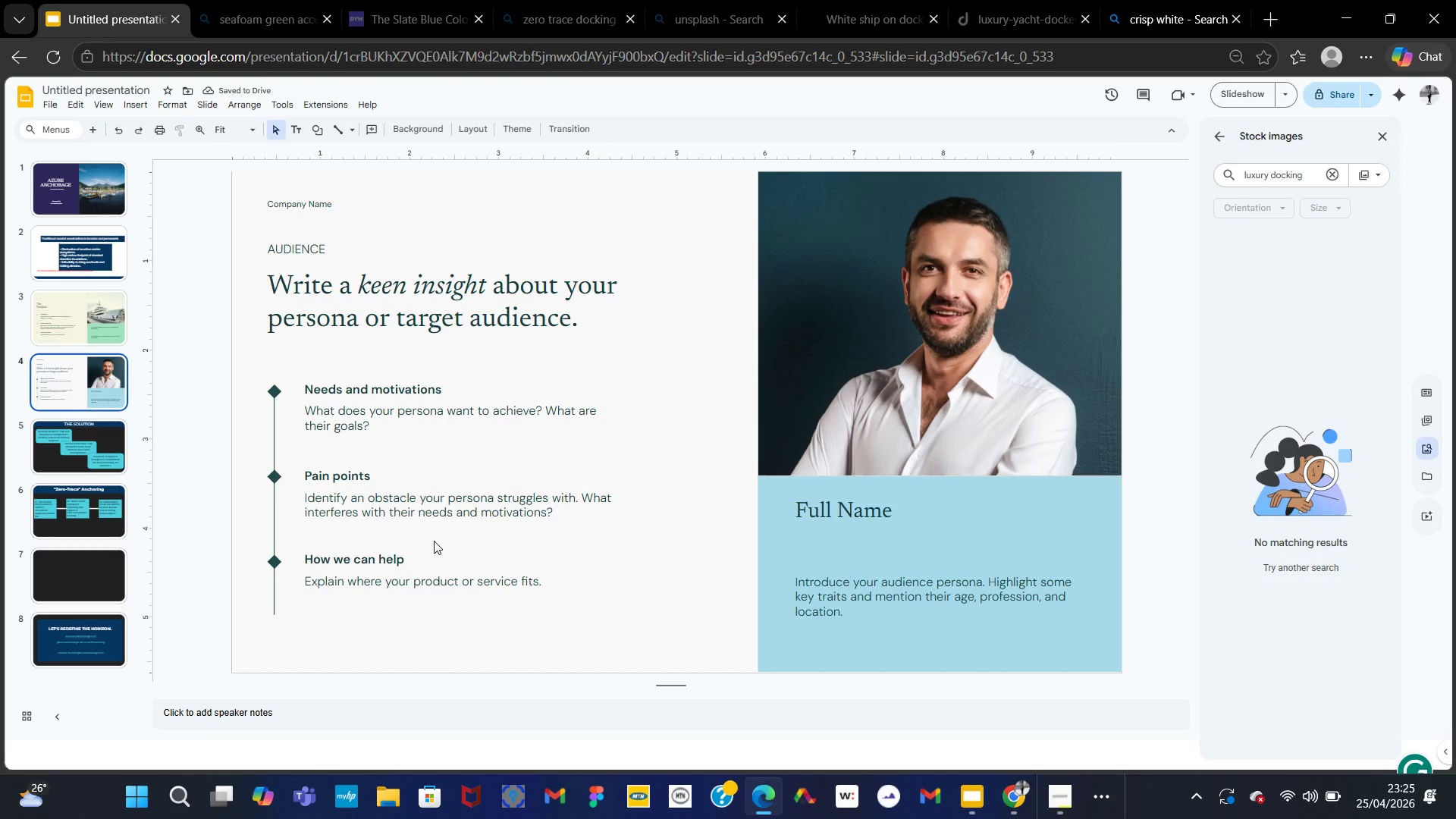 
scroll: coordinate [434, 540], scroll_direction: up, amount: 1.0
 